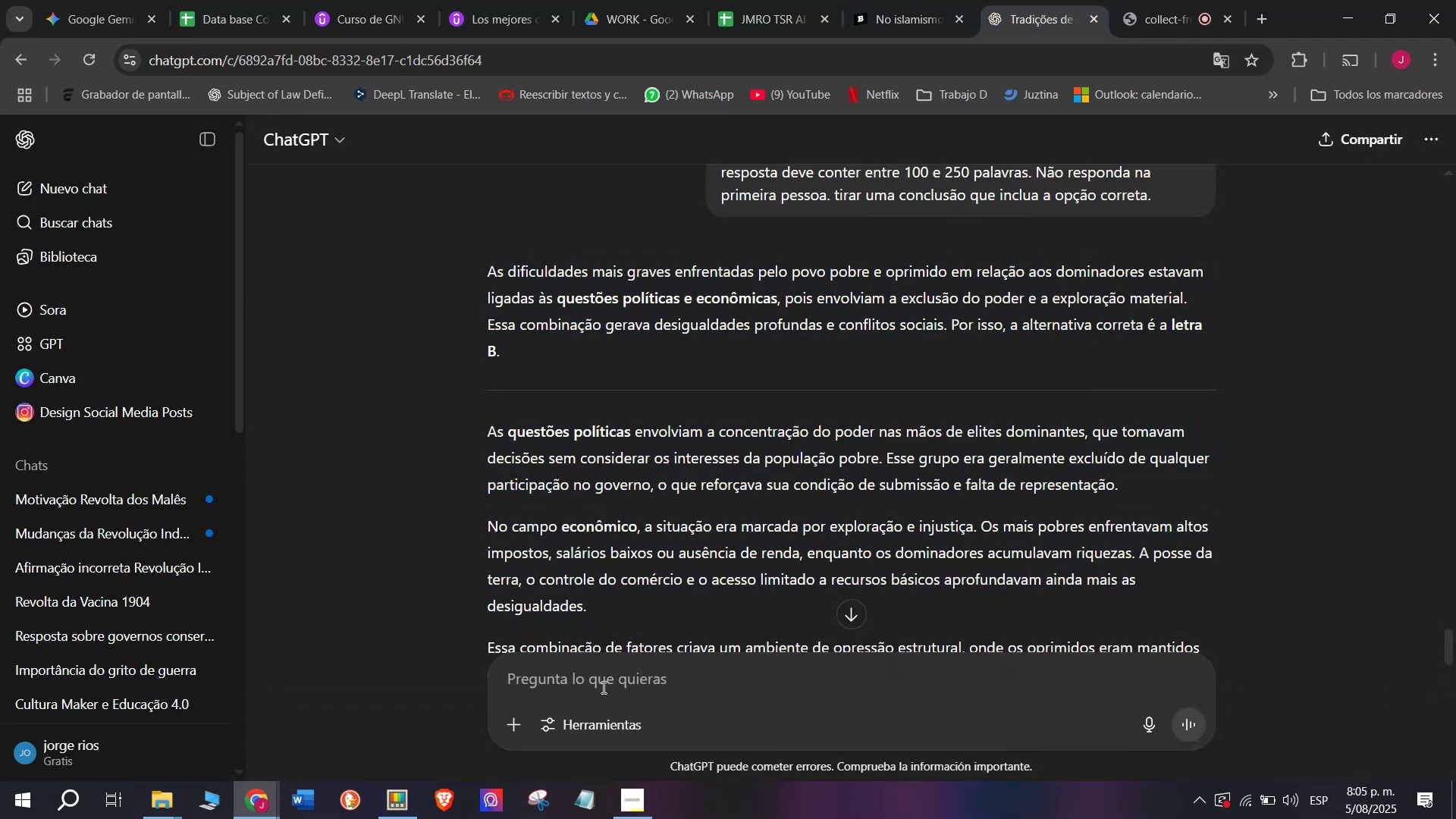 
key(Meta+V)
 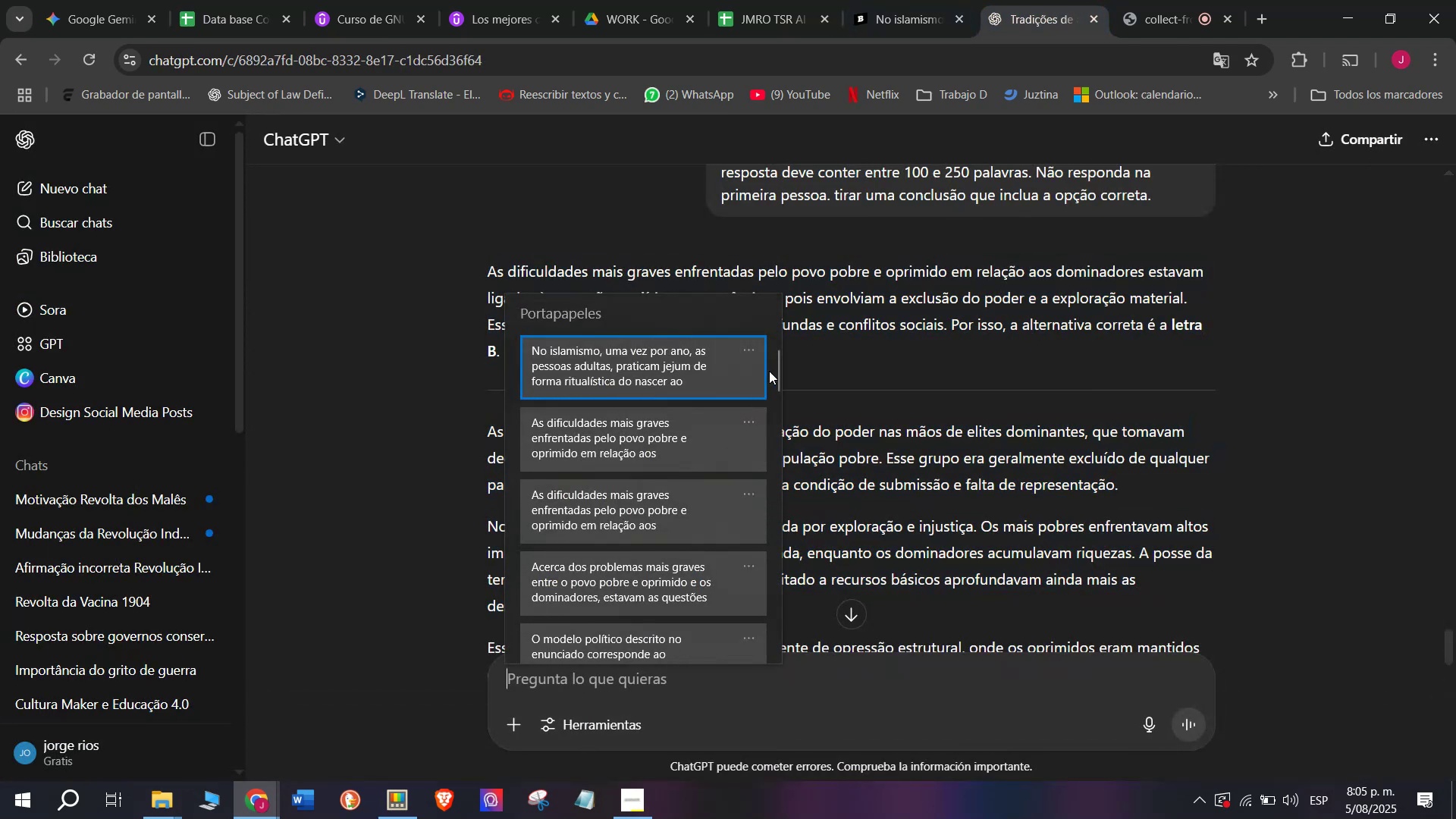 
left_click_drag(start_coordinate=[776, 369], to_coordinate=[755, 748])
 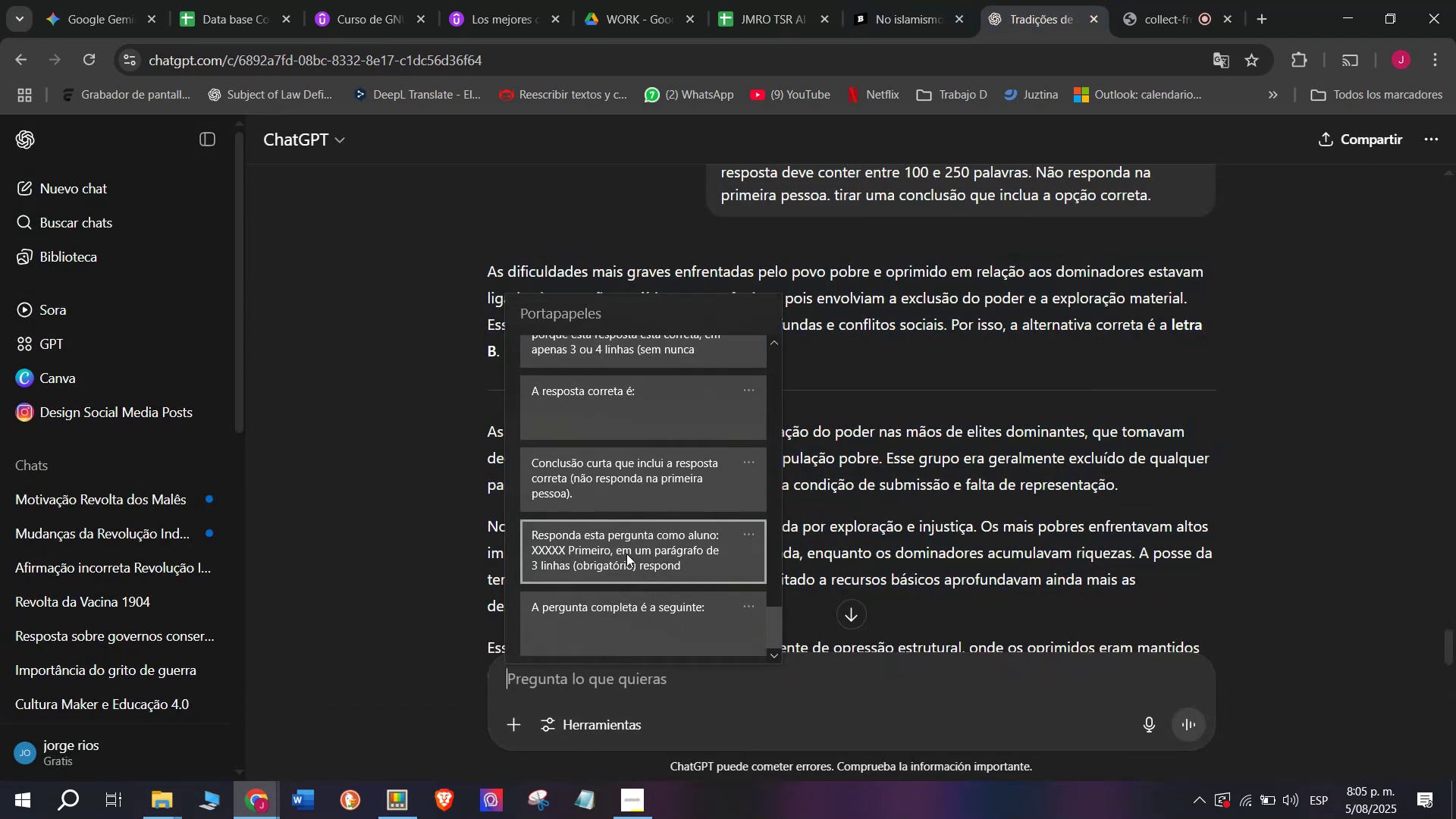 
left_click([624, 548])
 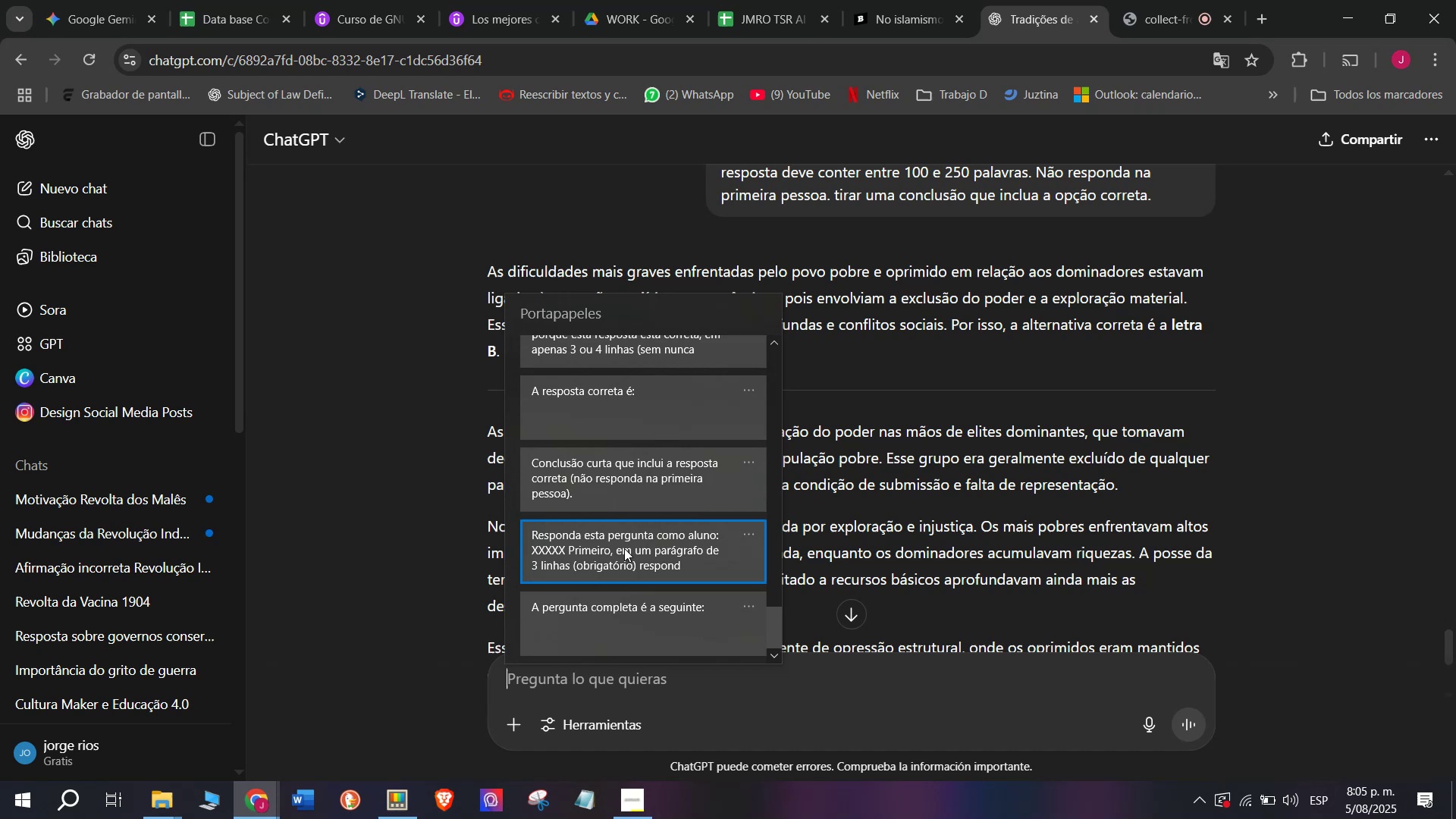 
key(Control+ControlLeft)
 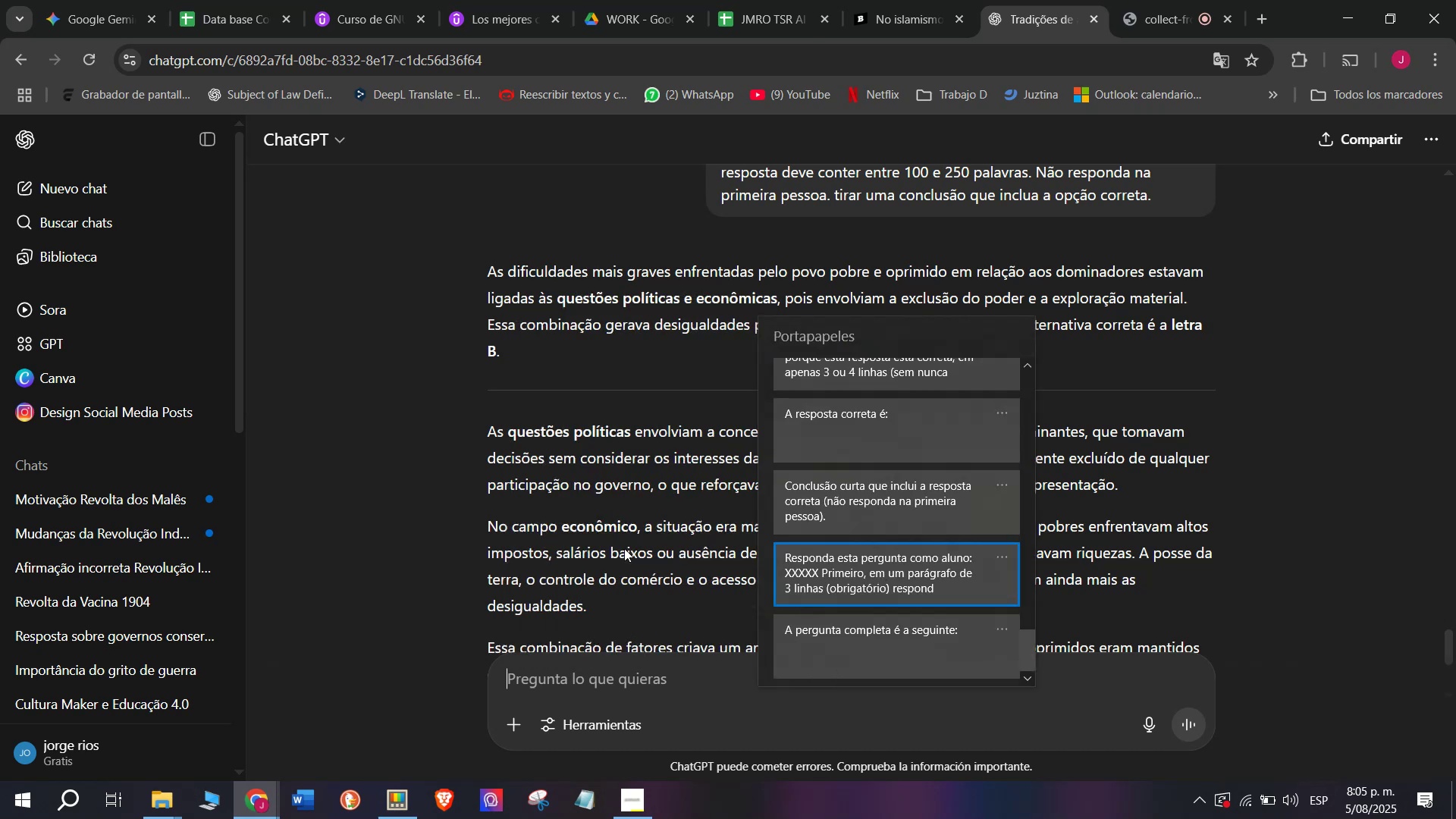 
key(Control+V)
 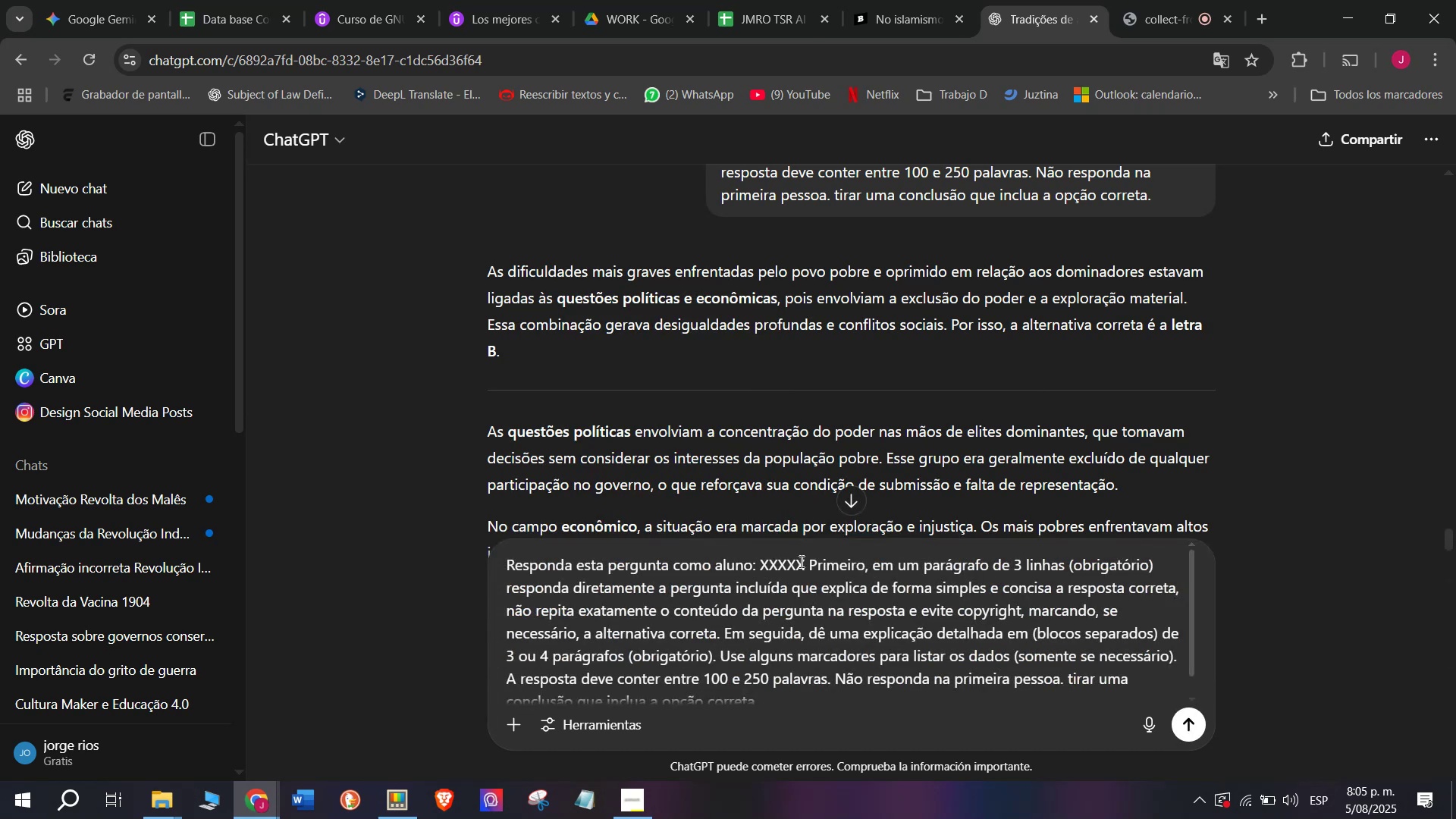 
left_click_drag(start_coordinate=[801, 562], to_coordinate=[761, 575])
 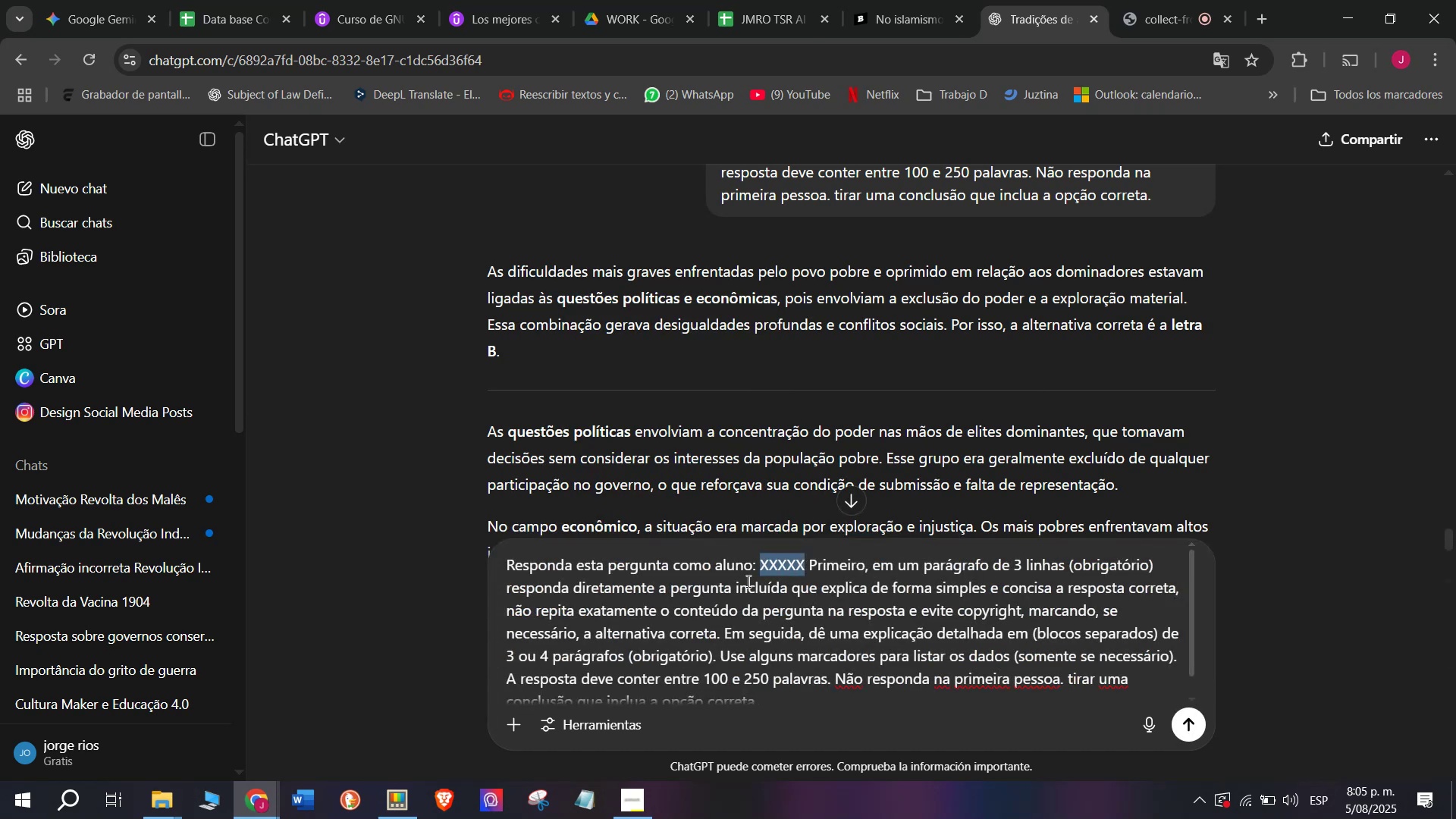 
key(Meta+MetaLeft)
 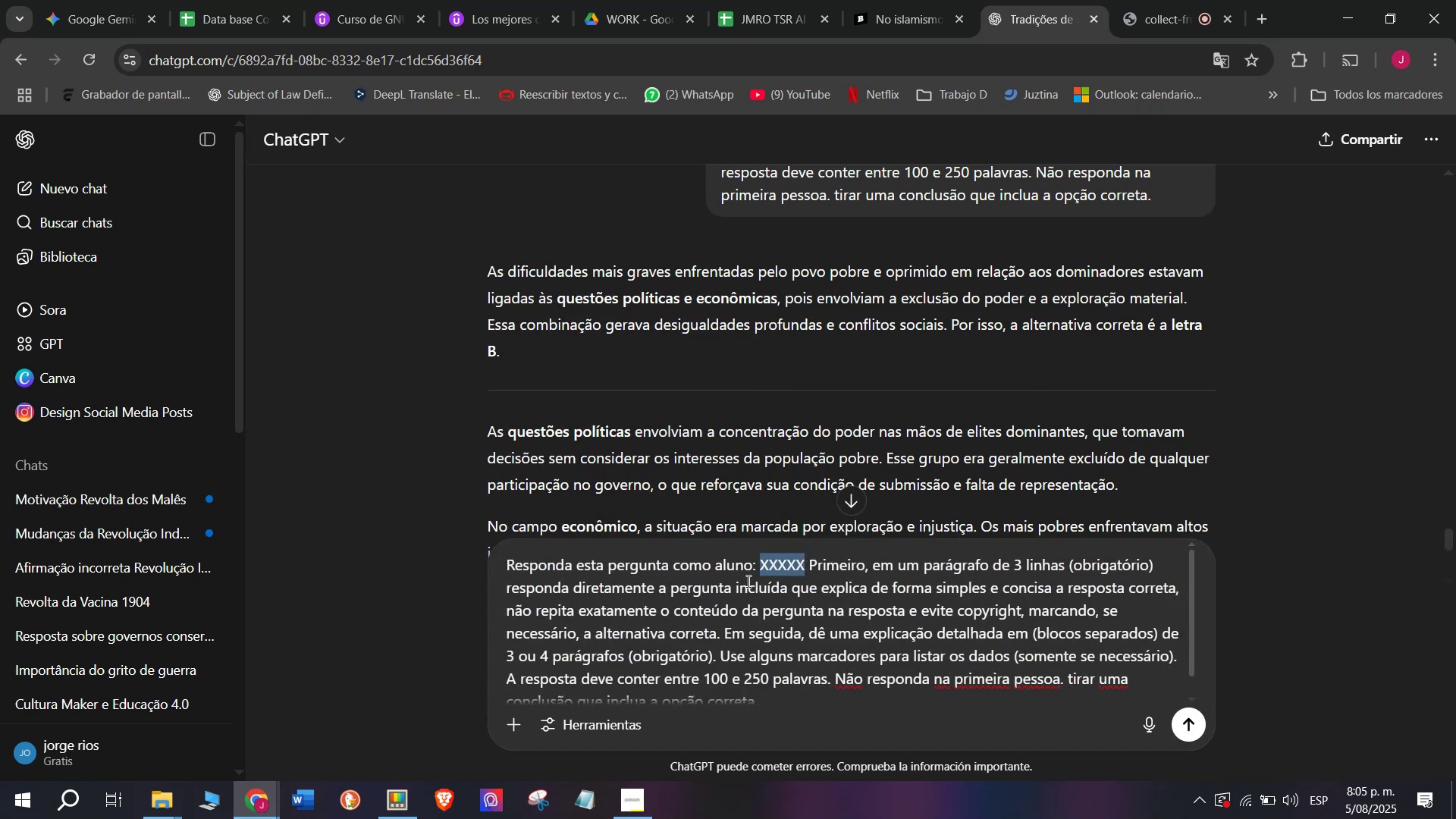 
key(C)
 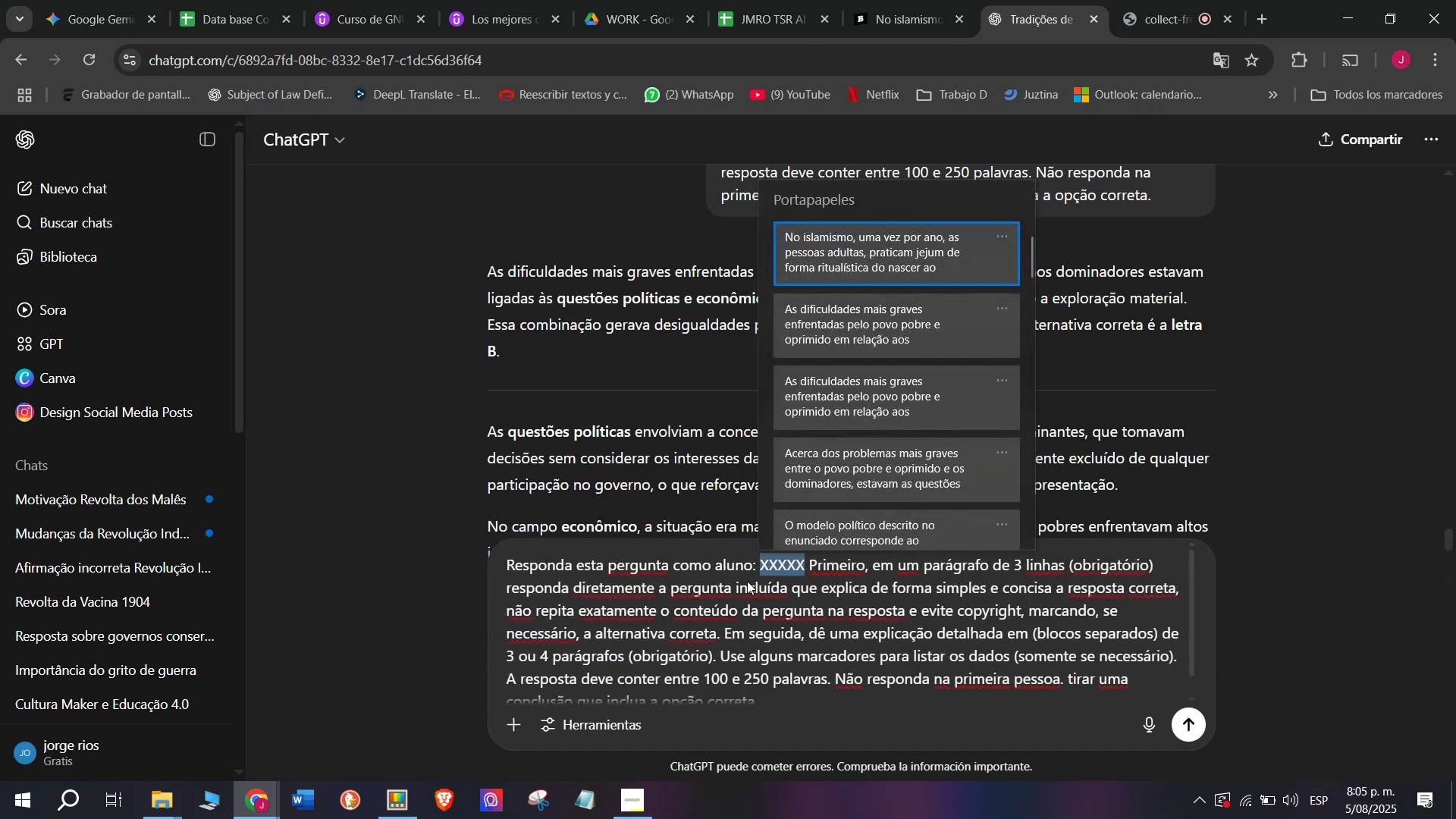 
key(Meta+V)
 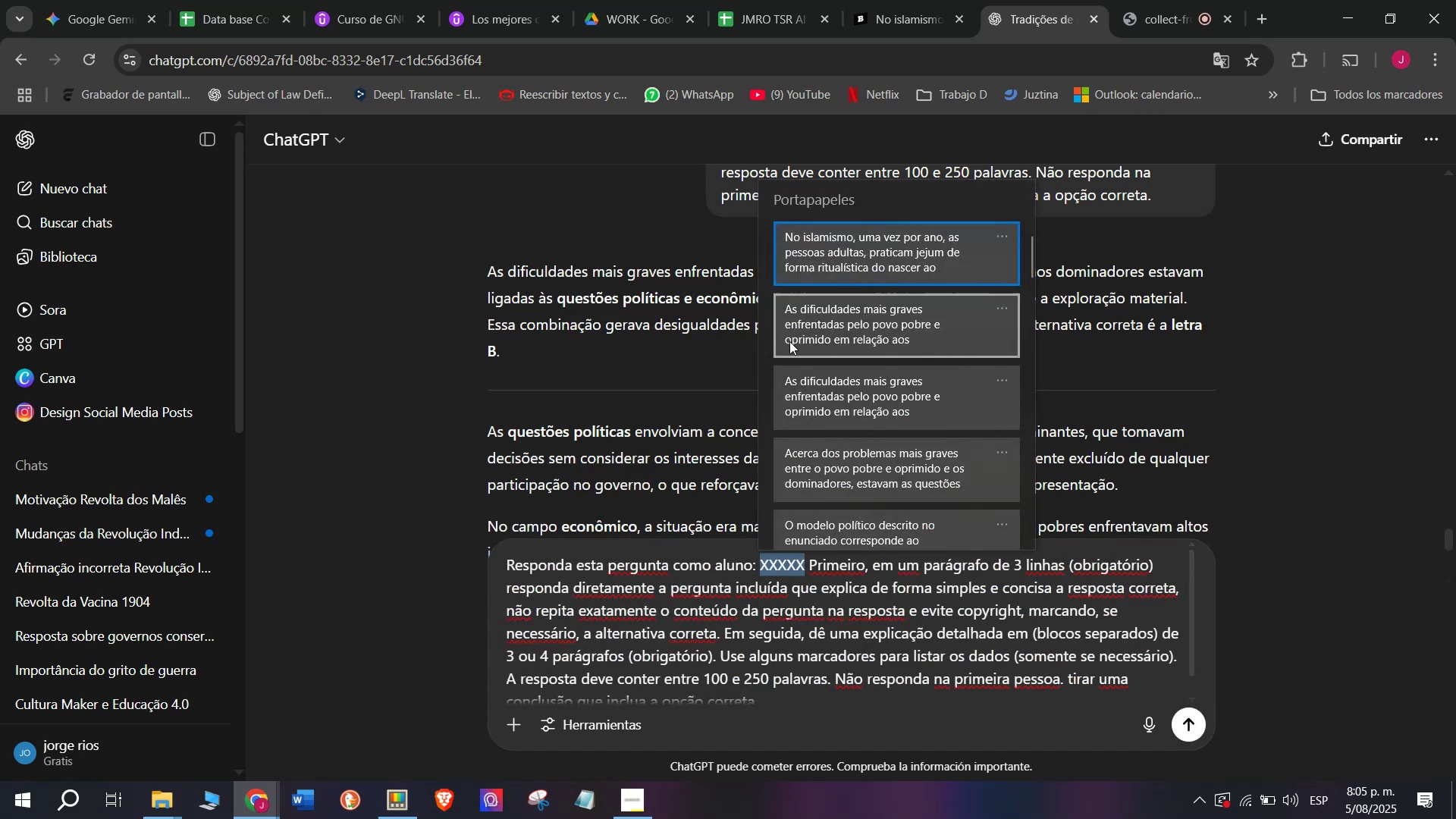 
left_click([811, 249])
 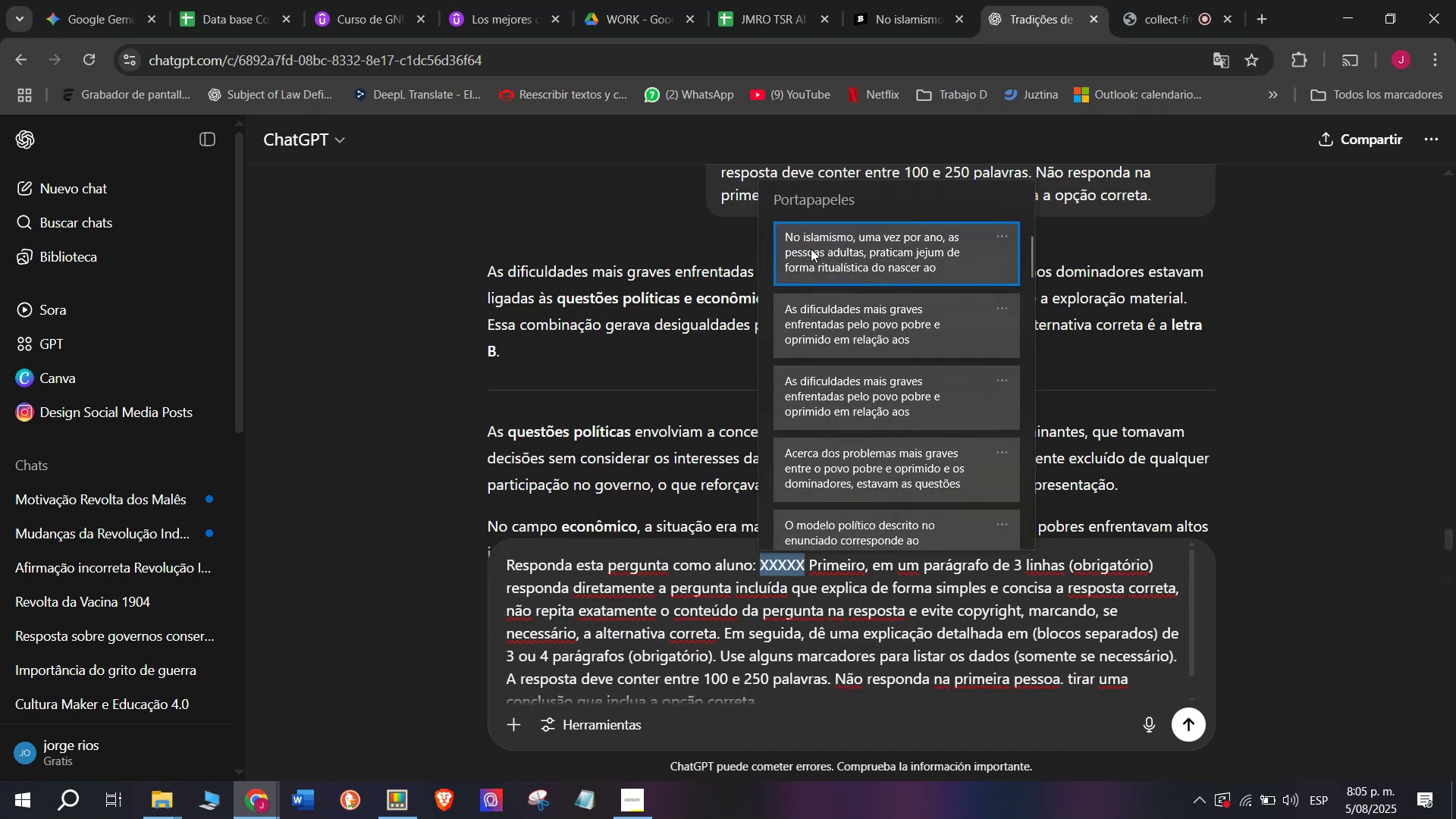 
key(Control+ControlLeft)
 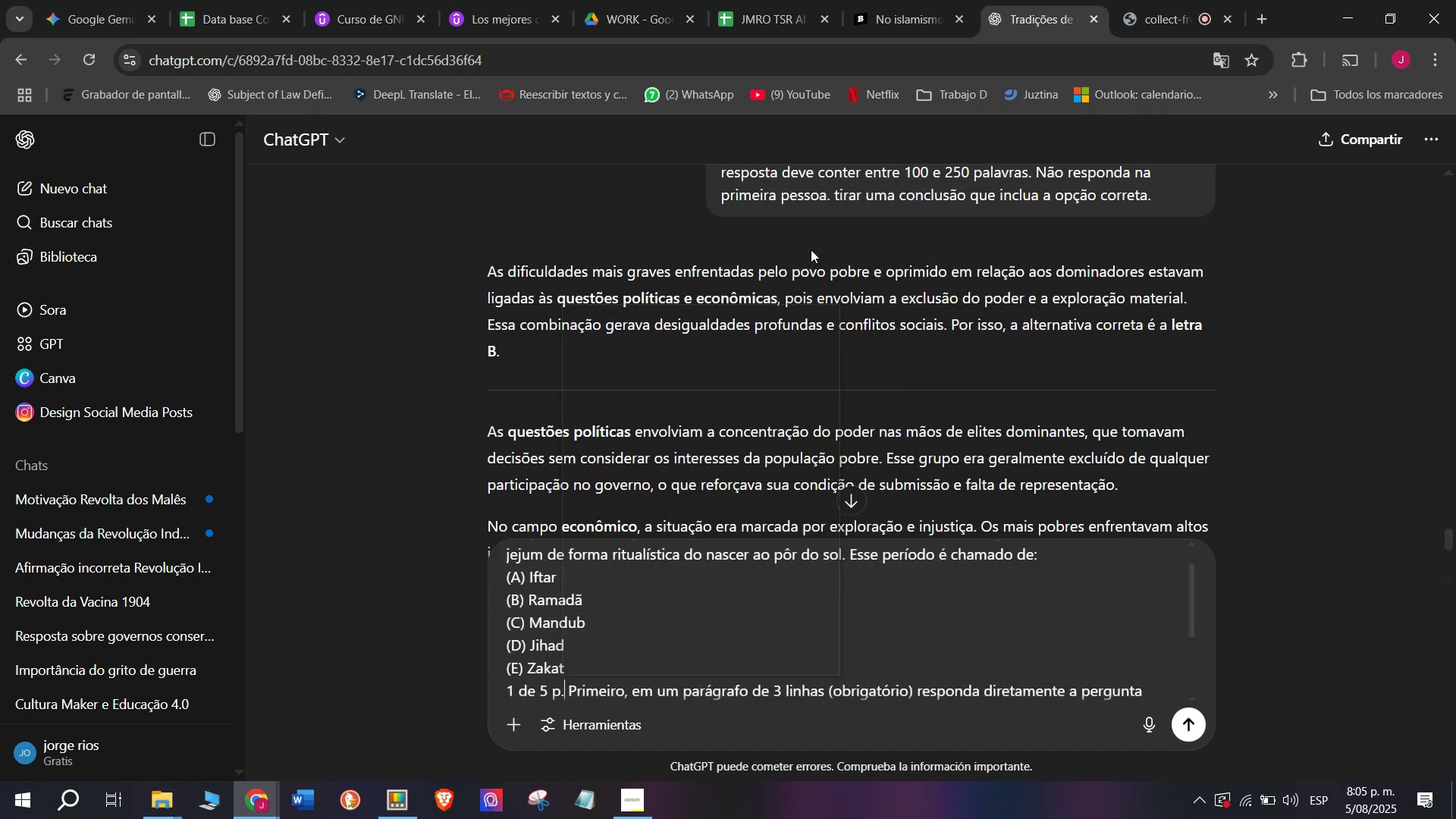 
key(Control+V)
 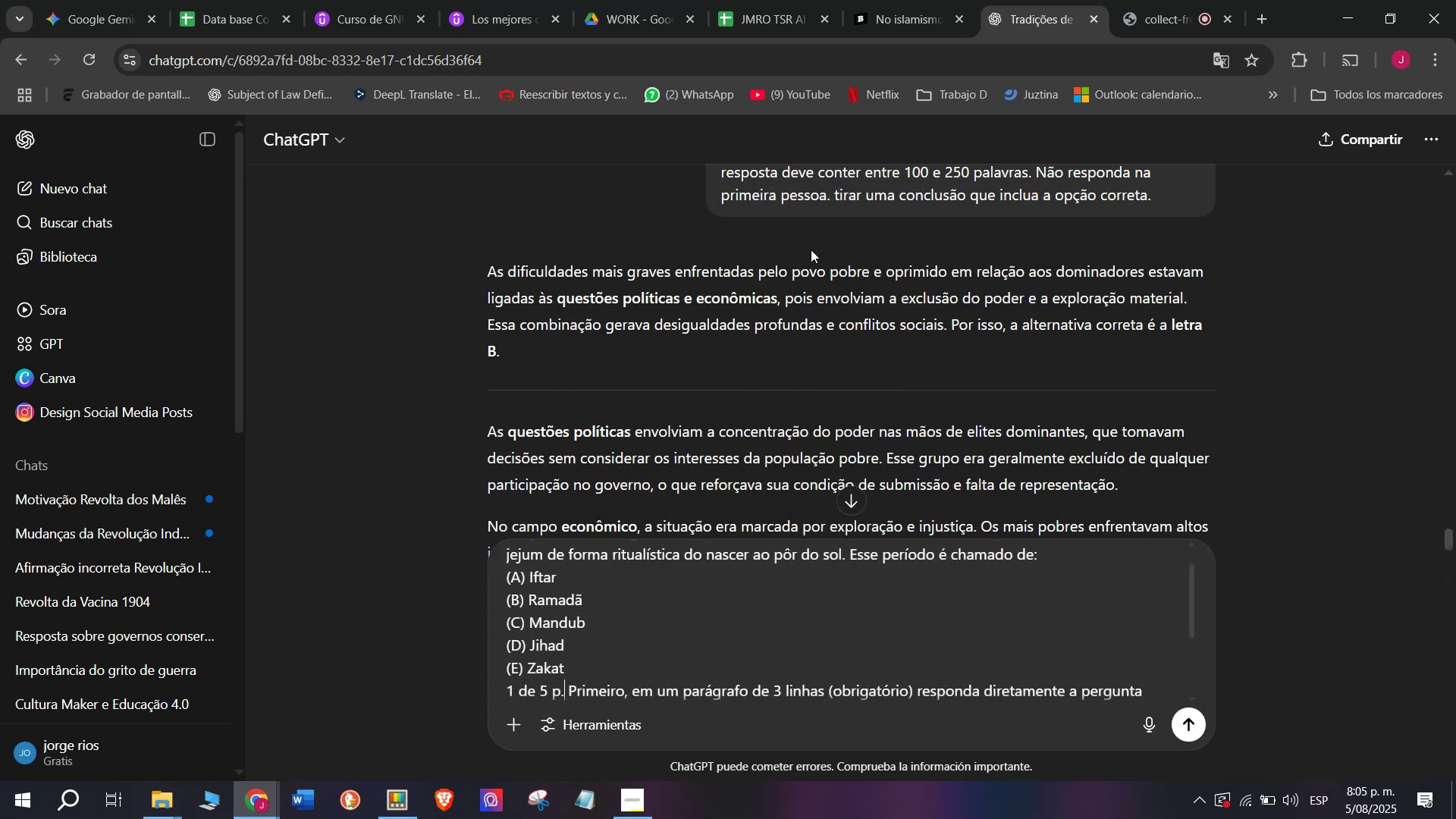 
key(Enter)
 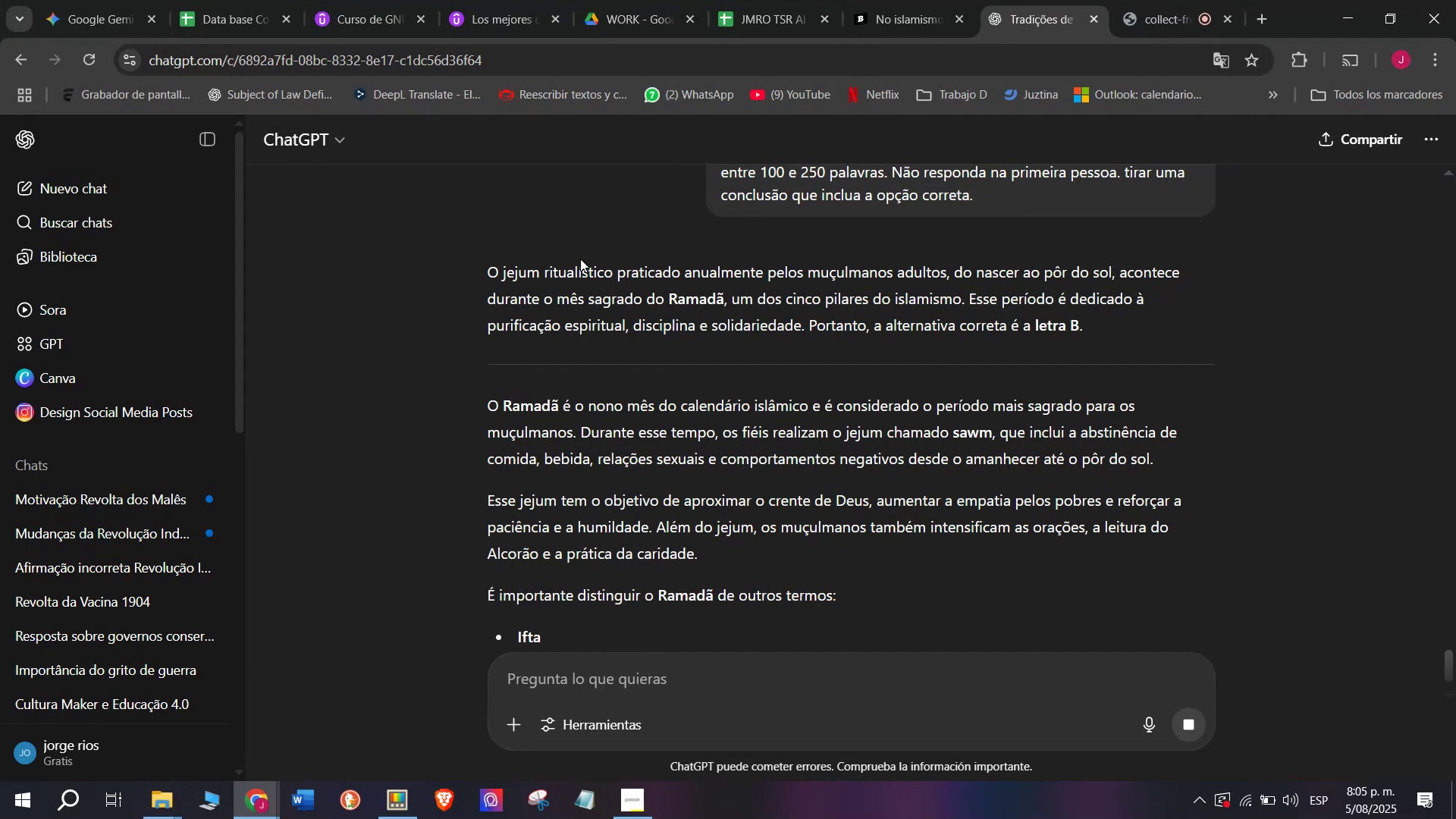 
wait(6.88)
 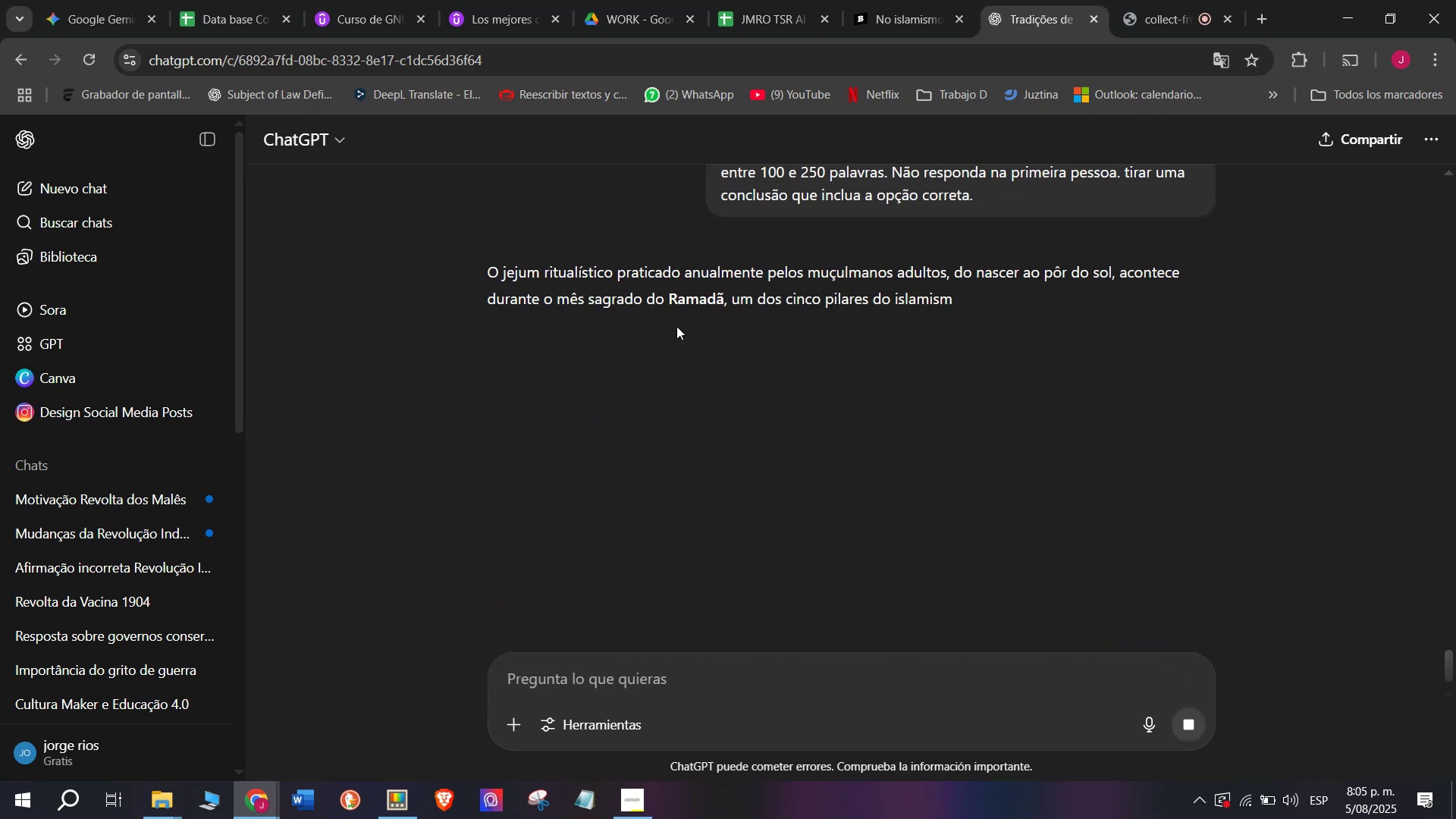 
left_click([832, 0])
 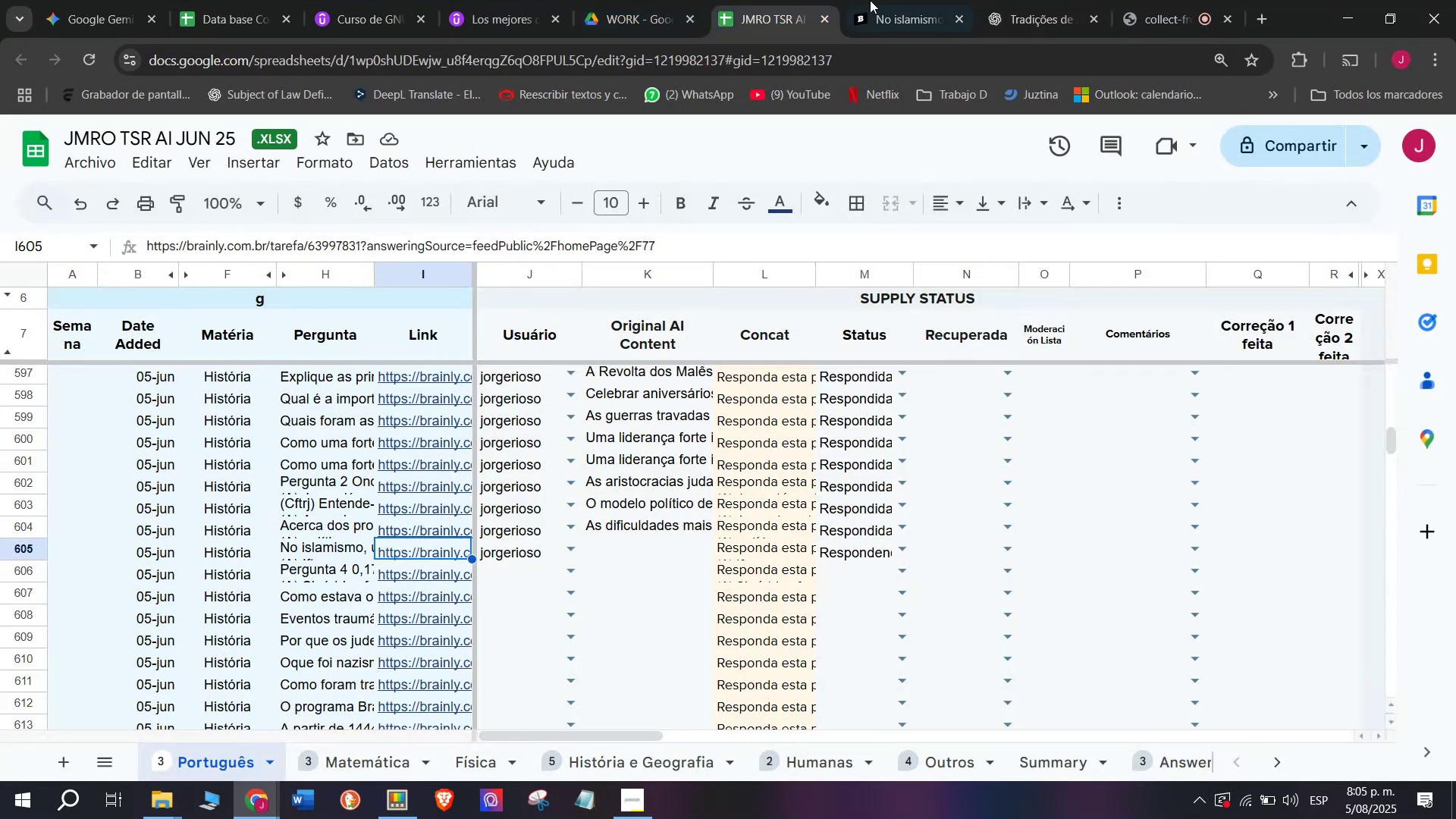 
left_click([949, 0])
 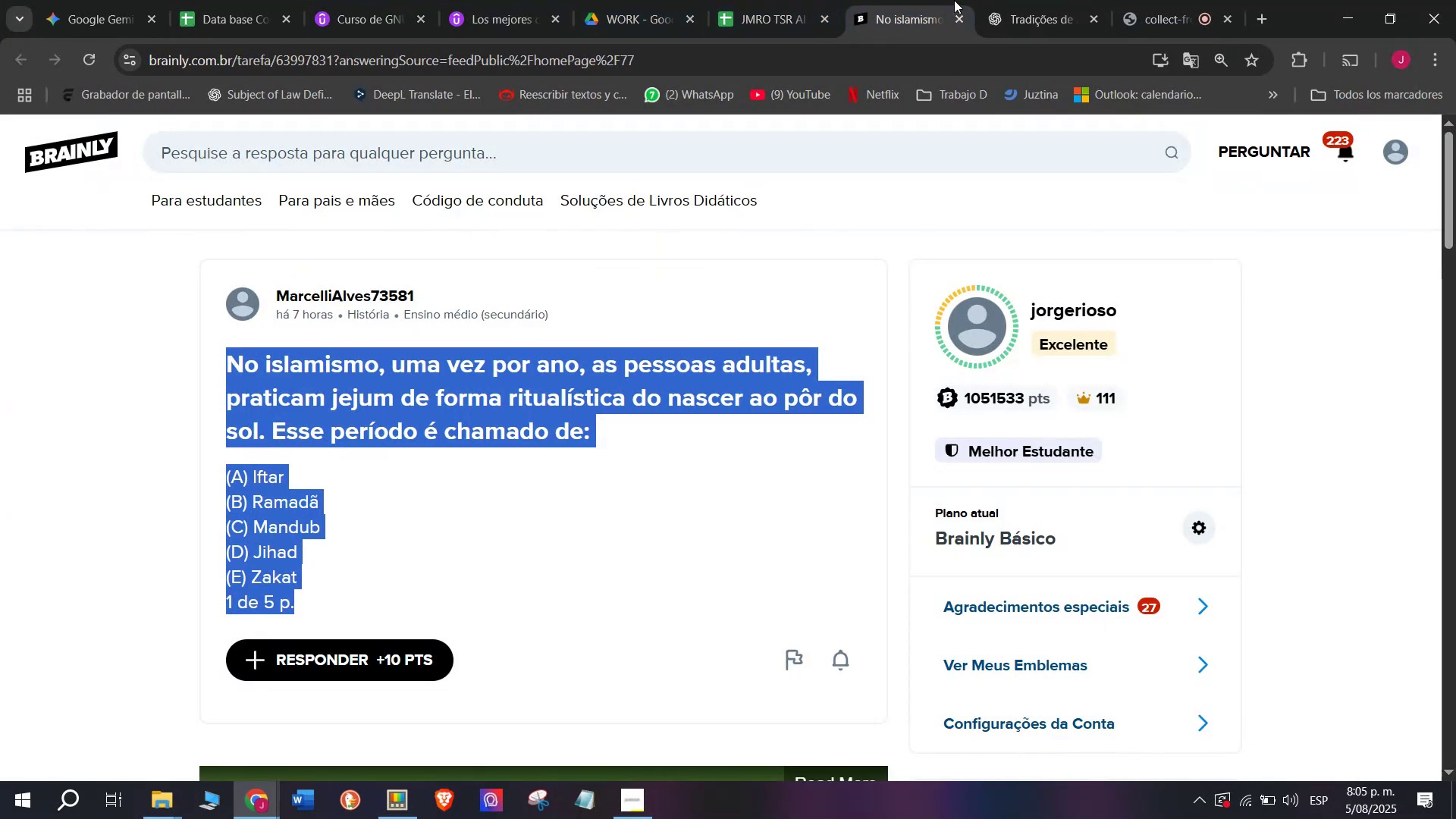 
left_click([998, 0])
 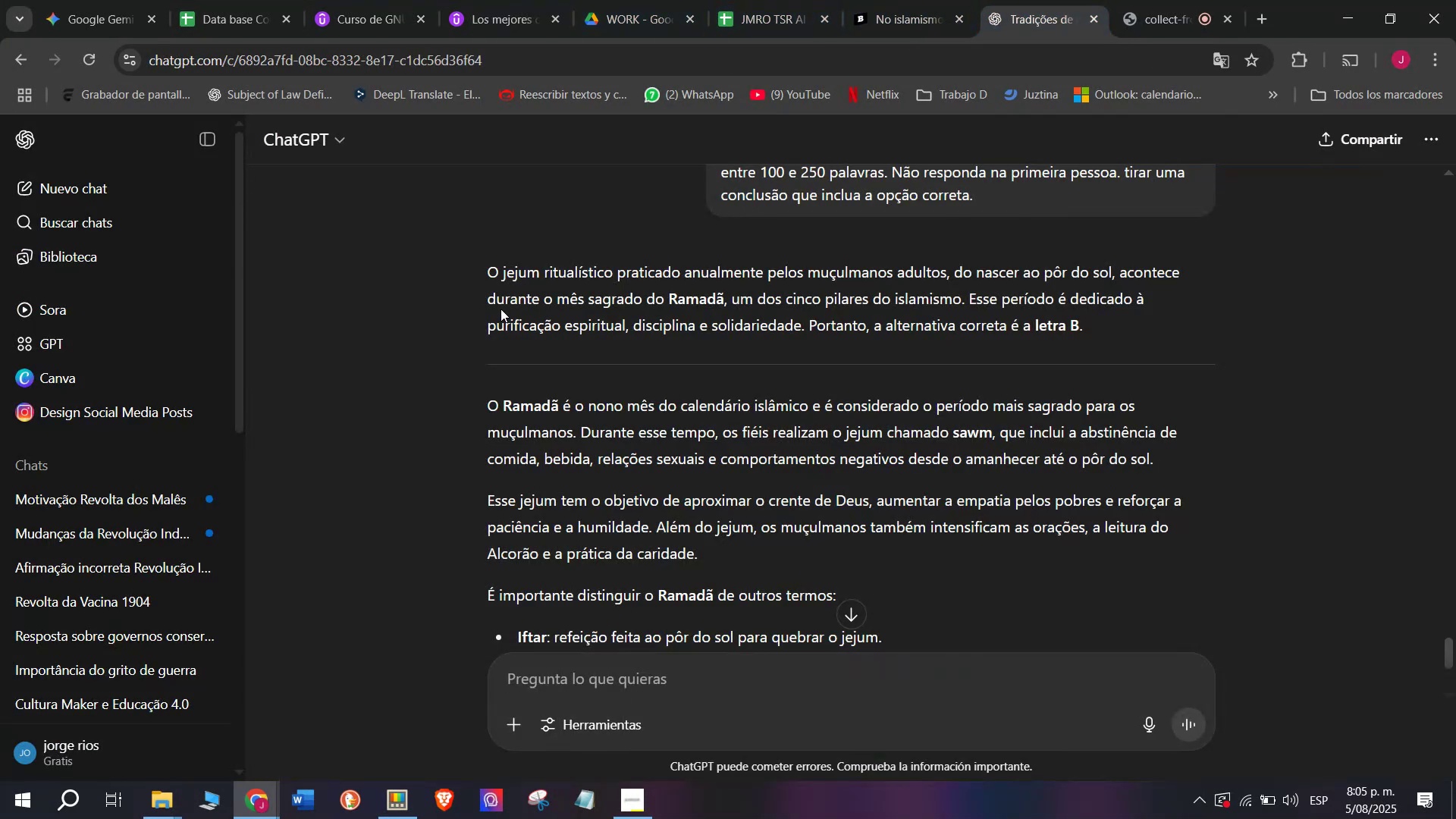 
left_click_drag(start_coordinate=[476, 271], to_coordinate=[905, 421])
 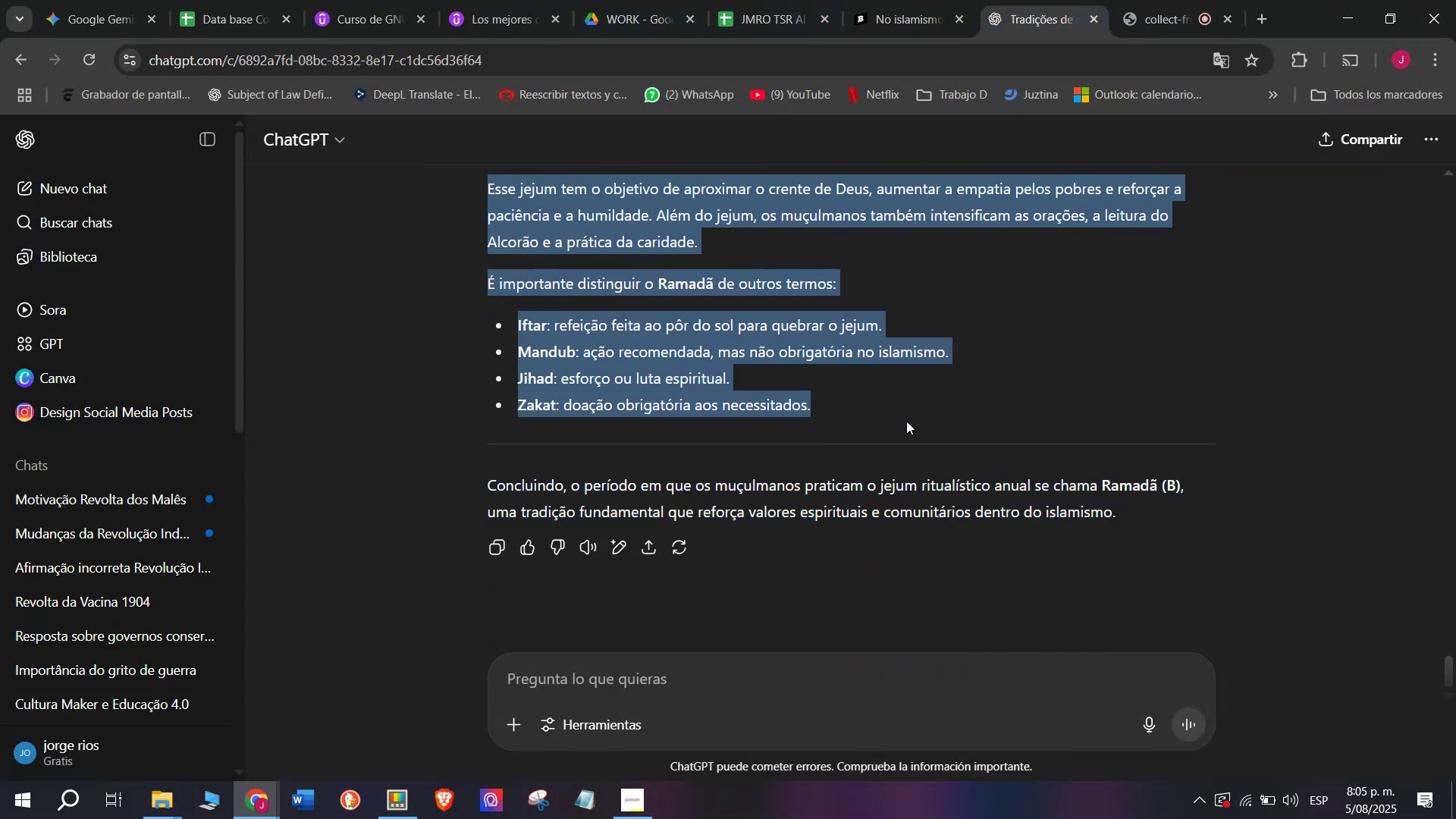 
key(Break)
 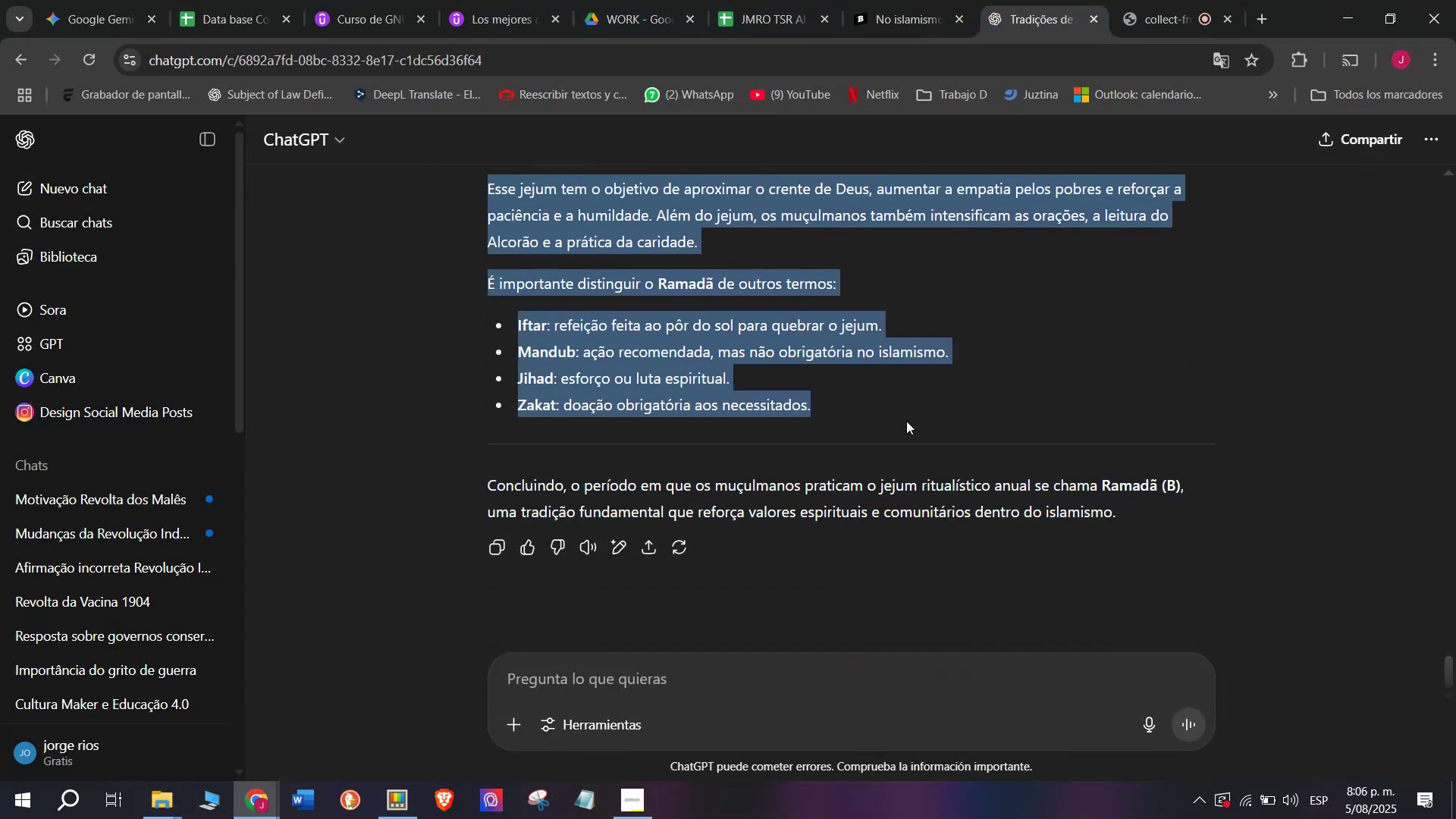 
key(Control+ControlLeft)
 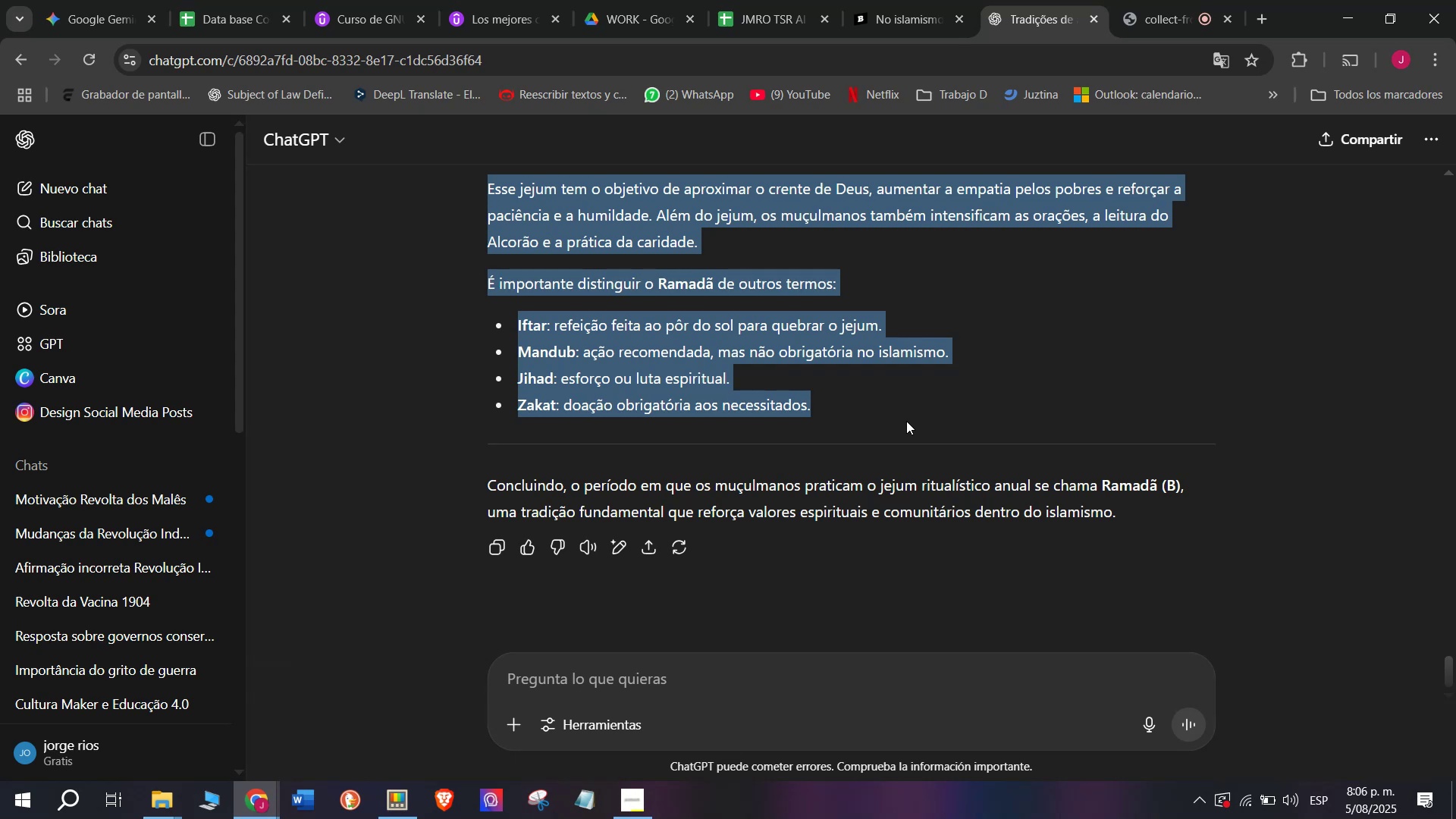 
key(Control+C)
 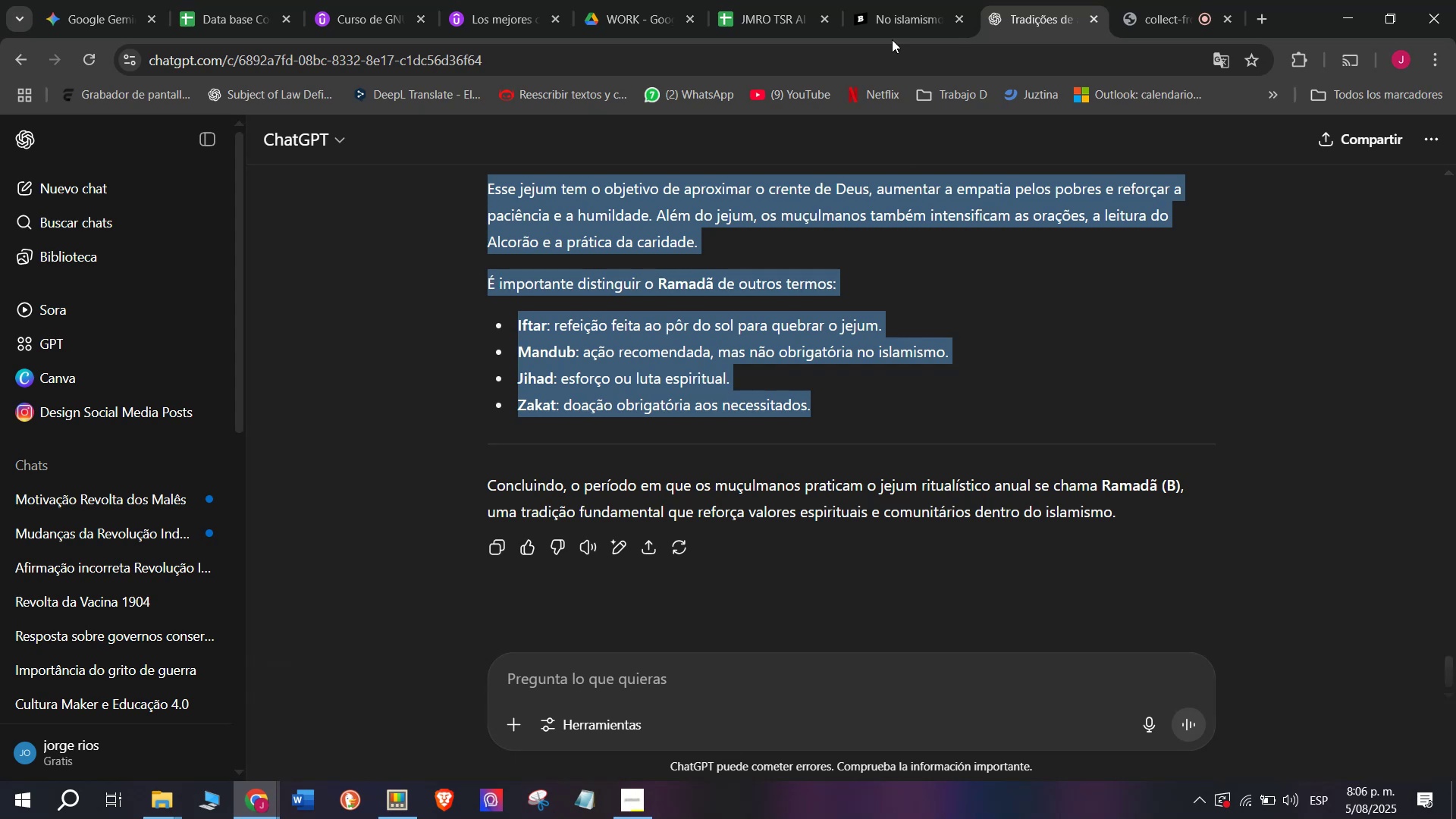 
left_click([872, 0])
 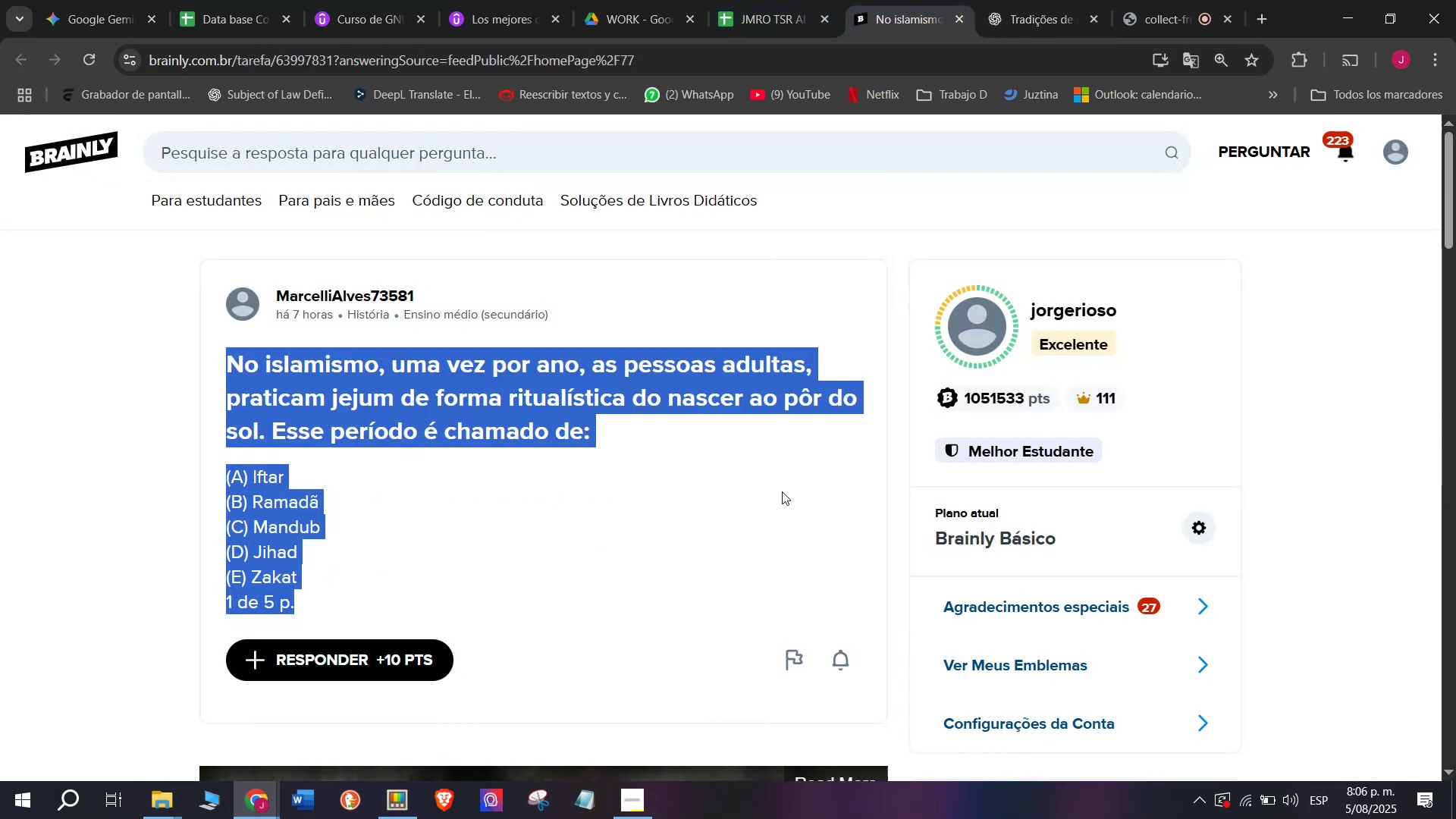 
left_click_drag(start_coordinate=[819, 468], to_coordinate=[503, 212])
 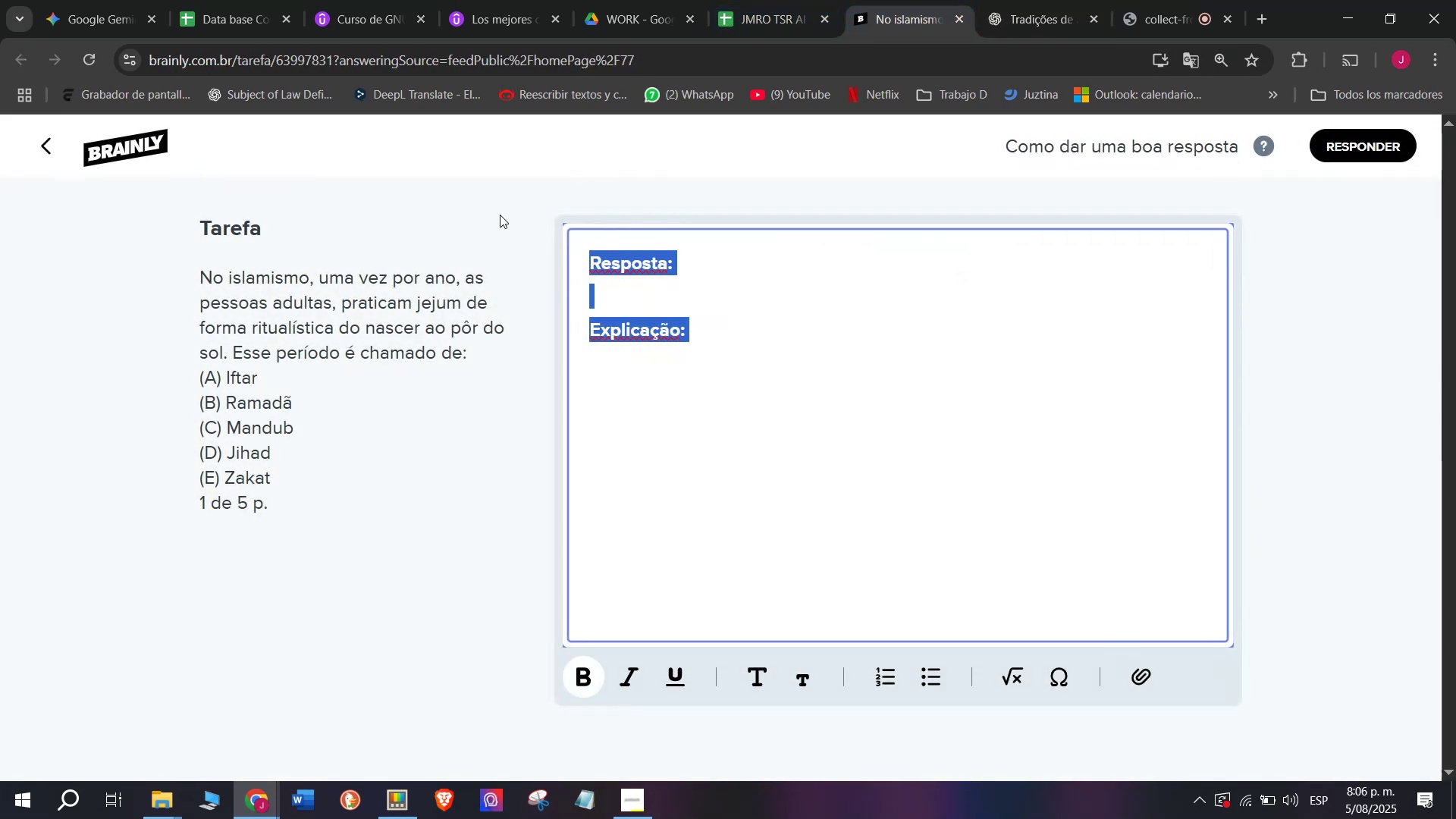 
key(Z)
 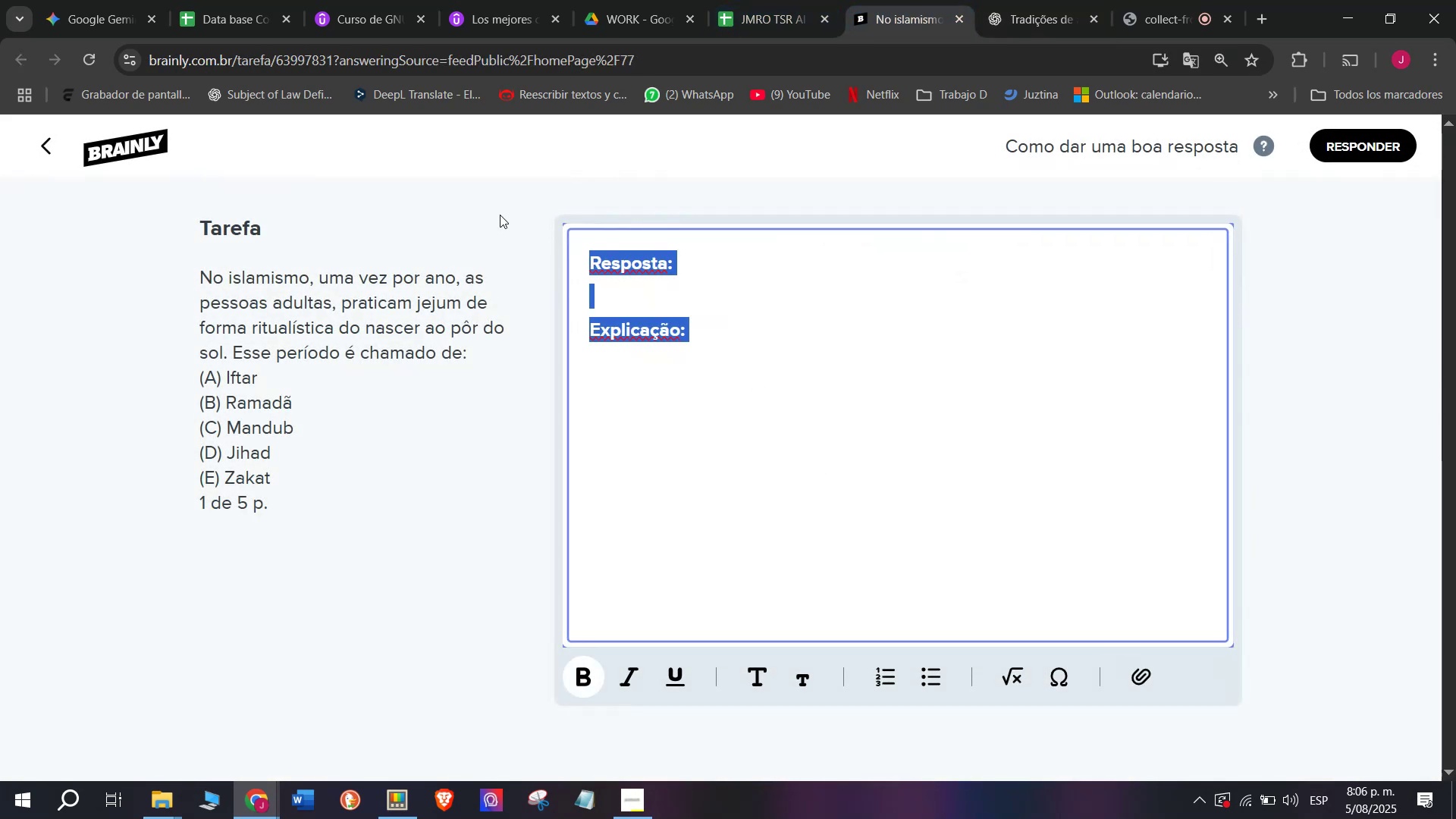 
key(Control+ControlLeft)
 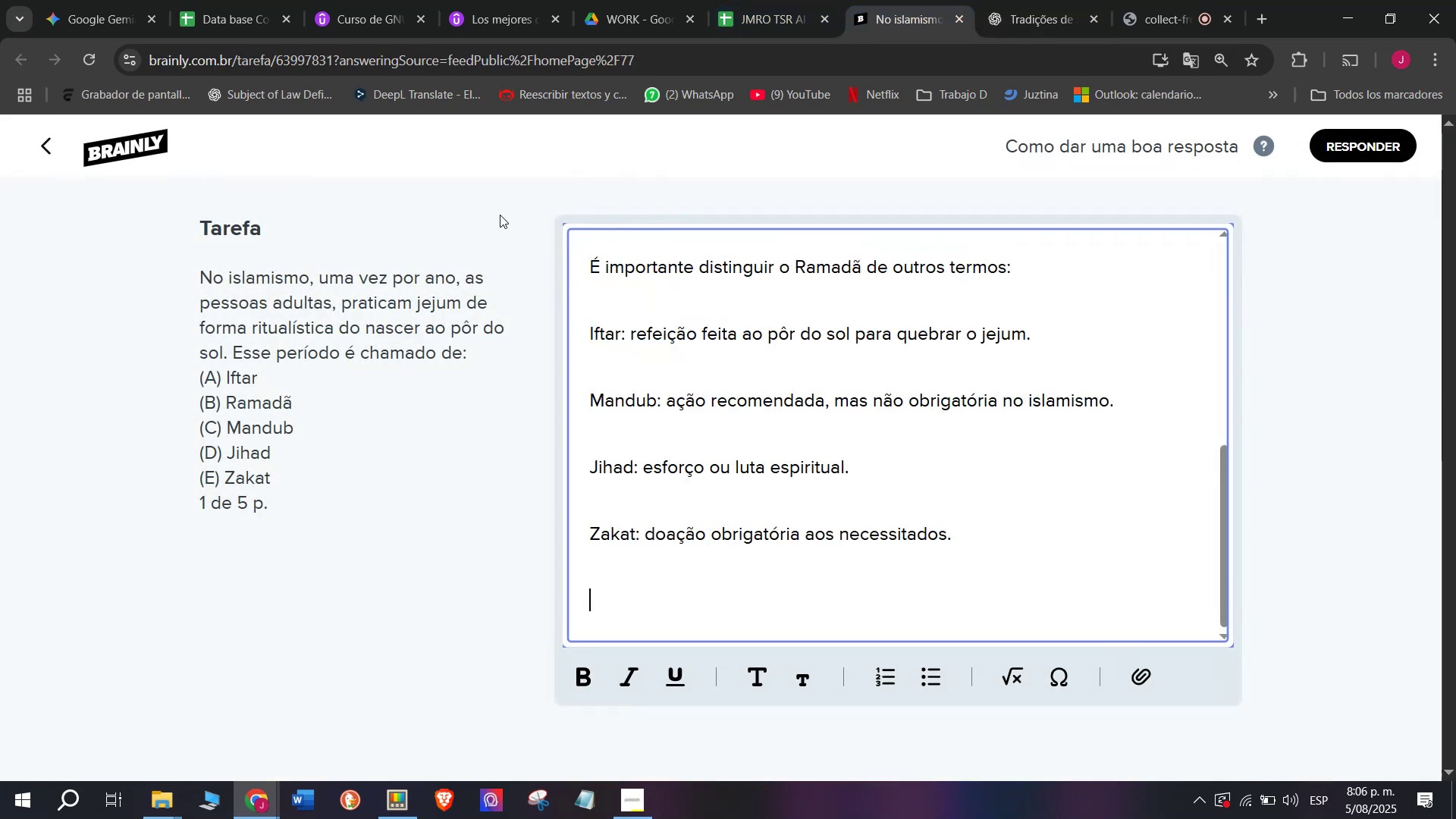 
key(Control+V)
 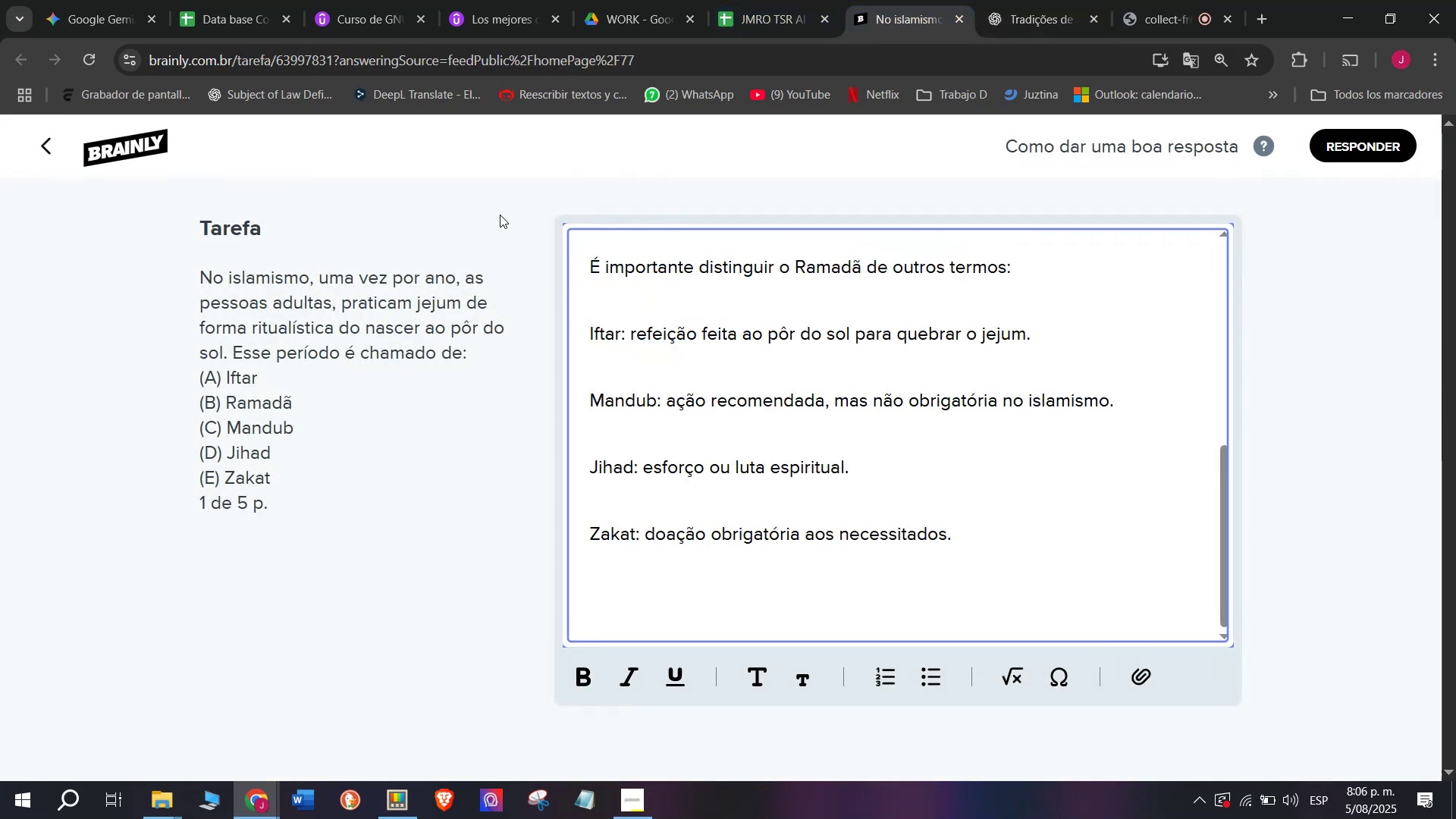 
key(Backspace)
 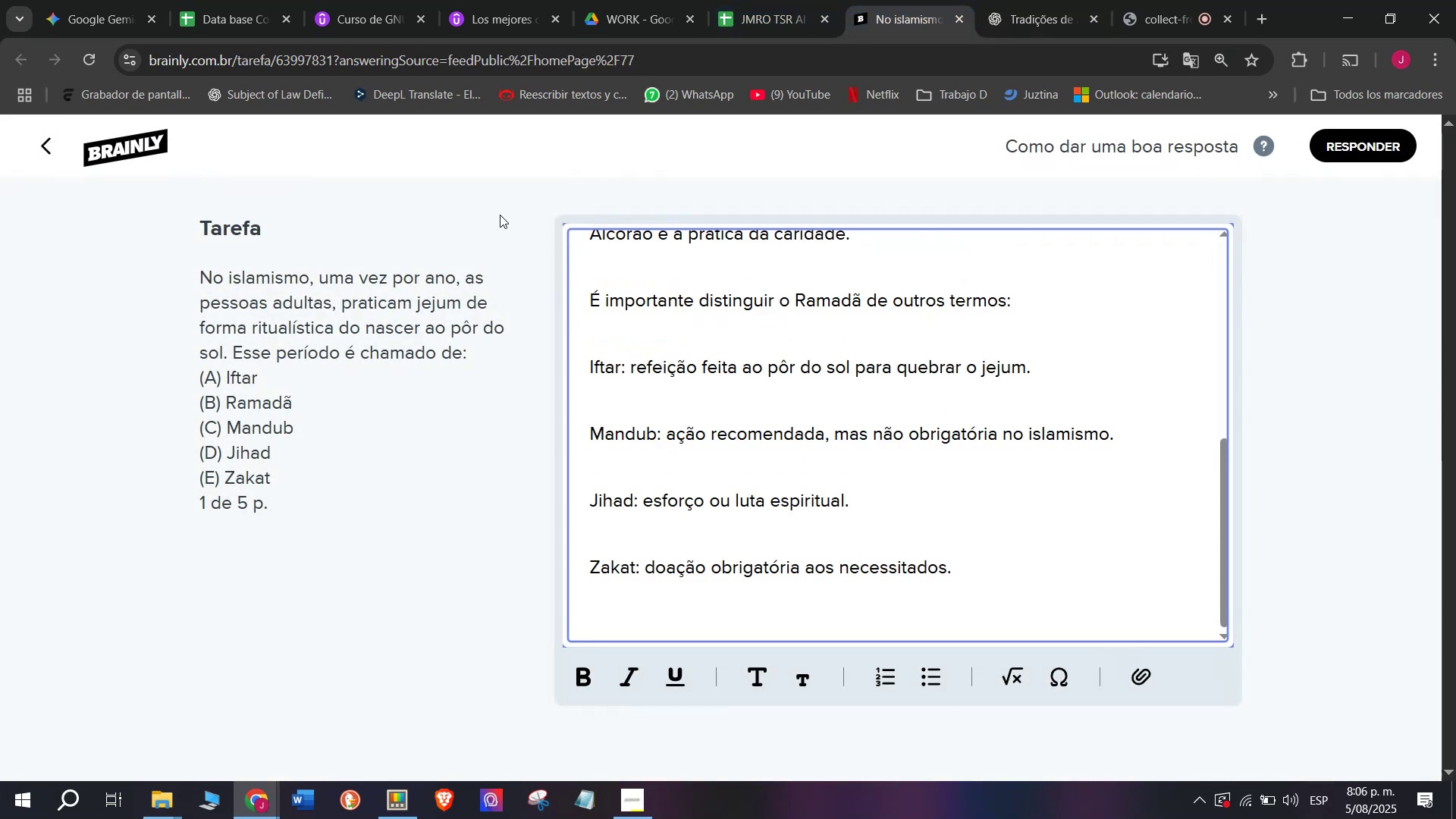 
key(Backspace)
 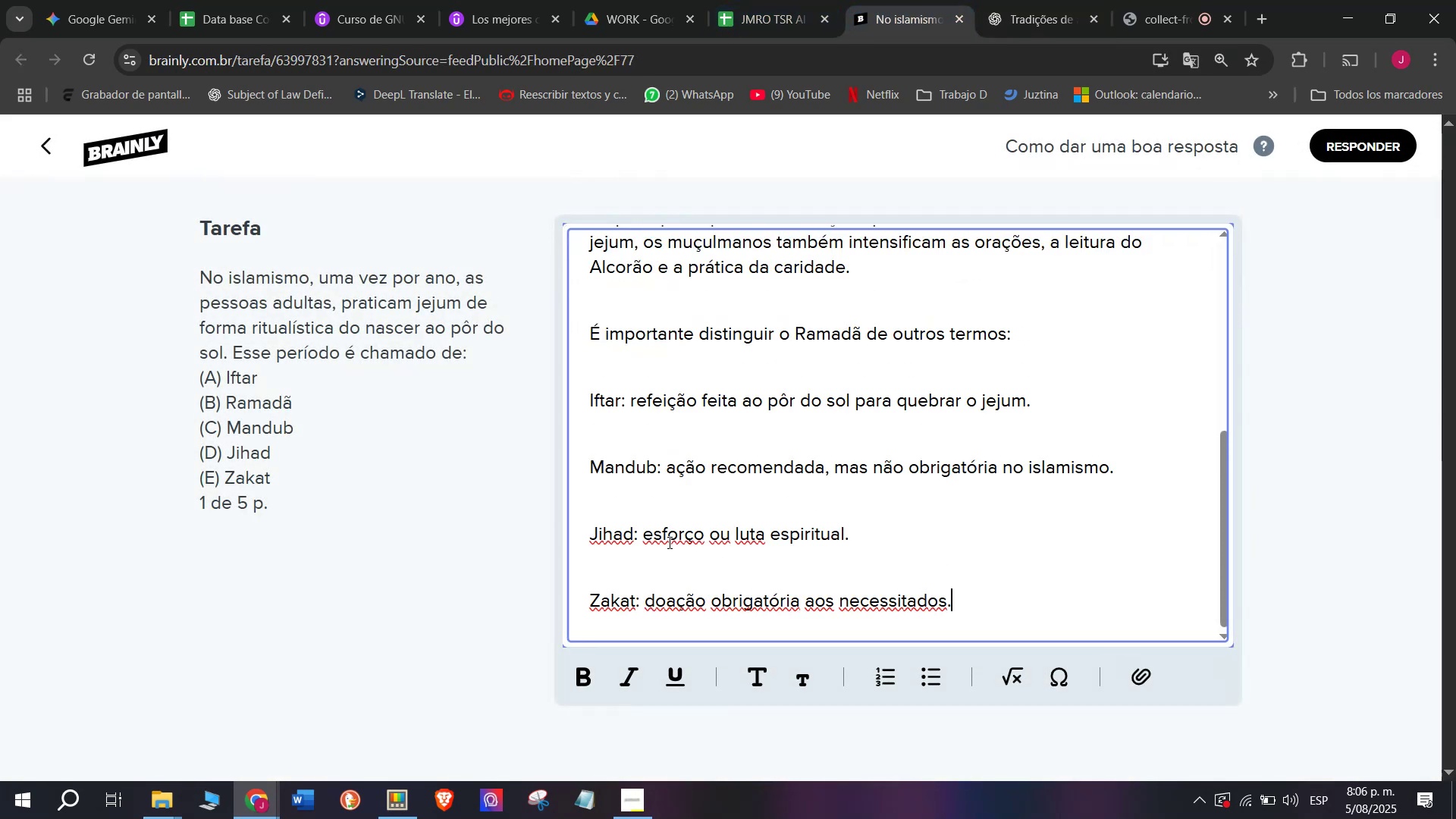 
left_click([631, 588])
 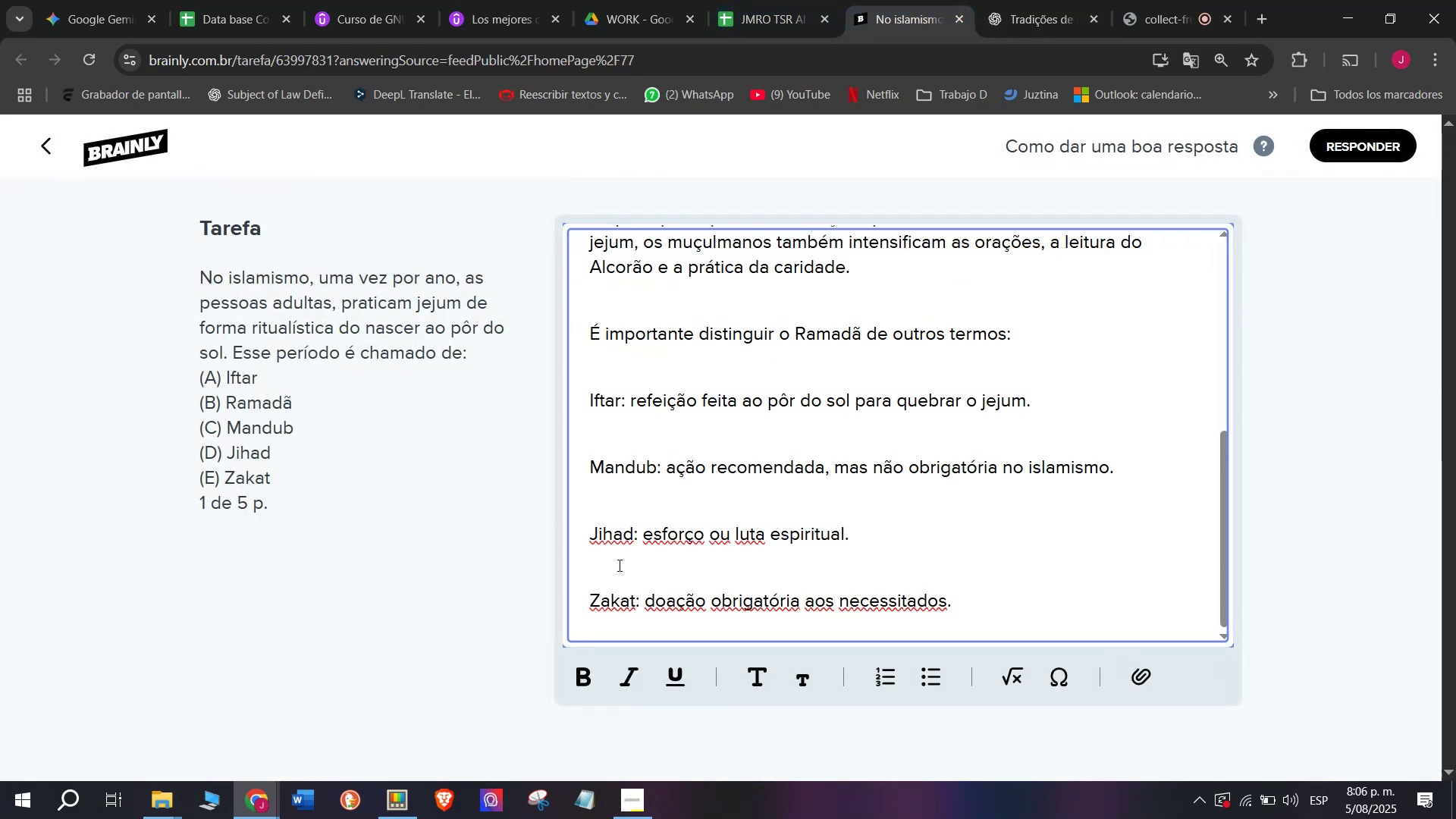 
left_click([612, 563])
 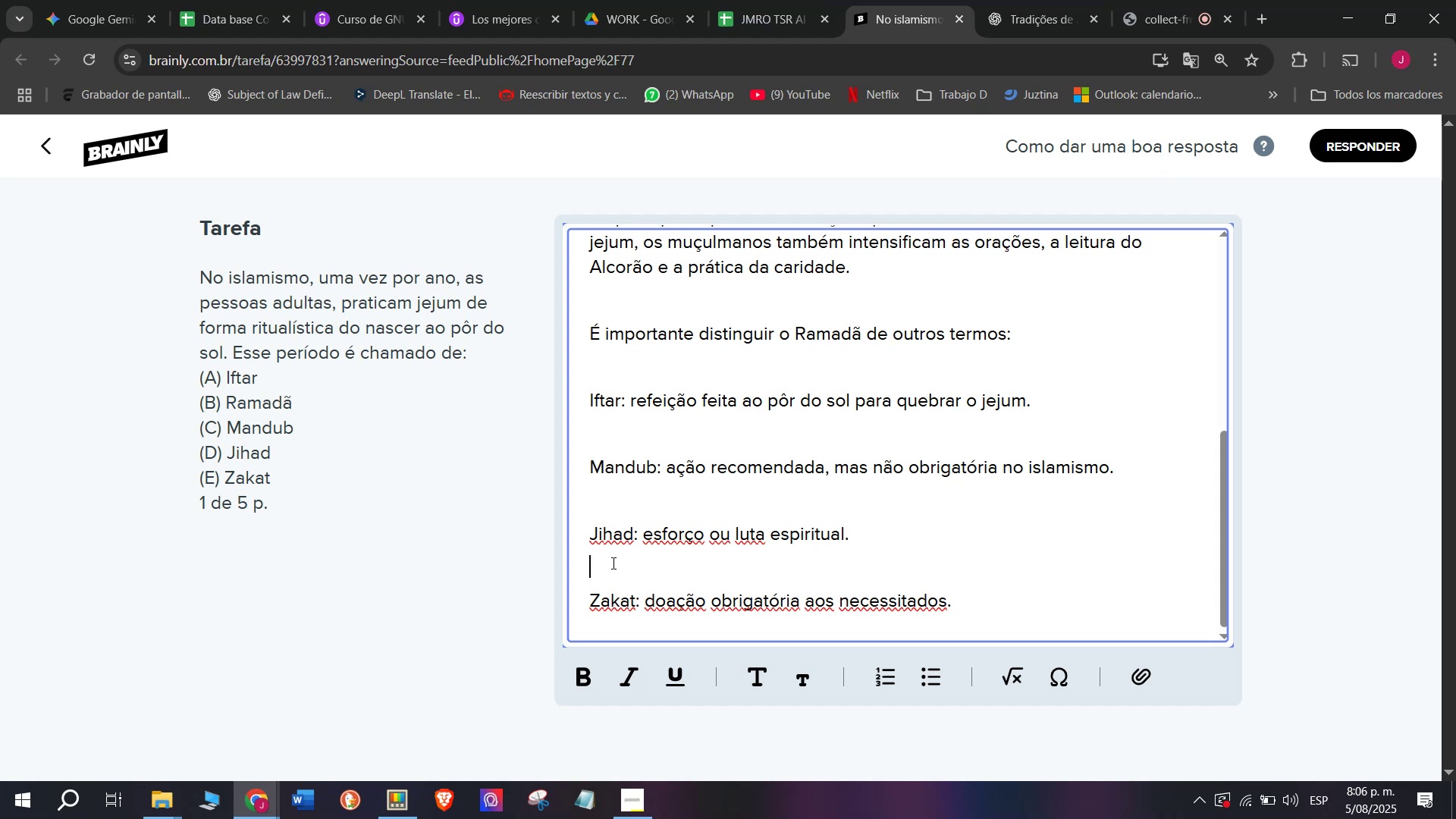 
key(Backspace)
 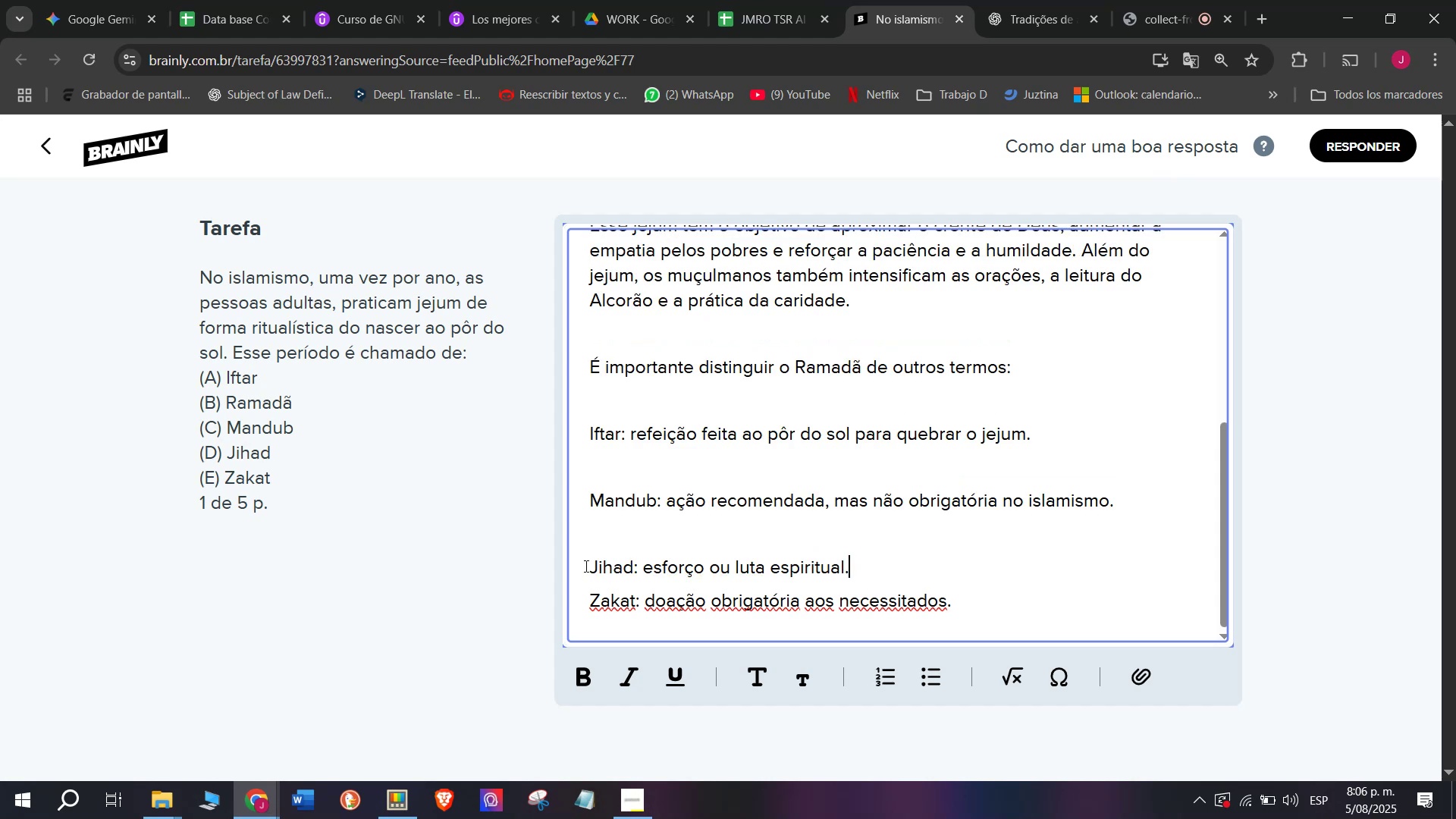 
left_click([596, 535])
 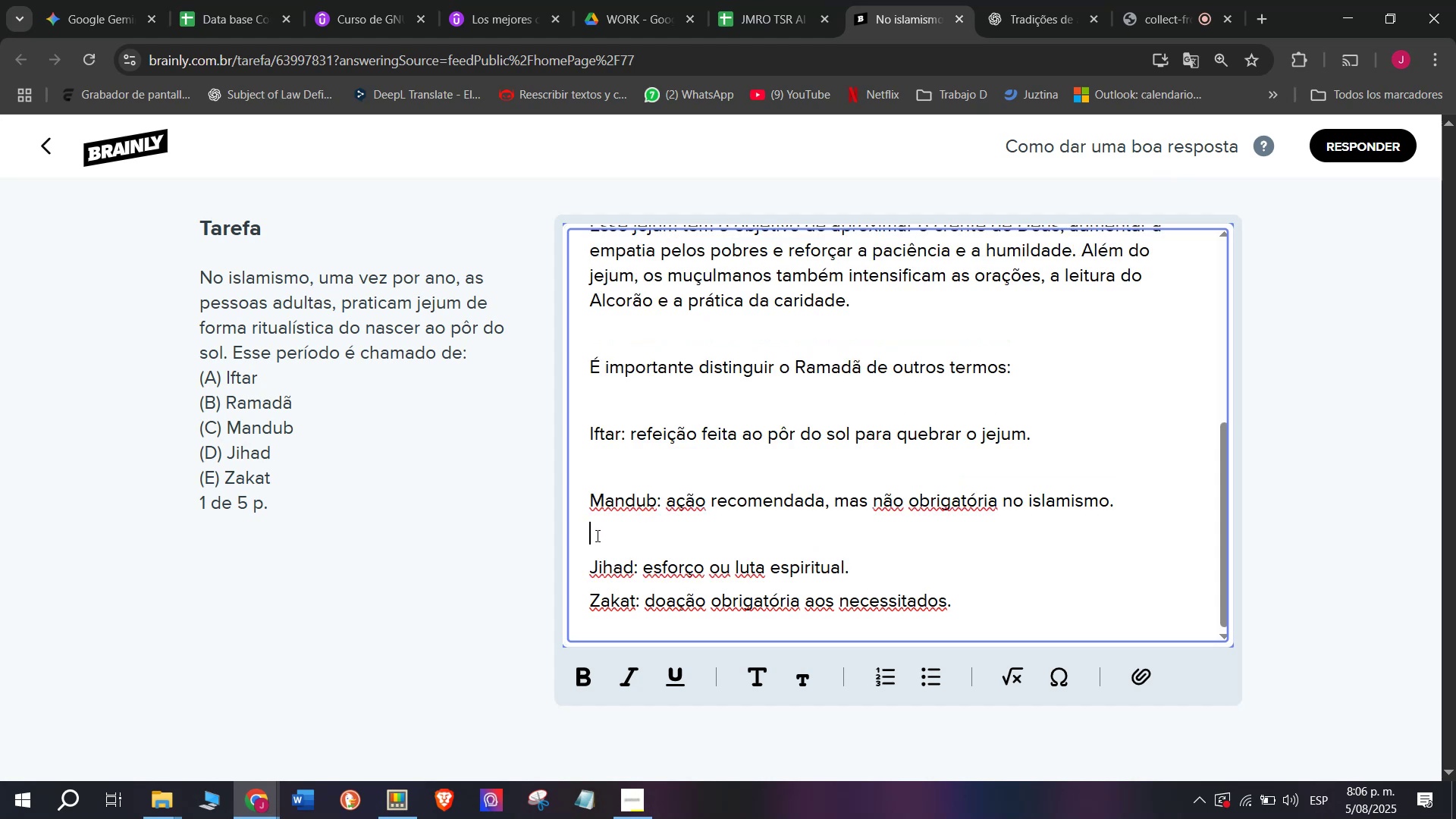 
key(Backspace)
 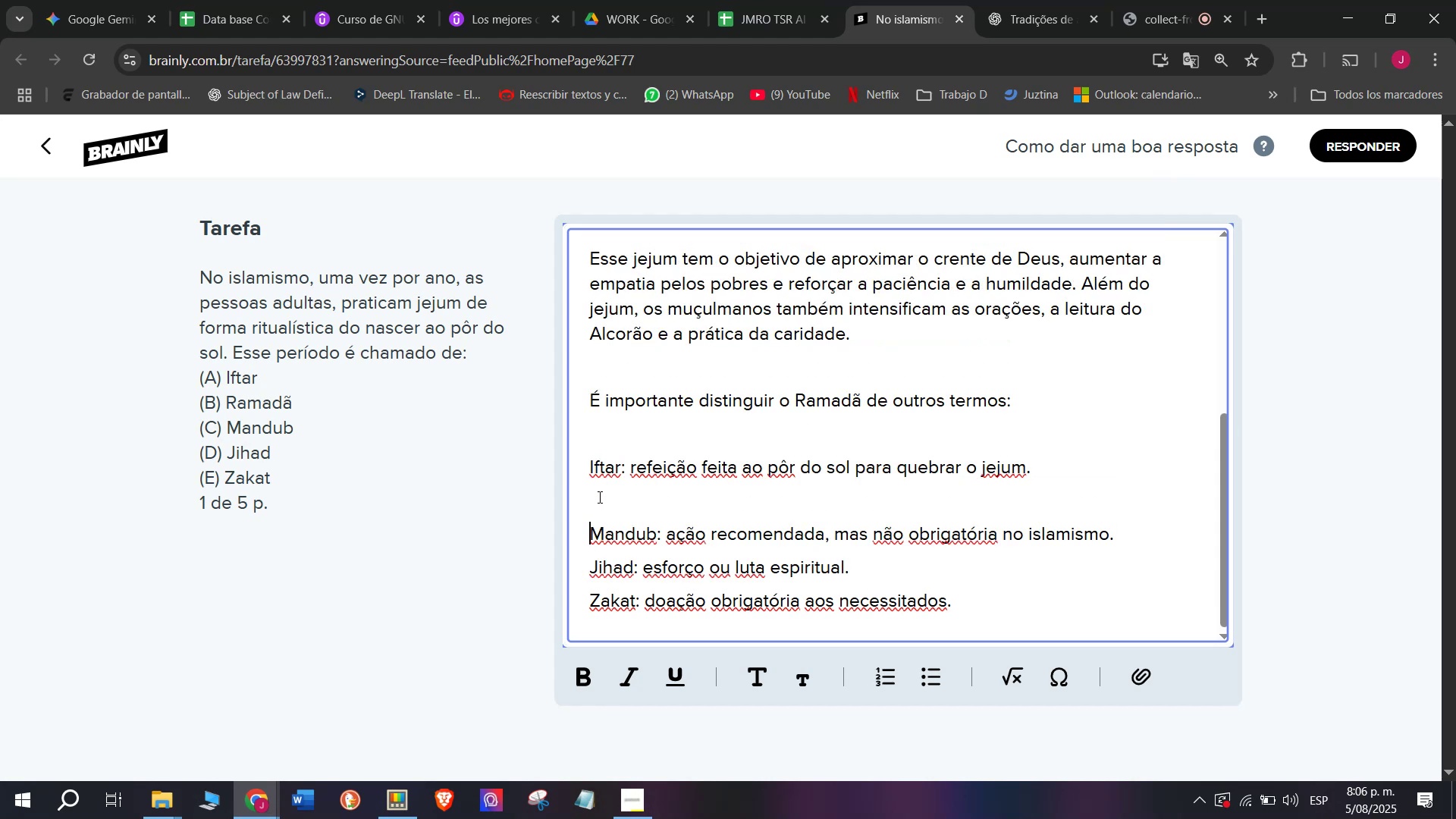 
key(Backspace)
 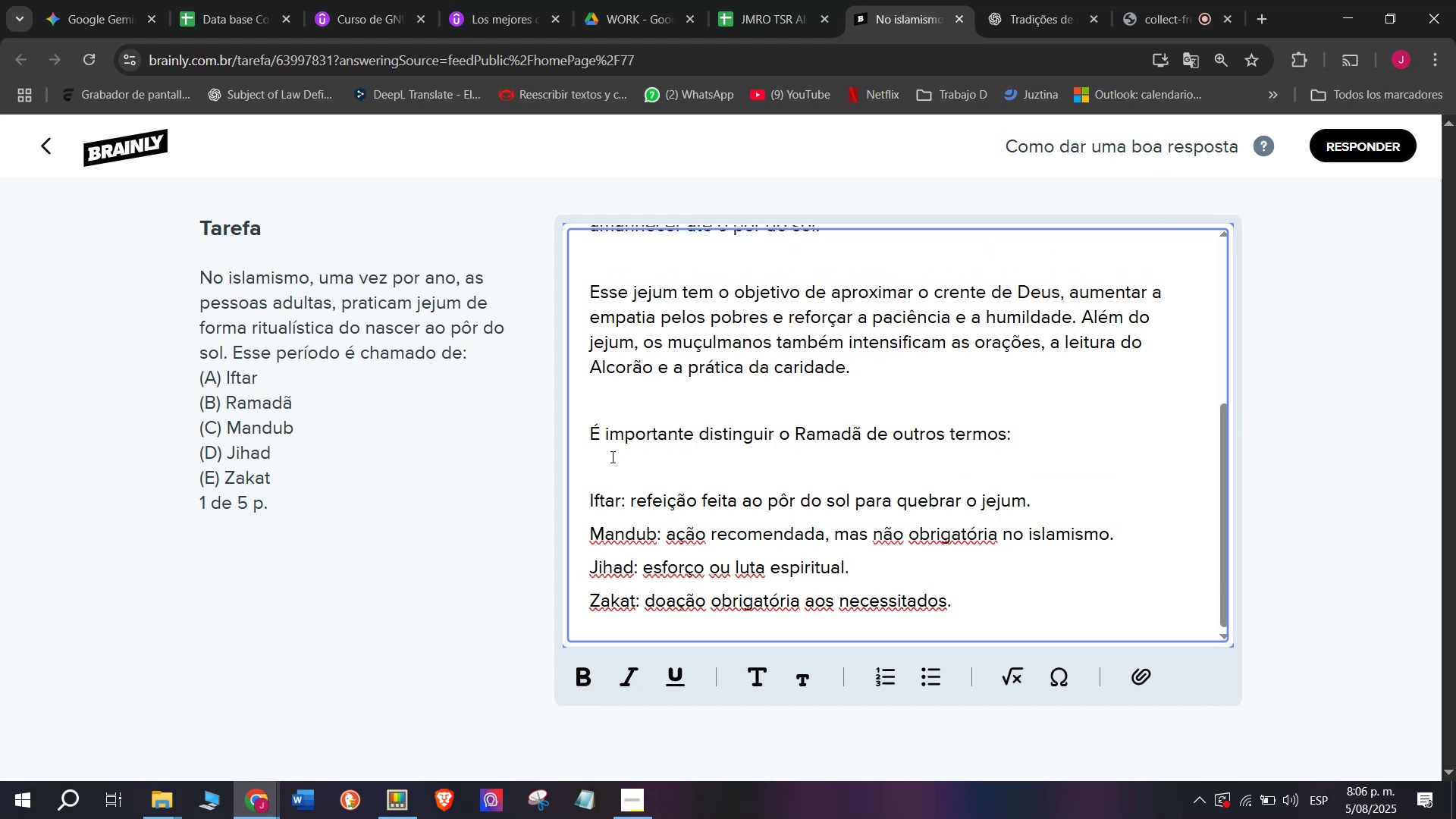 
left_click([611, 451])
 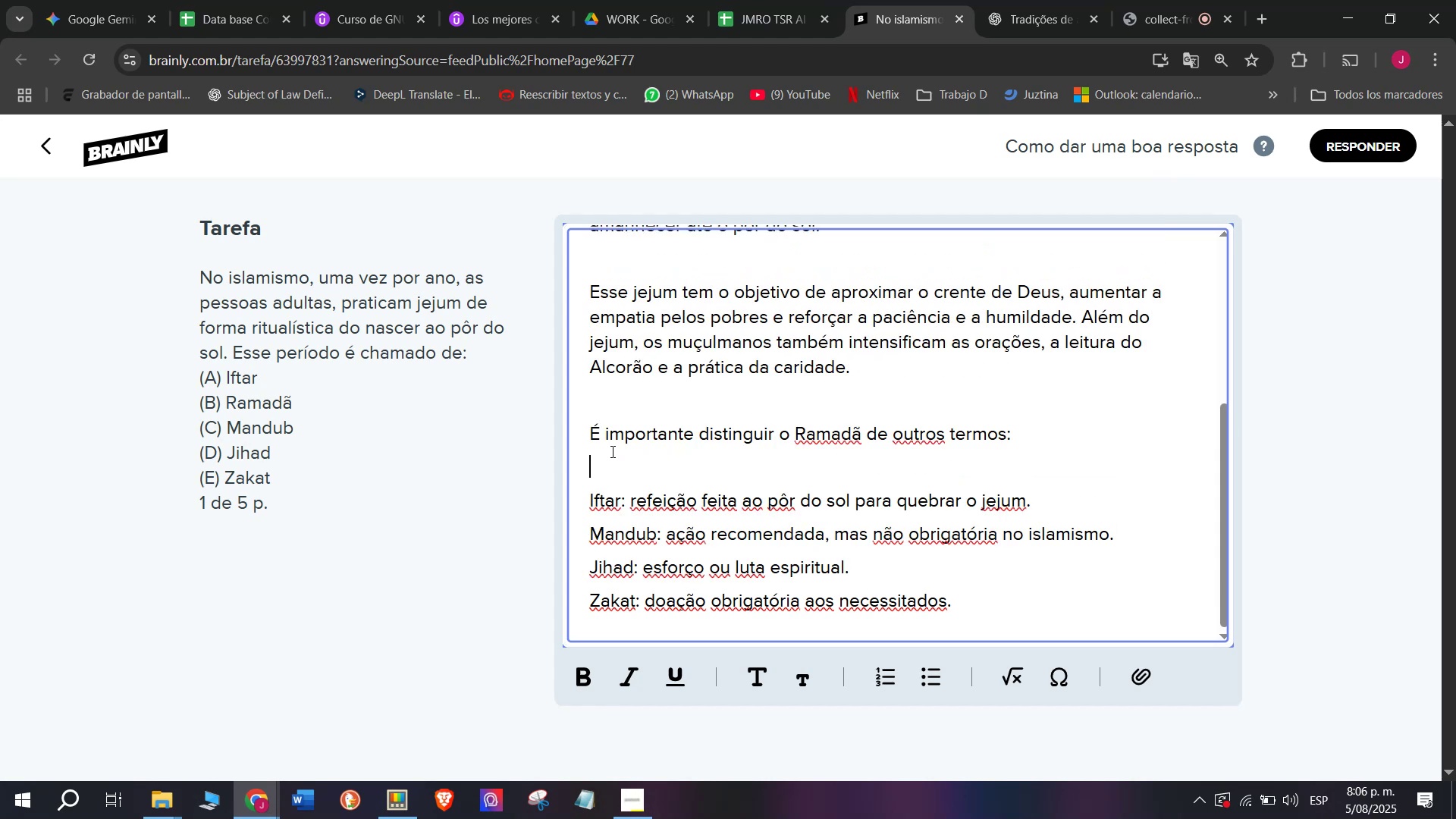 
key(Backspace)
 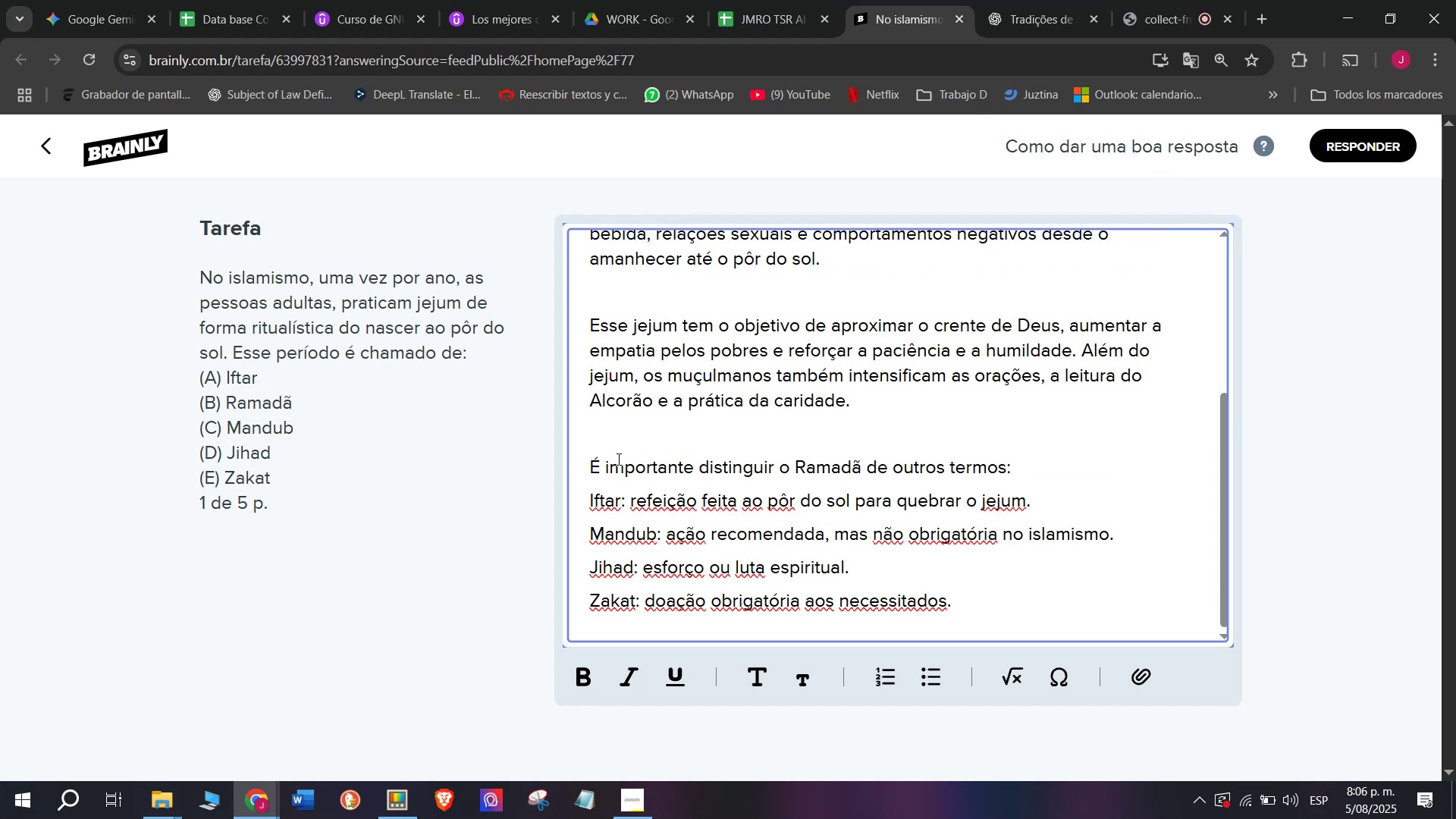 
left_click_drag(start_coordinate=[622, 497], to_coordinate=[657, 621])
 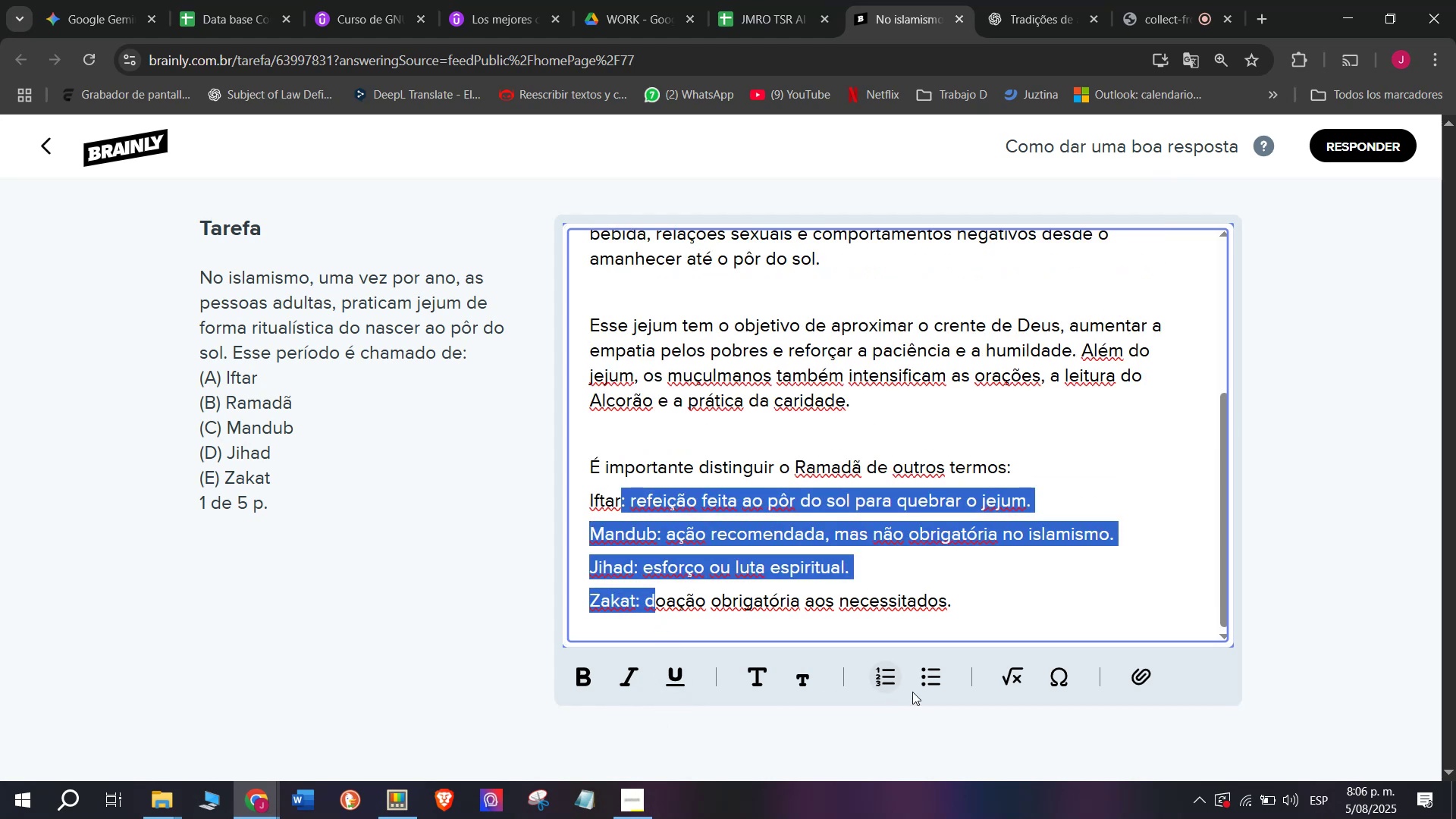 
left_click([920, 686])
 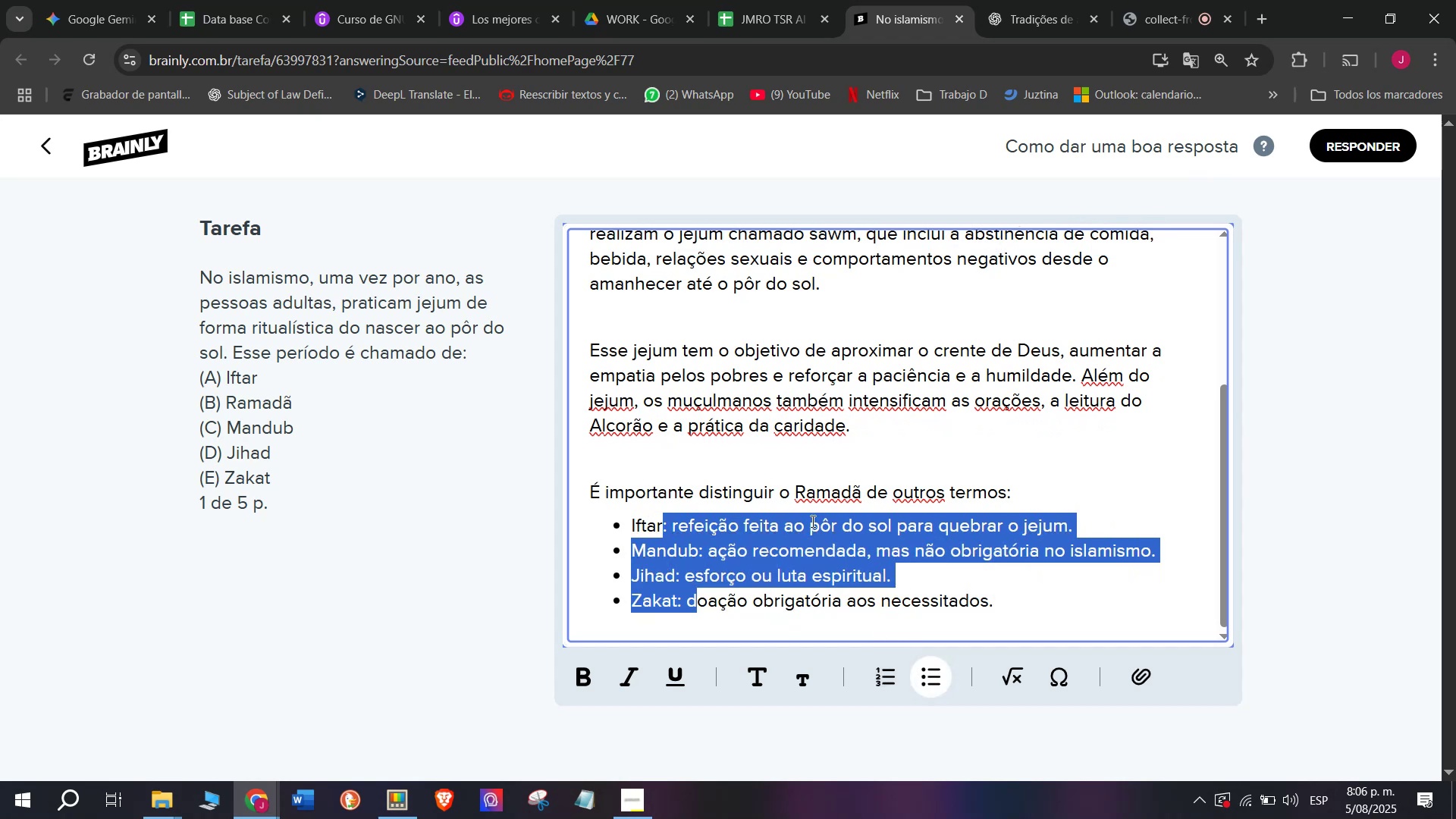 
scroll: coordinate [811, 521], scroll_direction: up, amount: 8.0
 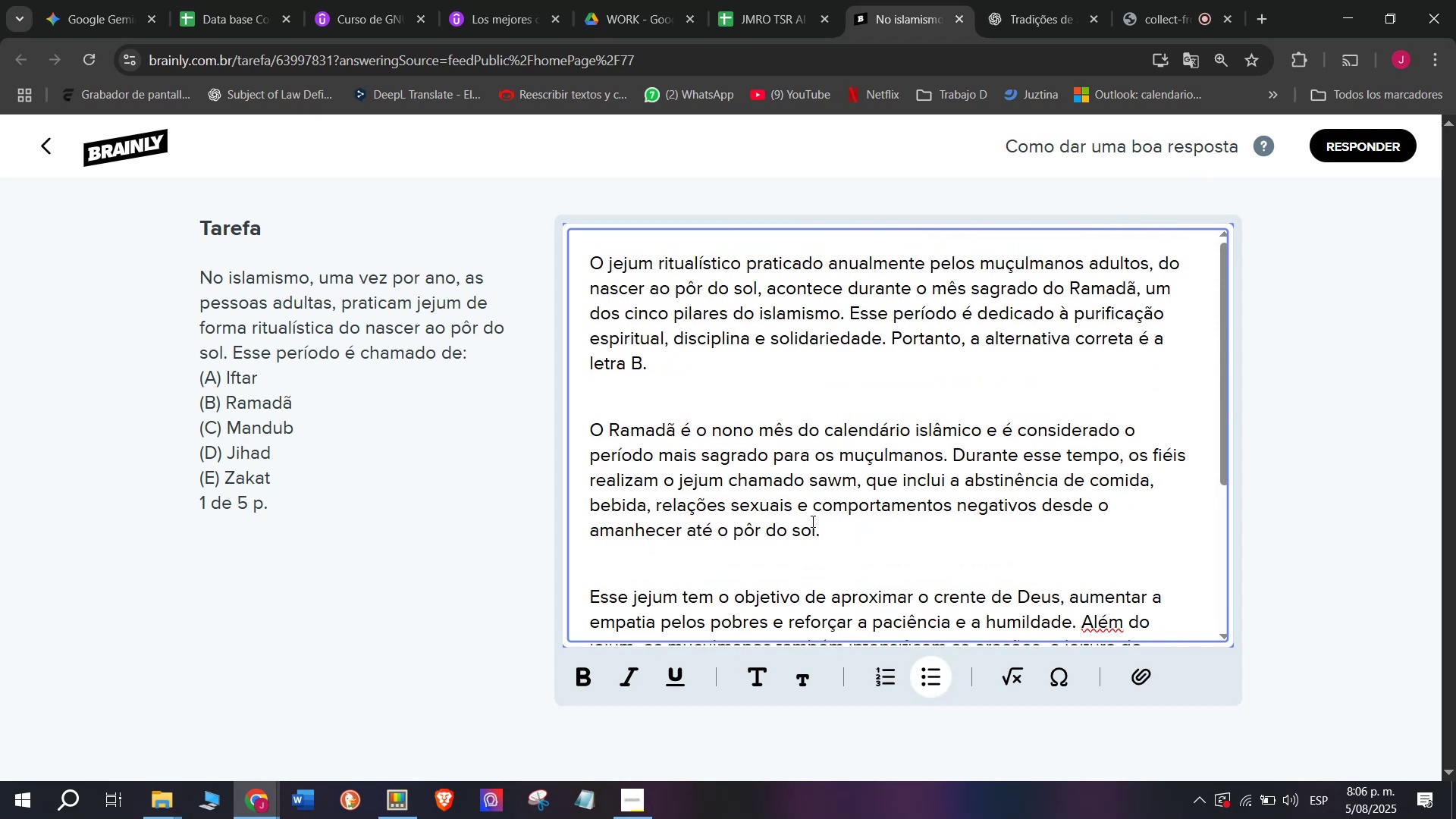 
scroll: coordinate [871, 420], scroll_direction: down, amount: 6.0
 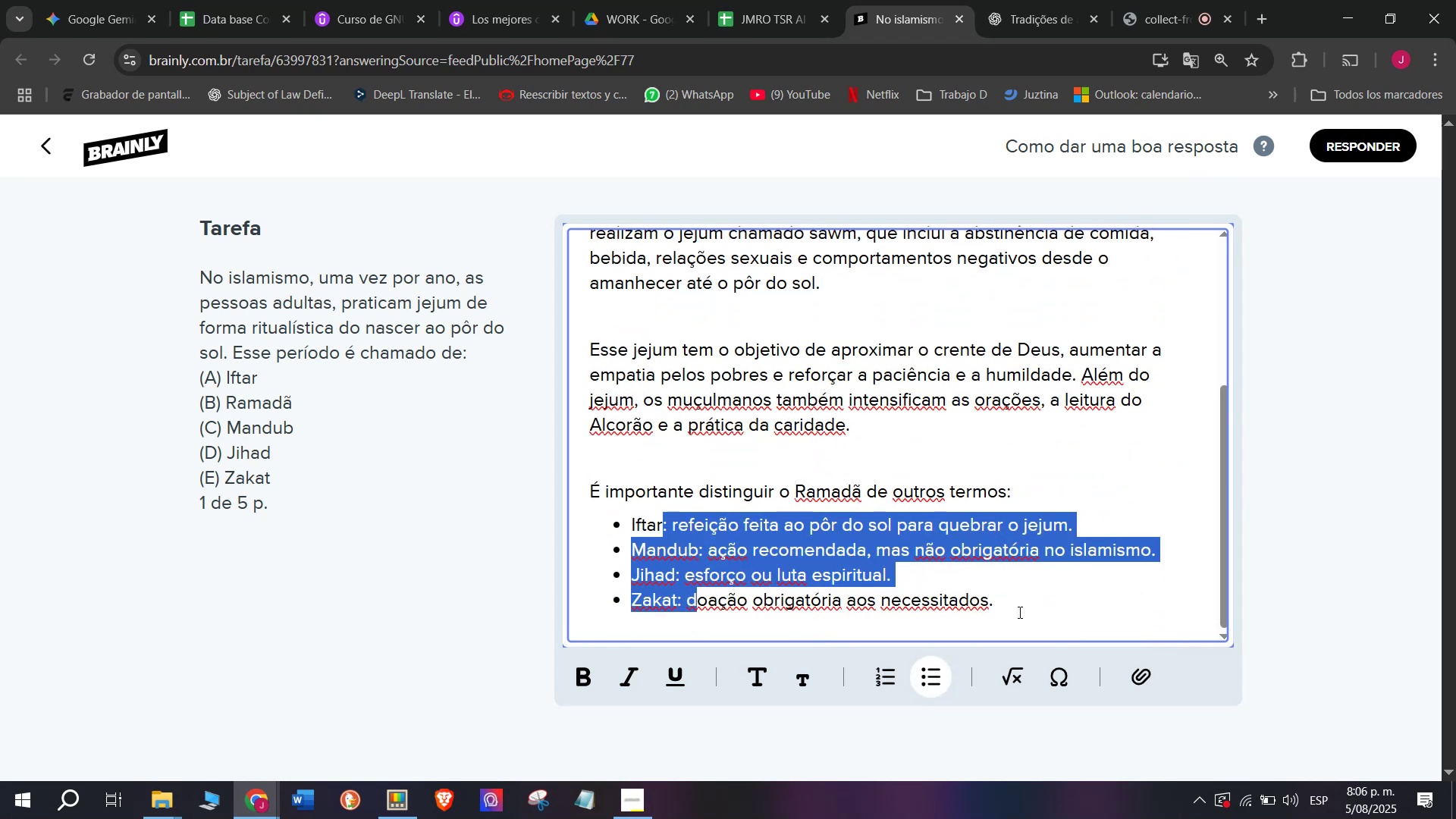 
left_click_drag(start_coordinate=[1030, 615], to_coordinate=[510, 133])
 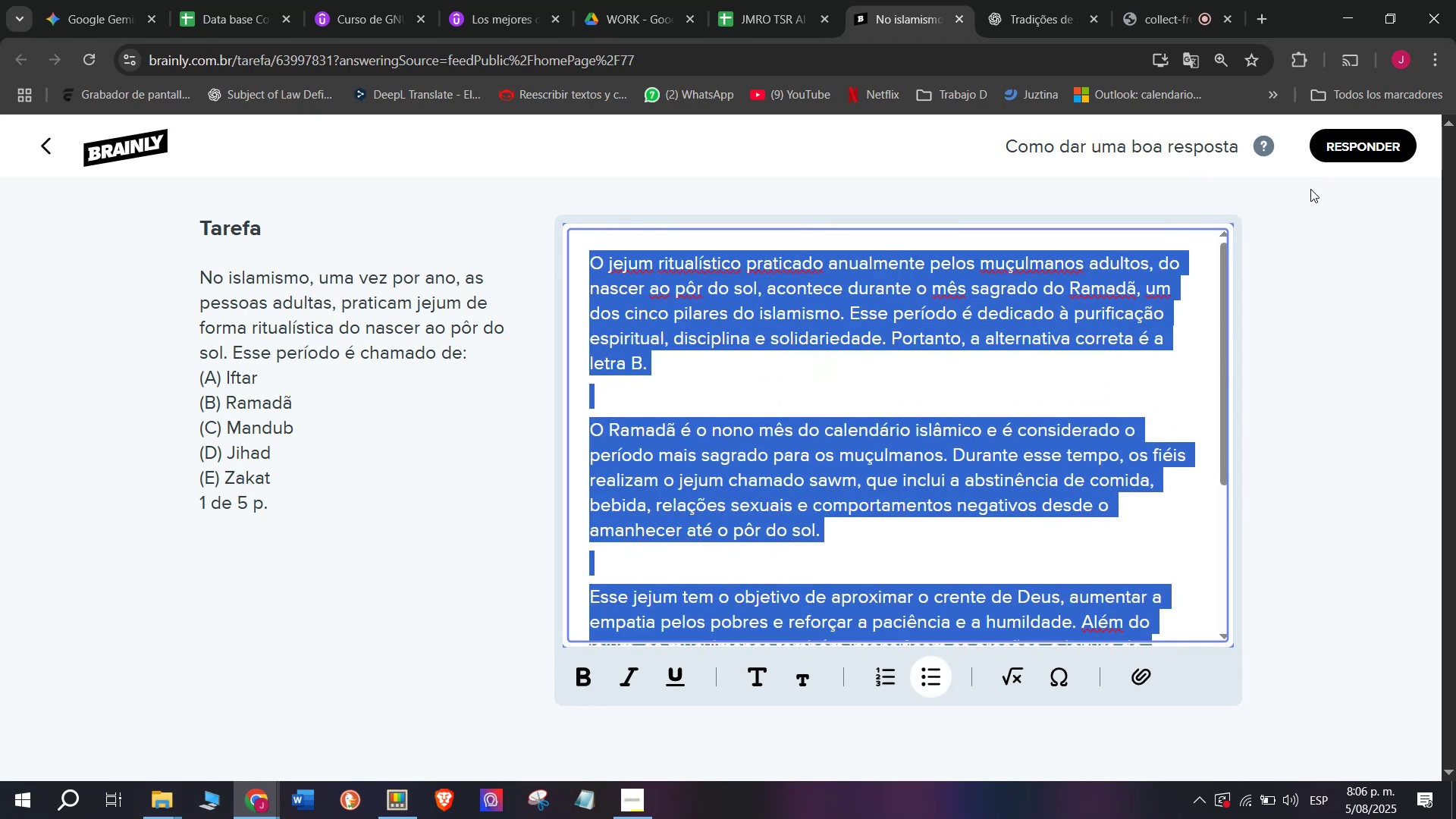 
key(Control+ControlLeft)
 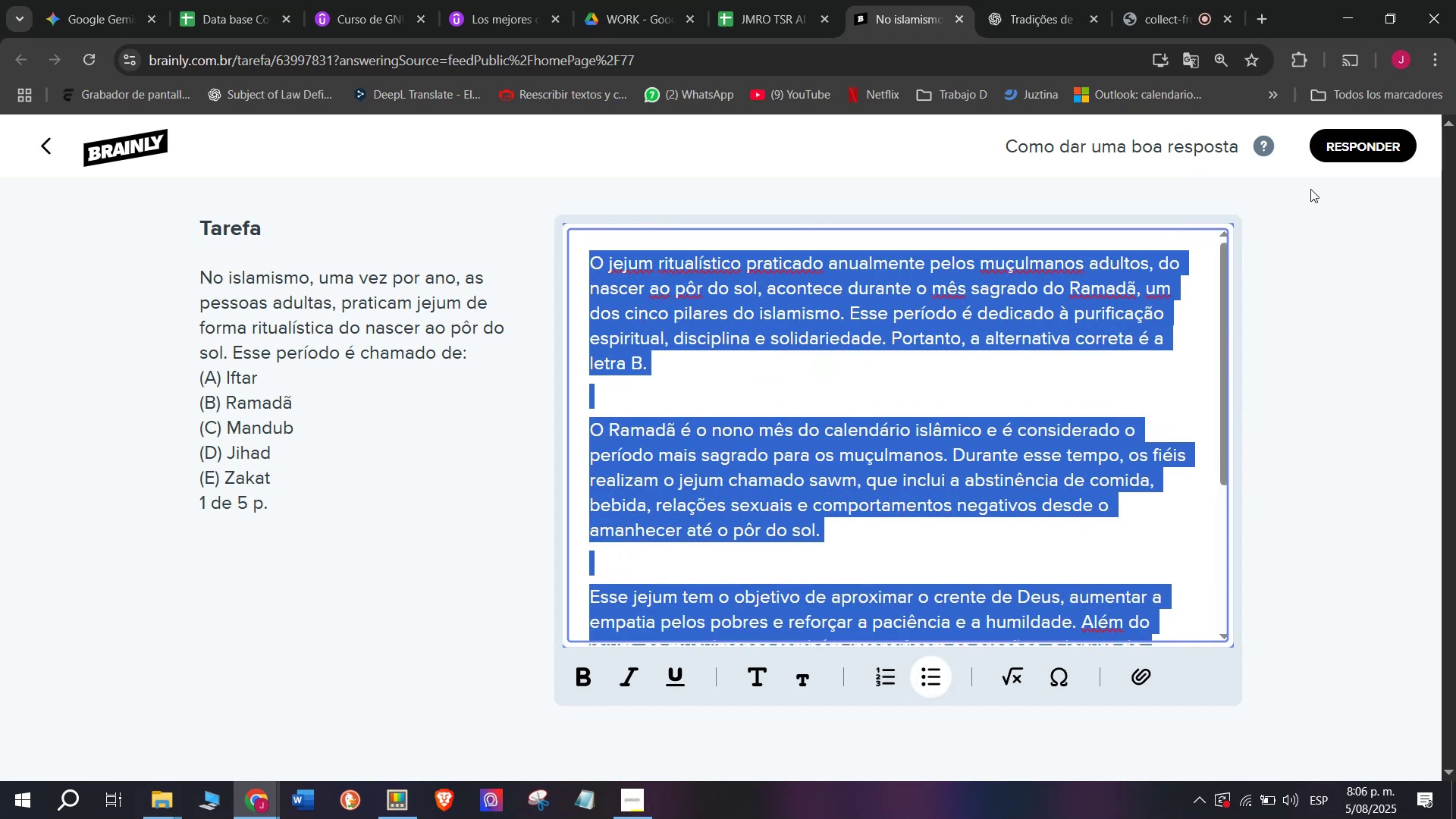 
key(Break)
 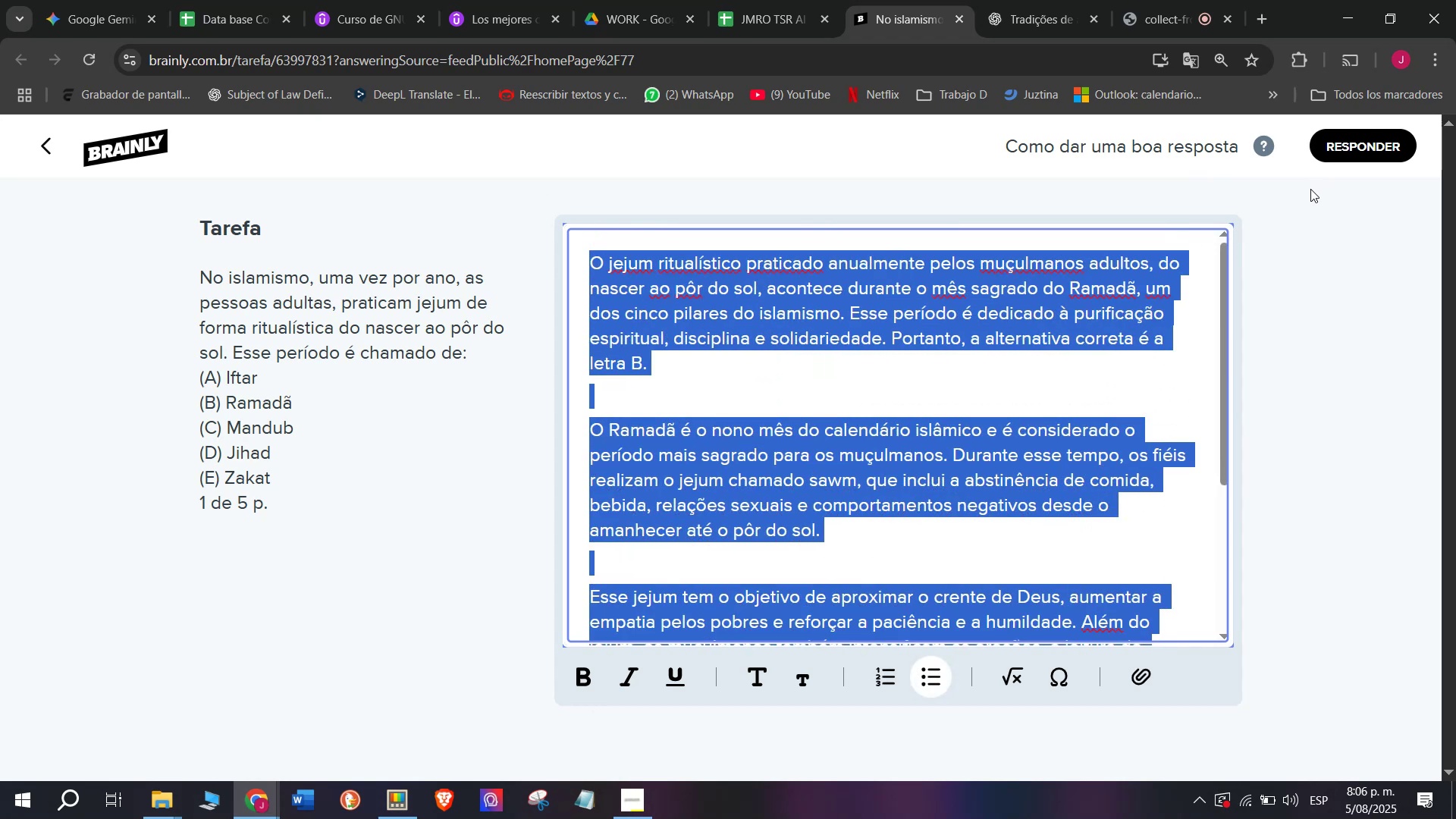 
key(Control+C)
 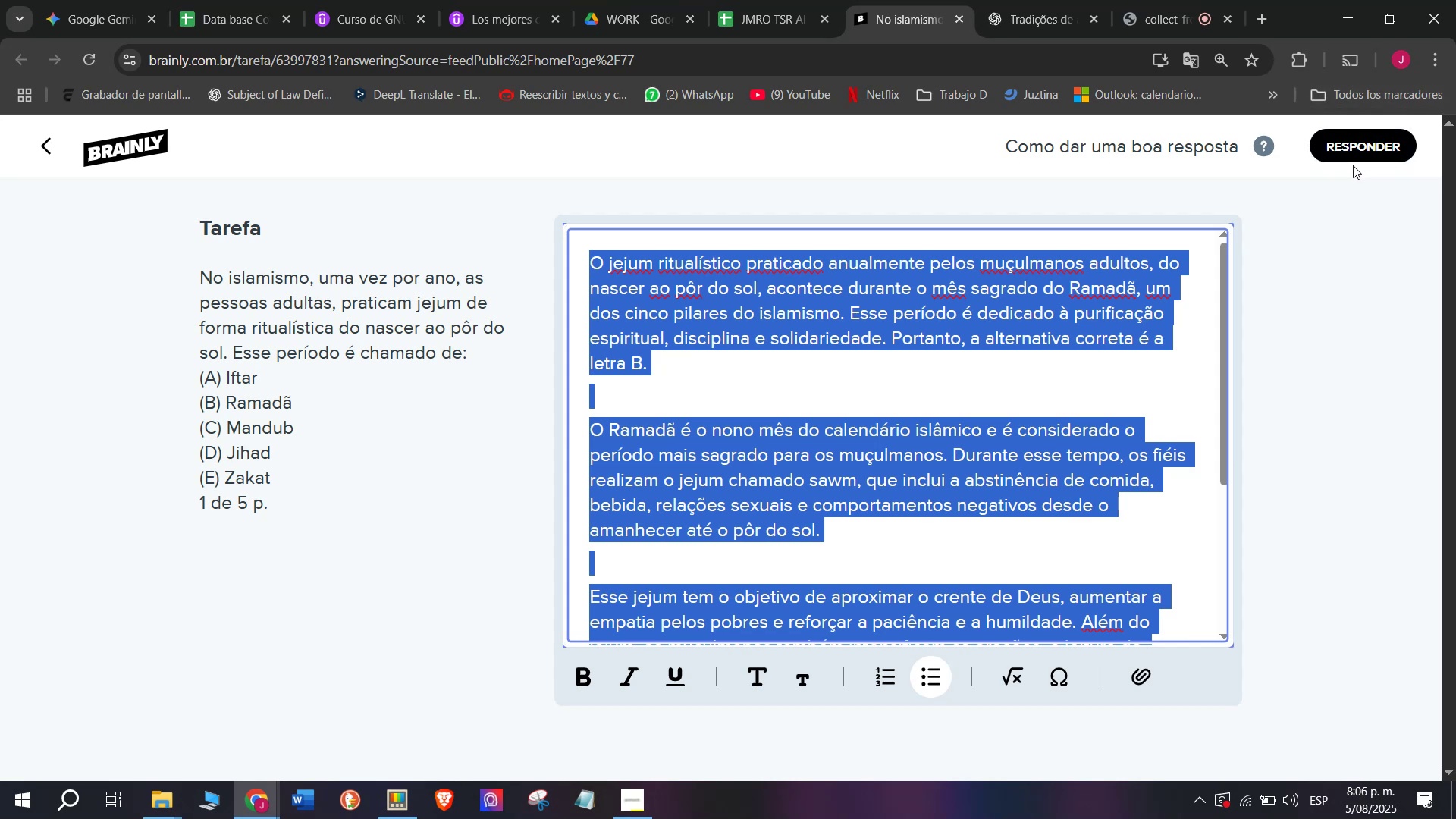 
left_click([1353, 160])
 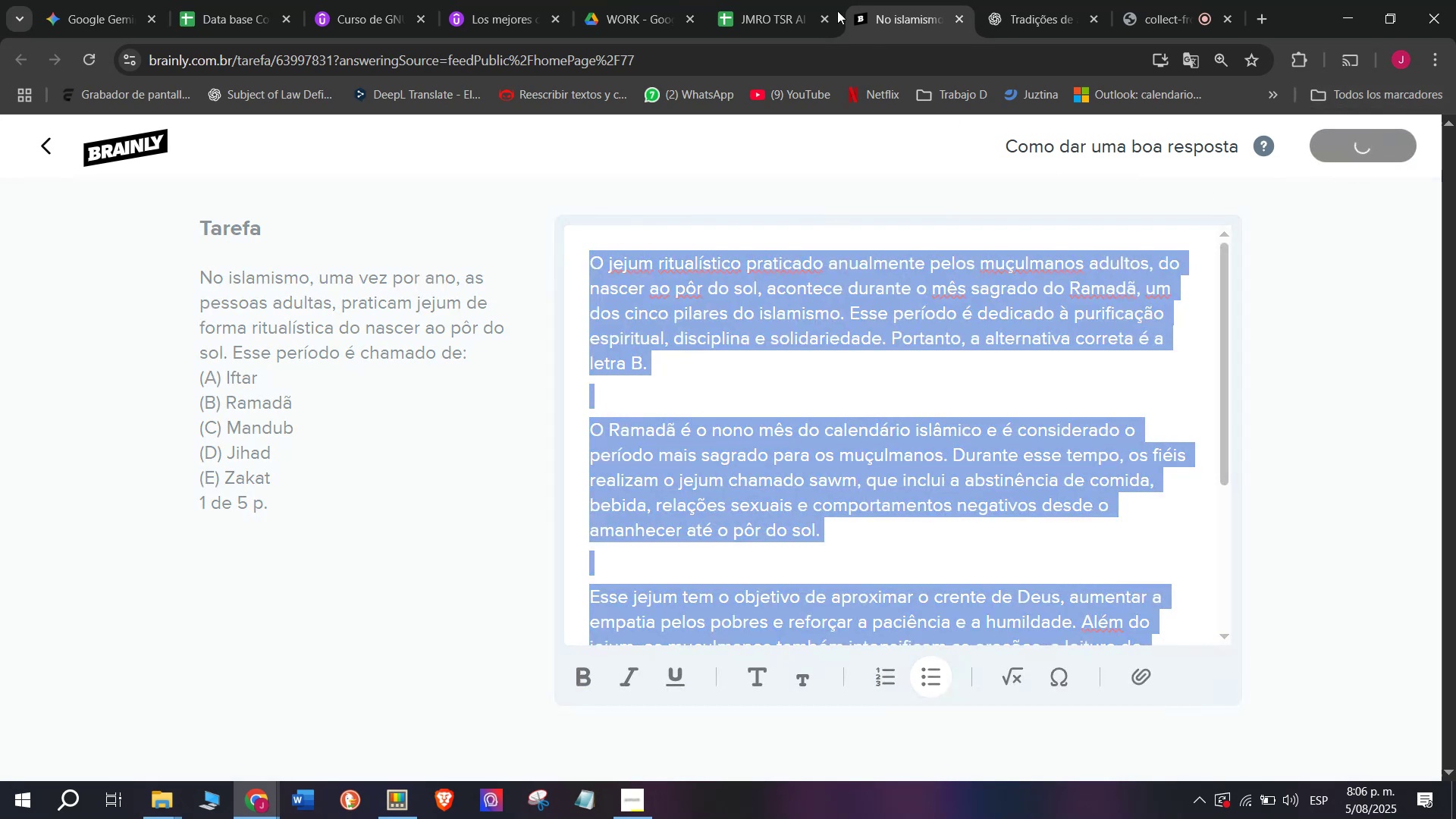 
left_click([732, 0])
 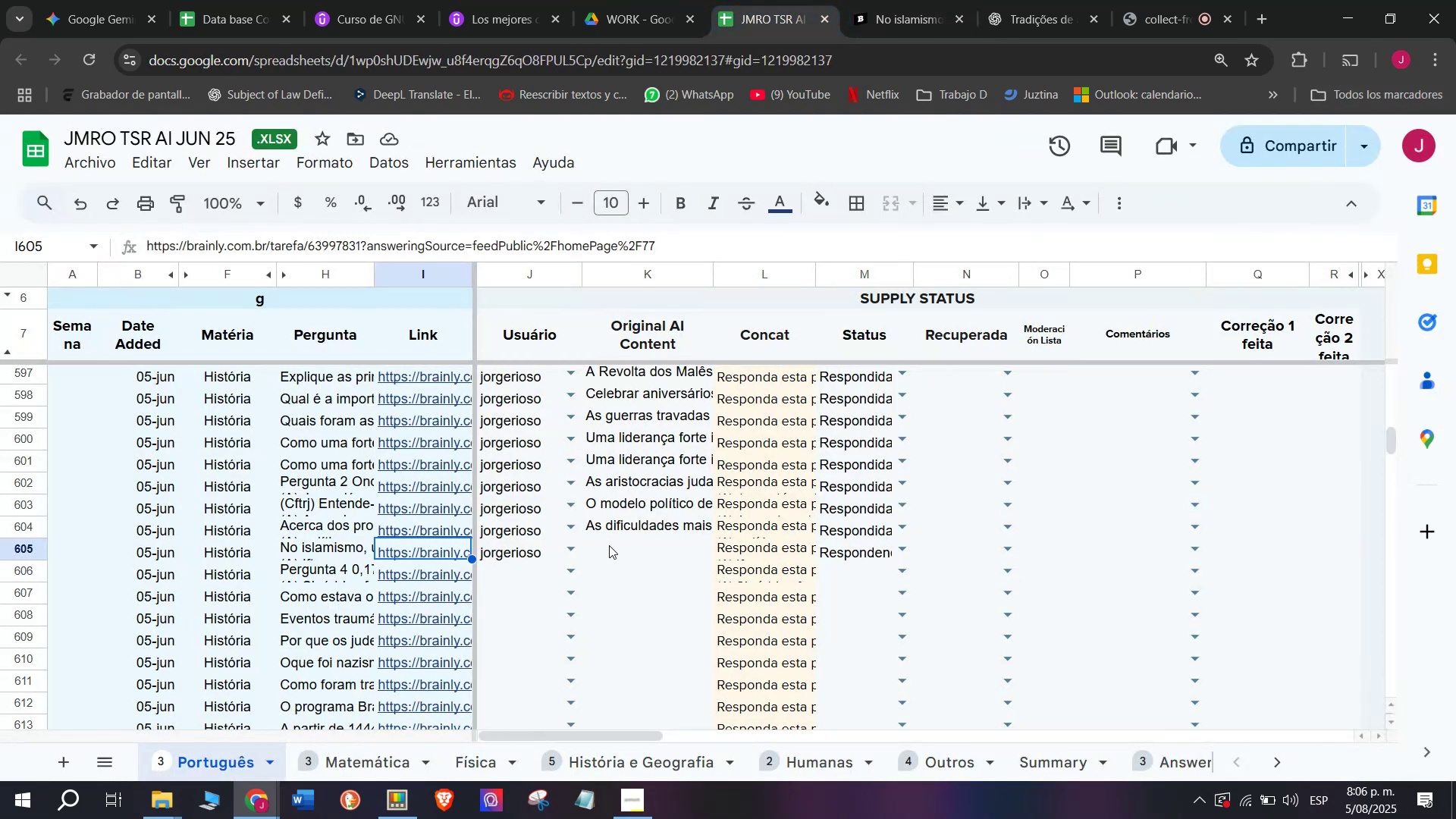 
double_click([609, 545])
 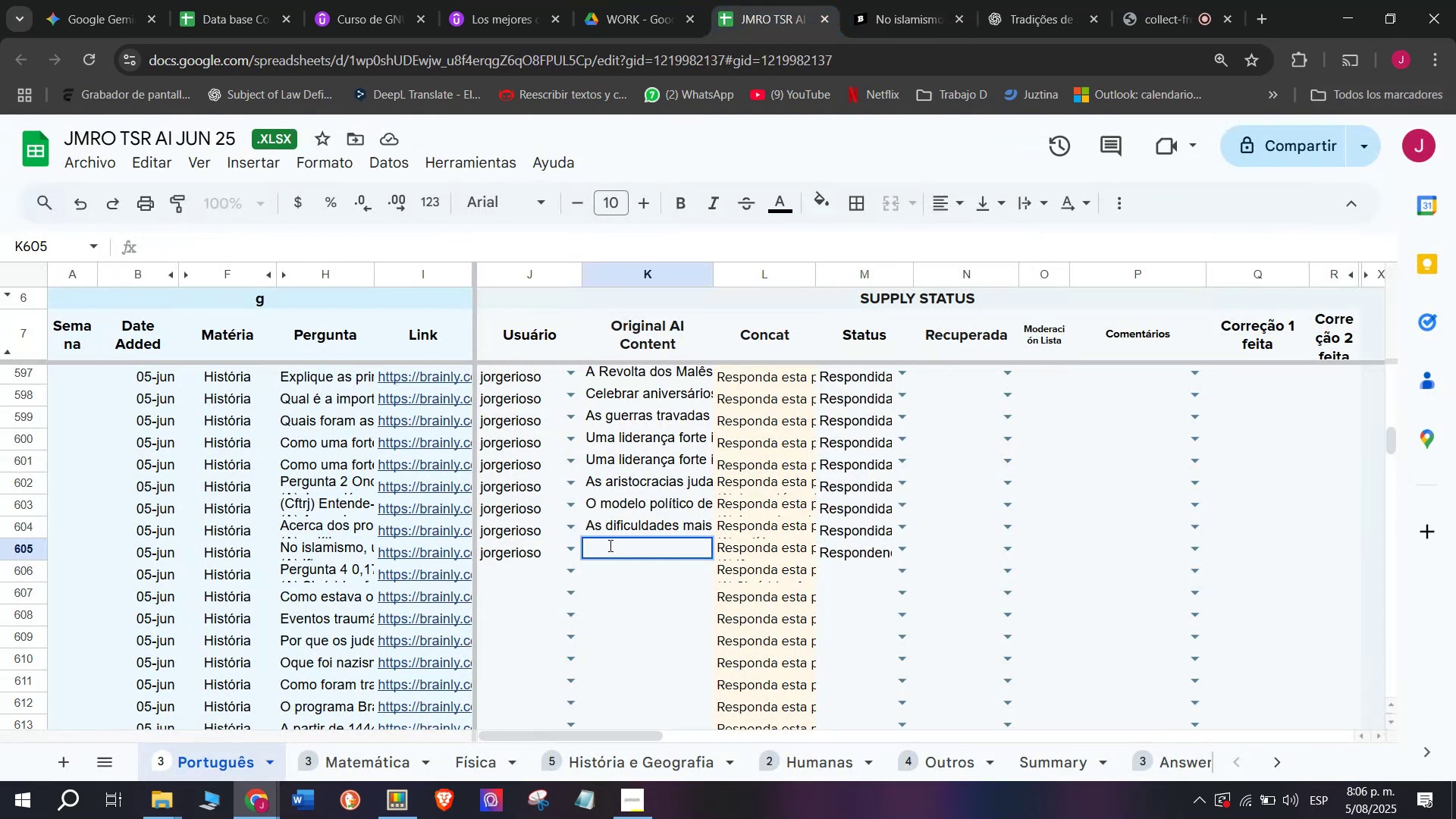 
key(Z)
 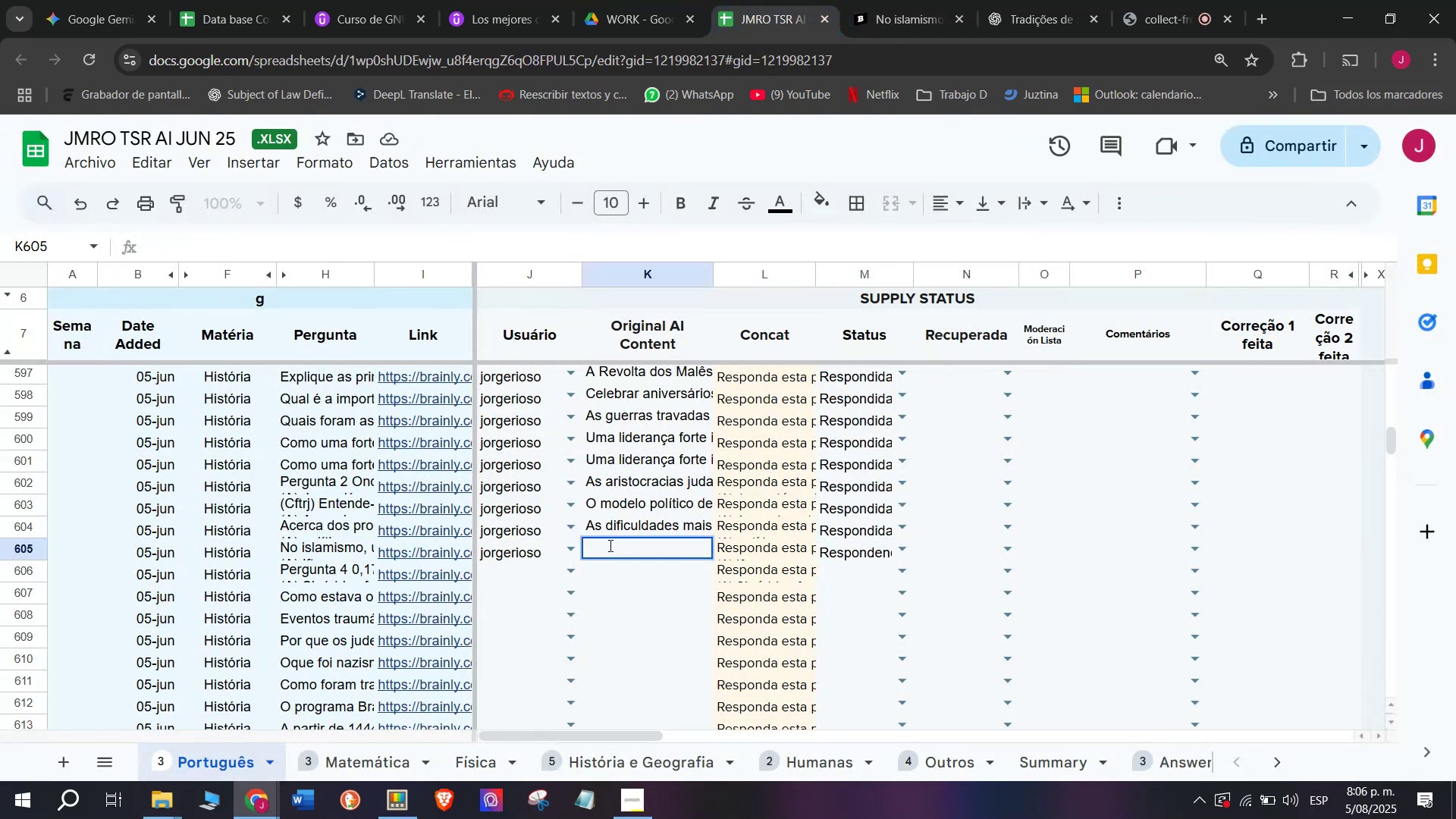 
key(Control+ControlLeft)
 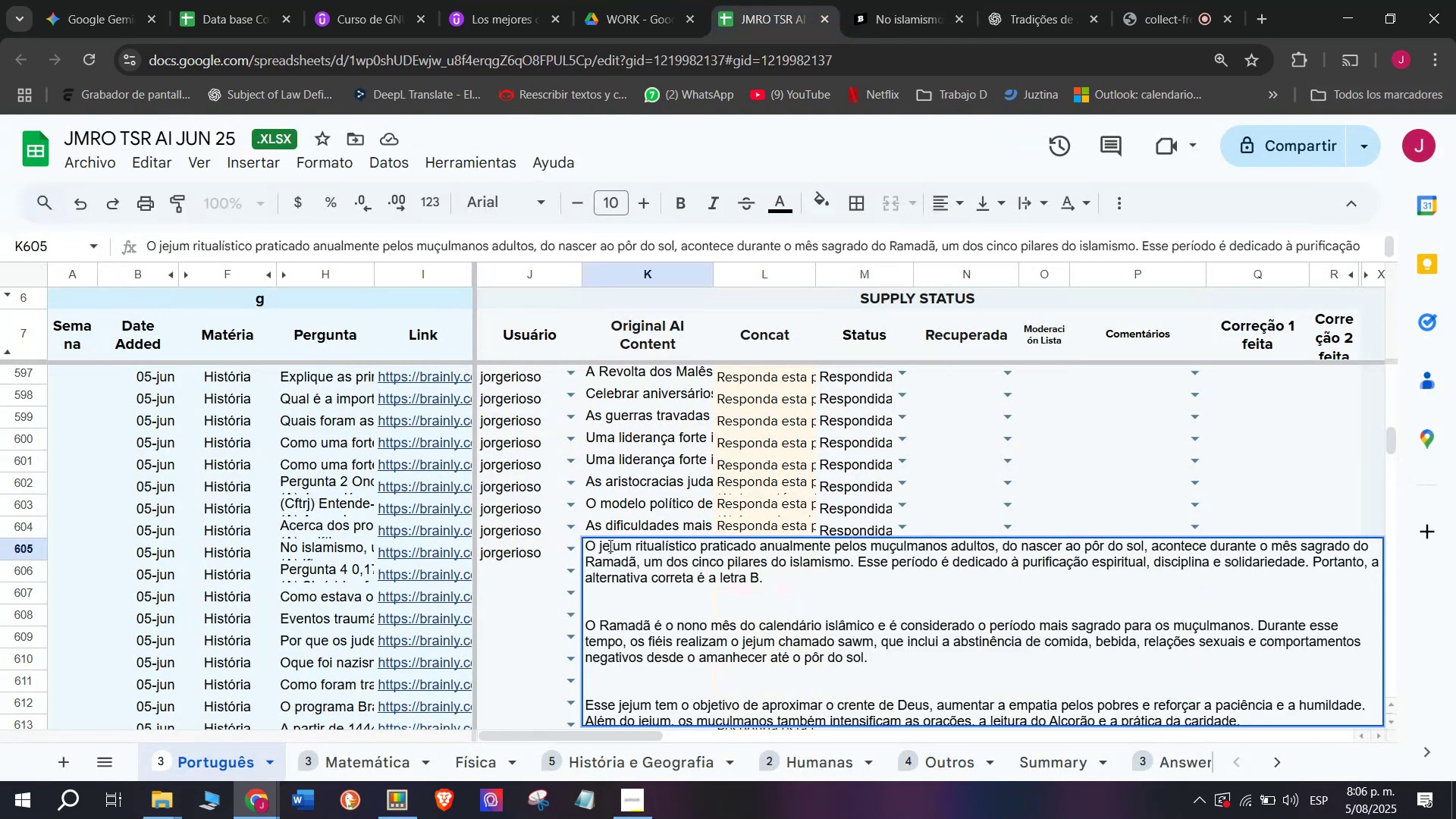 
key(Control+V)
 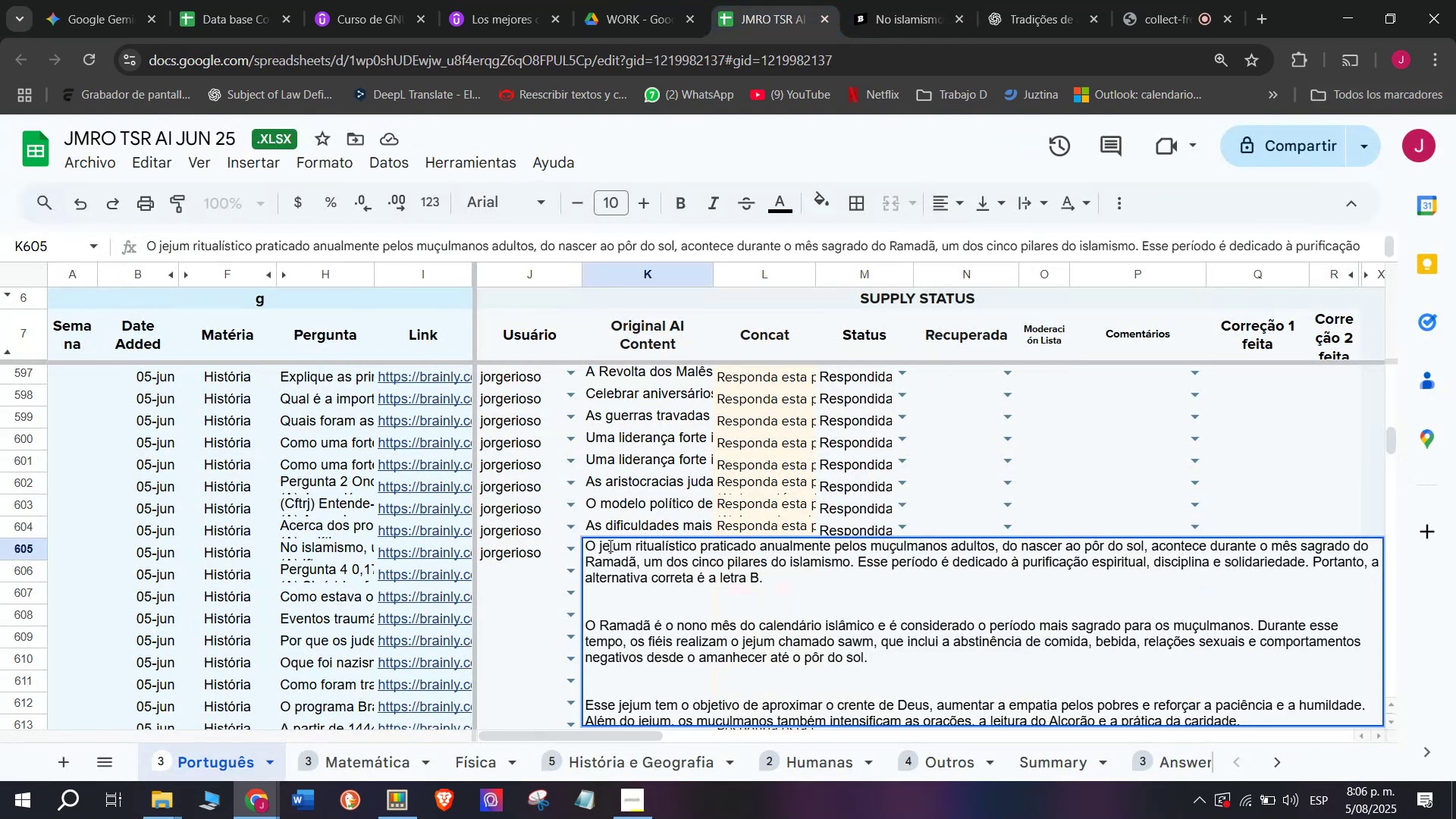 
key(Enter)
 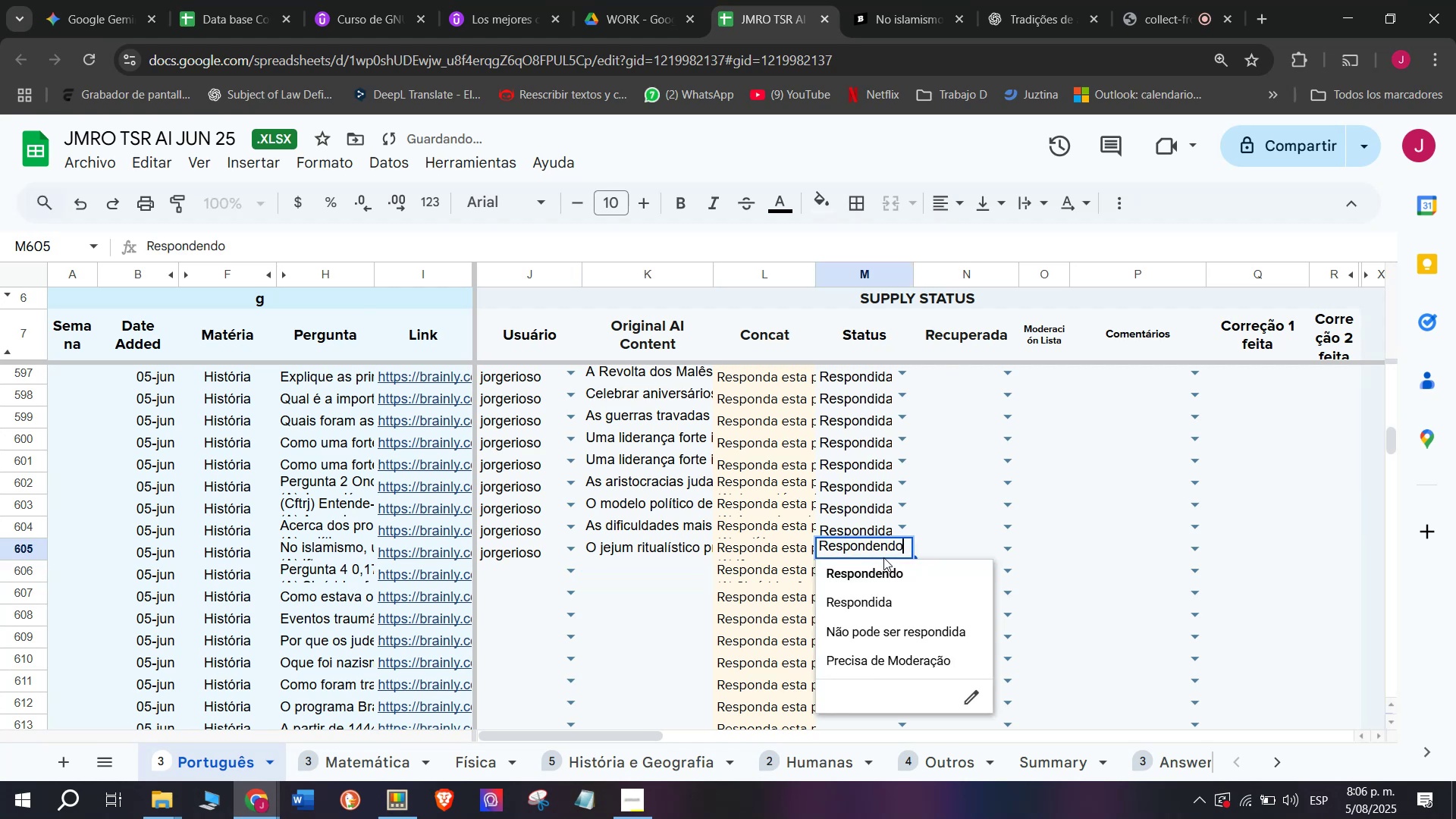 
left_click([880, 598])
 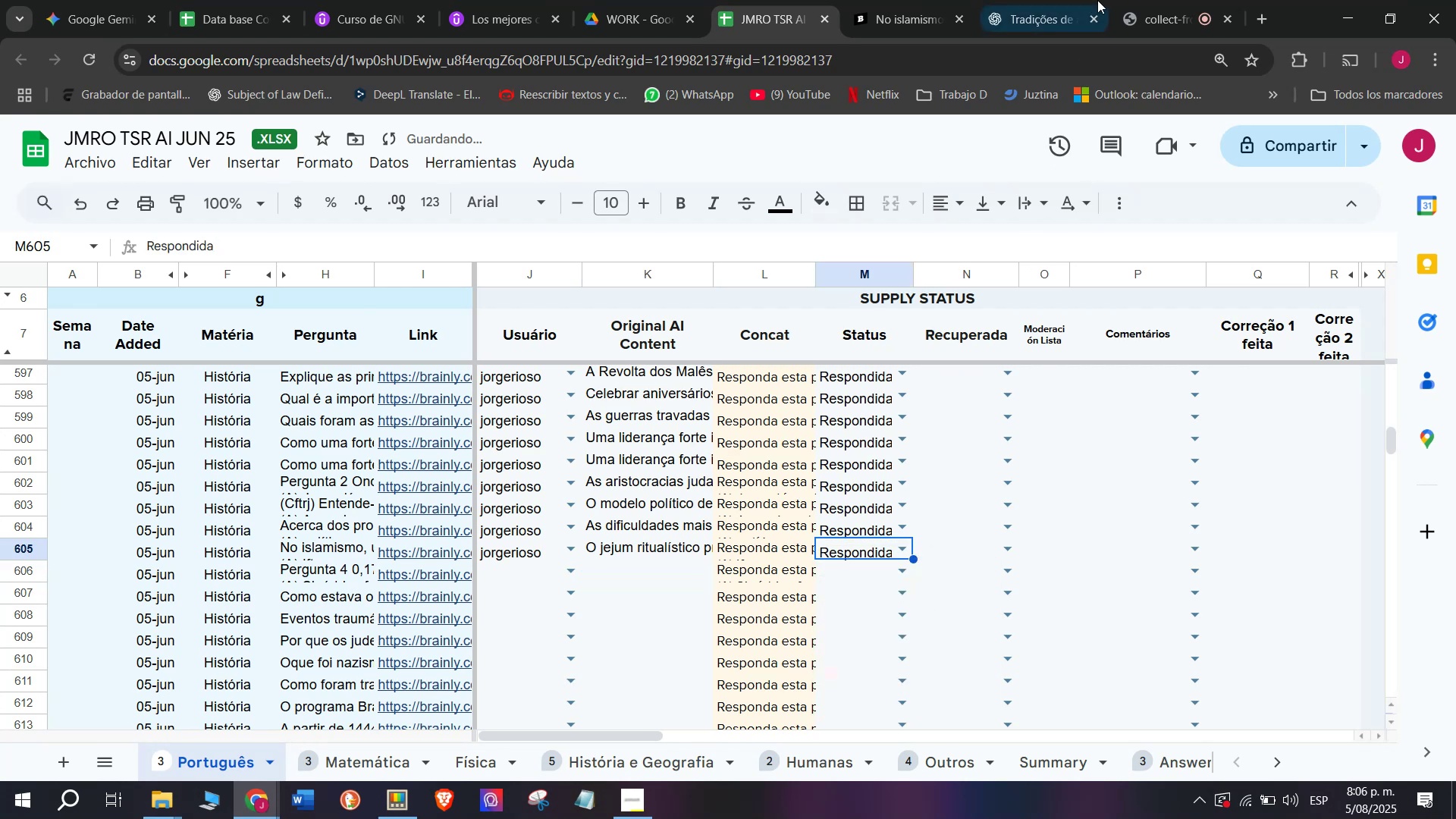 
left_click([1153, 0])
 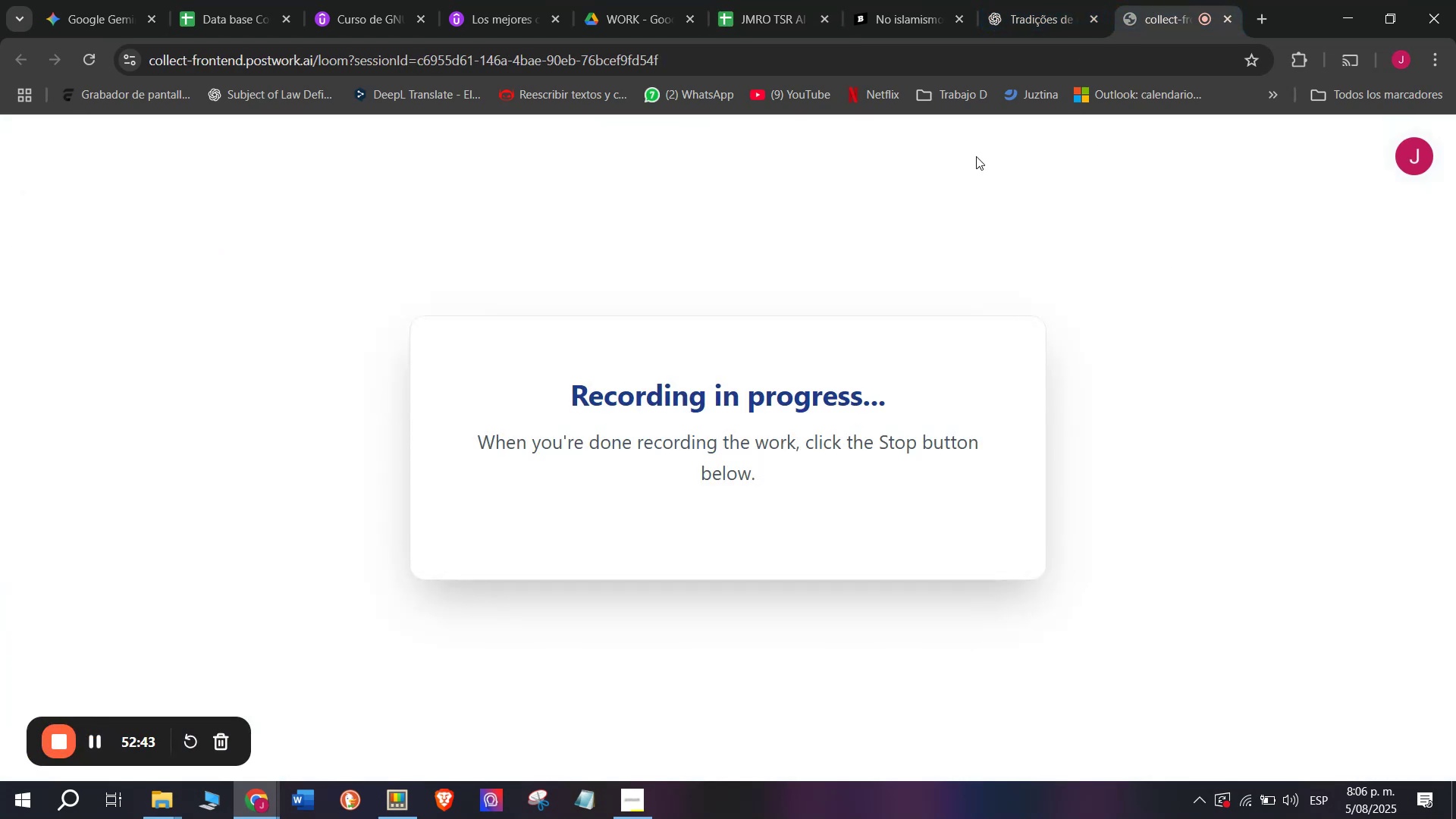 
left_click([789, 0])
 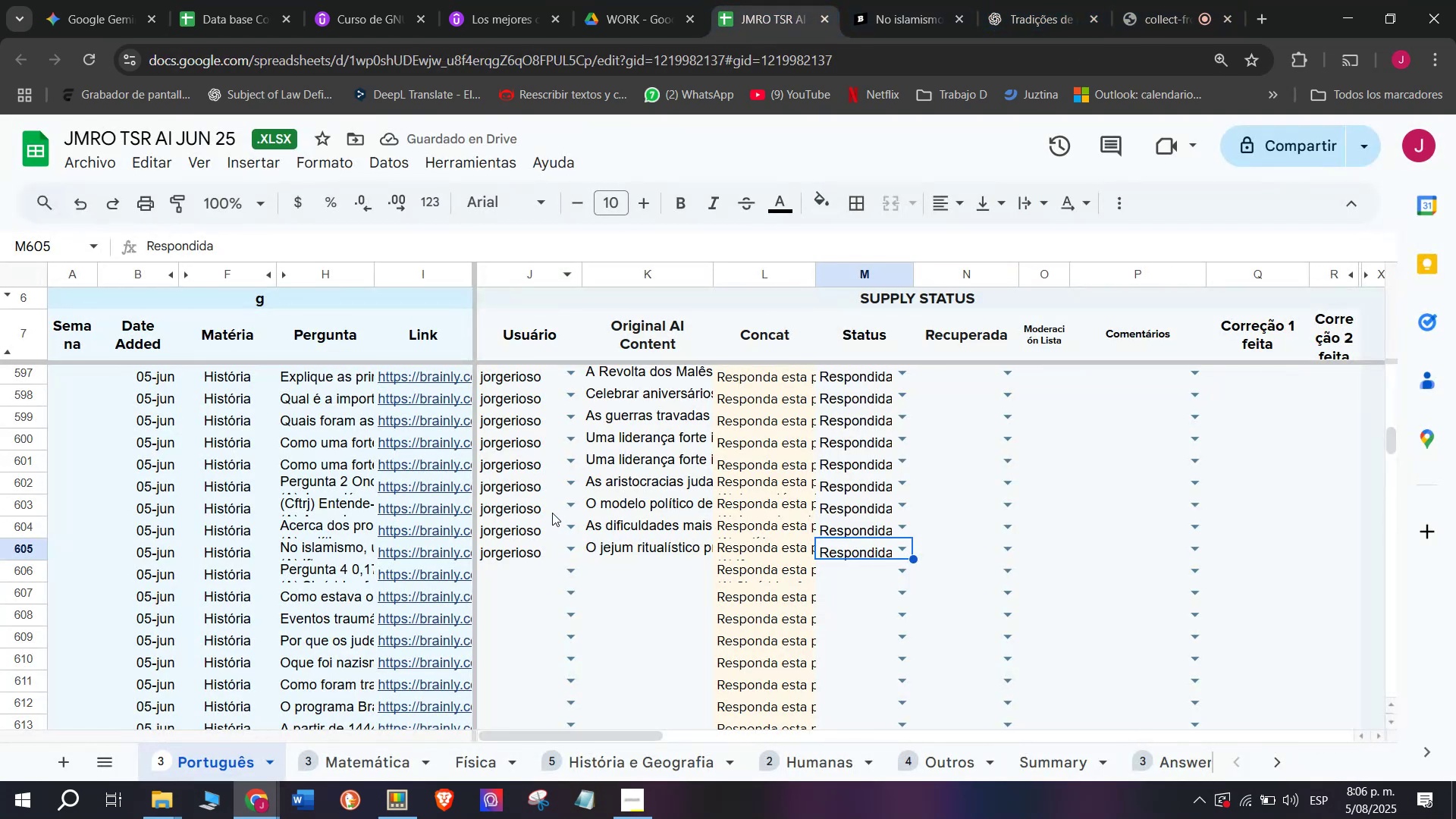 
left_click([519, 564])
 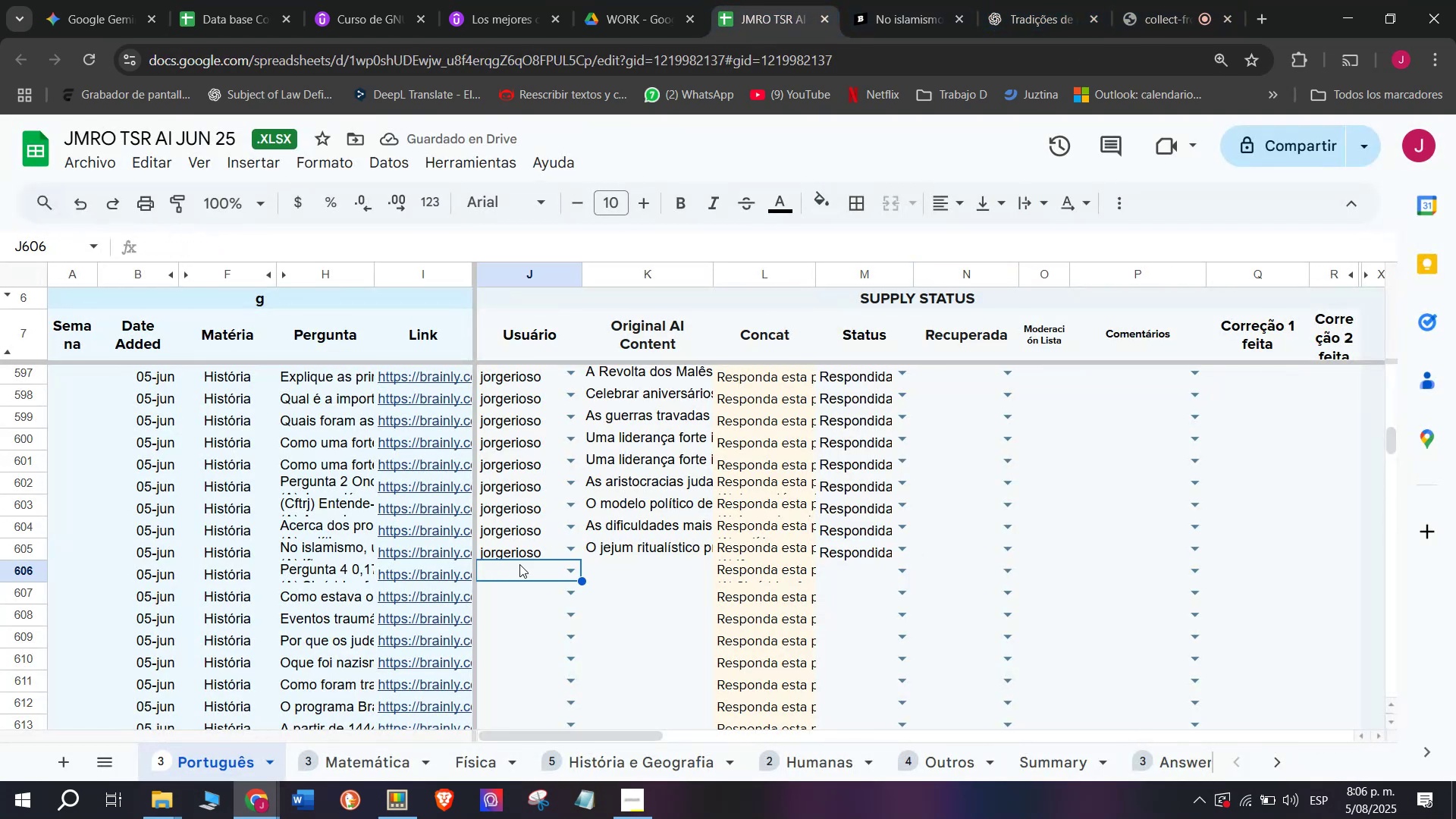 
type(jo)
 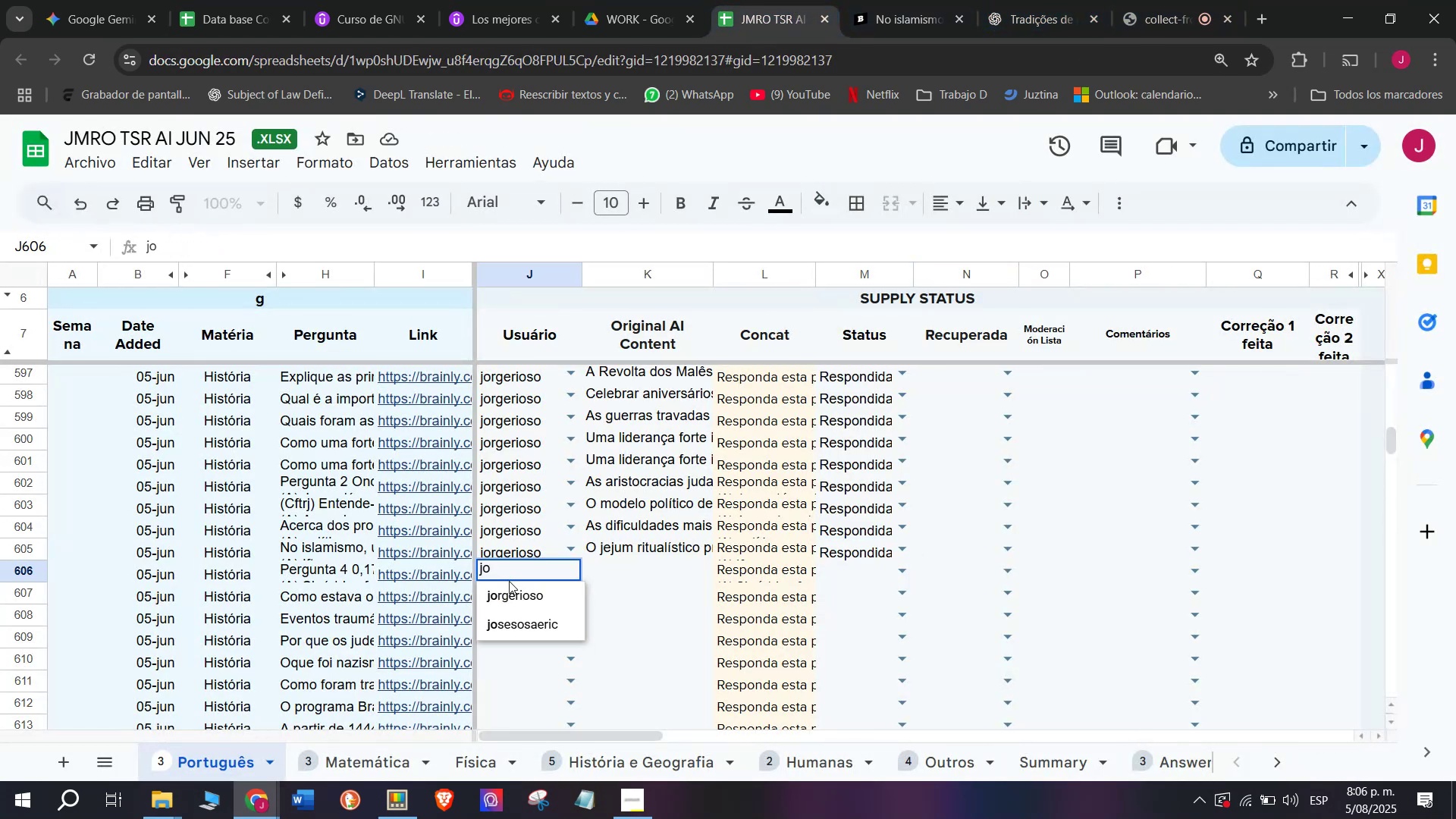 
left_click([507, 587])
 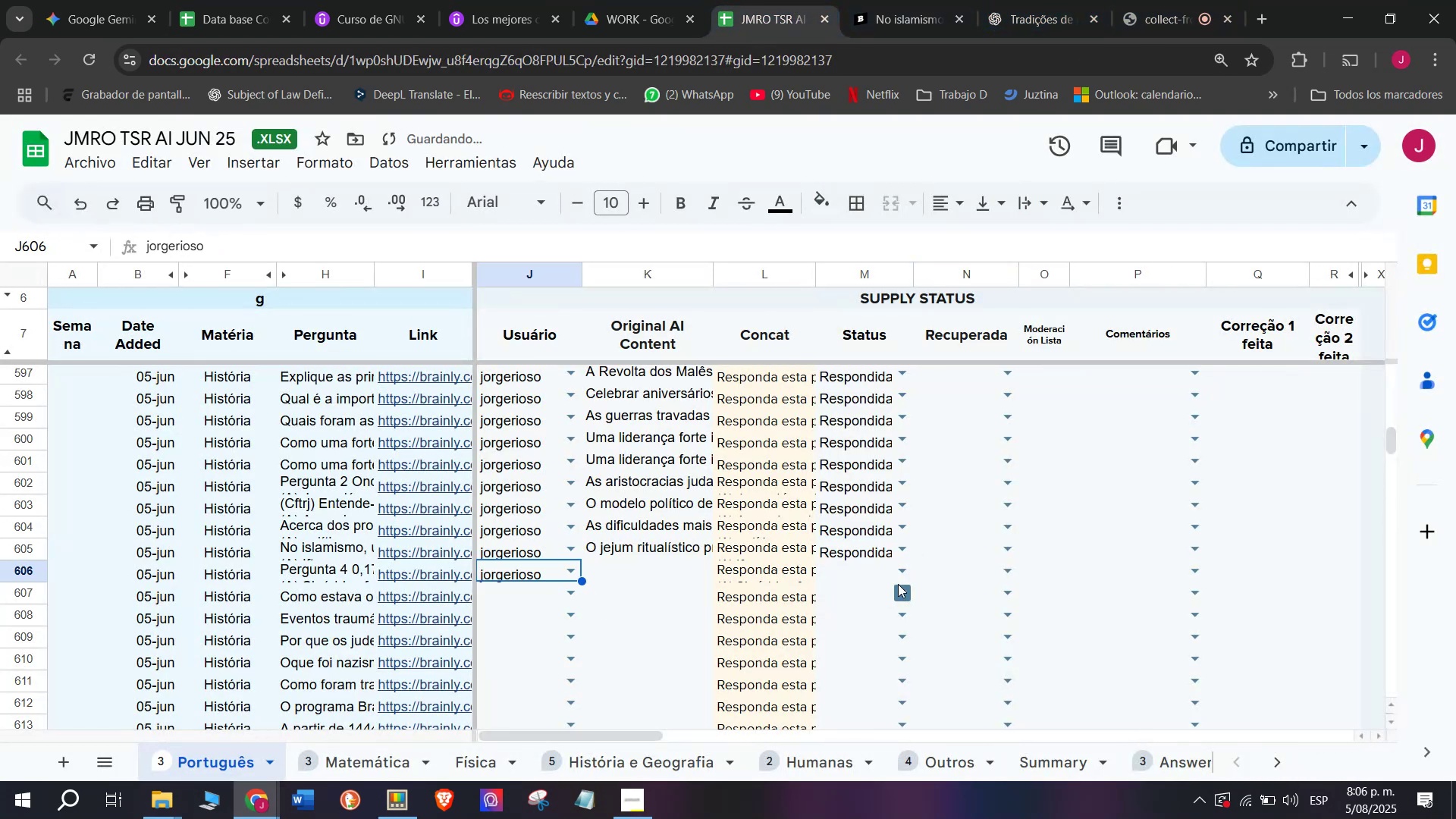 
left_click([912, 577])
 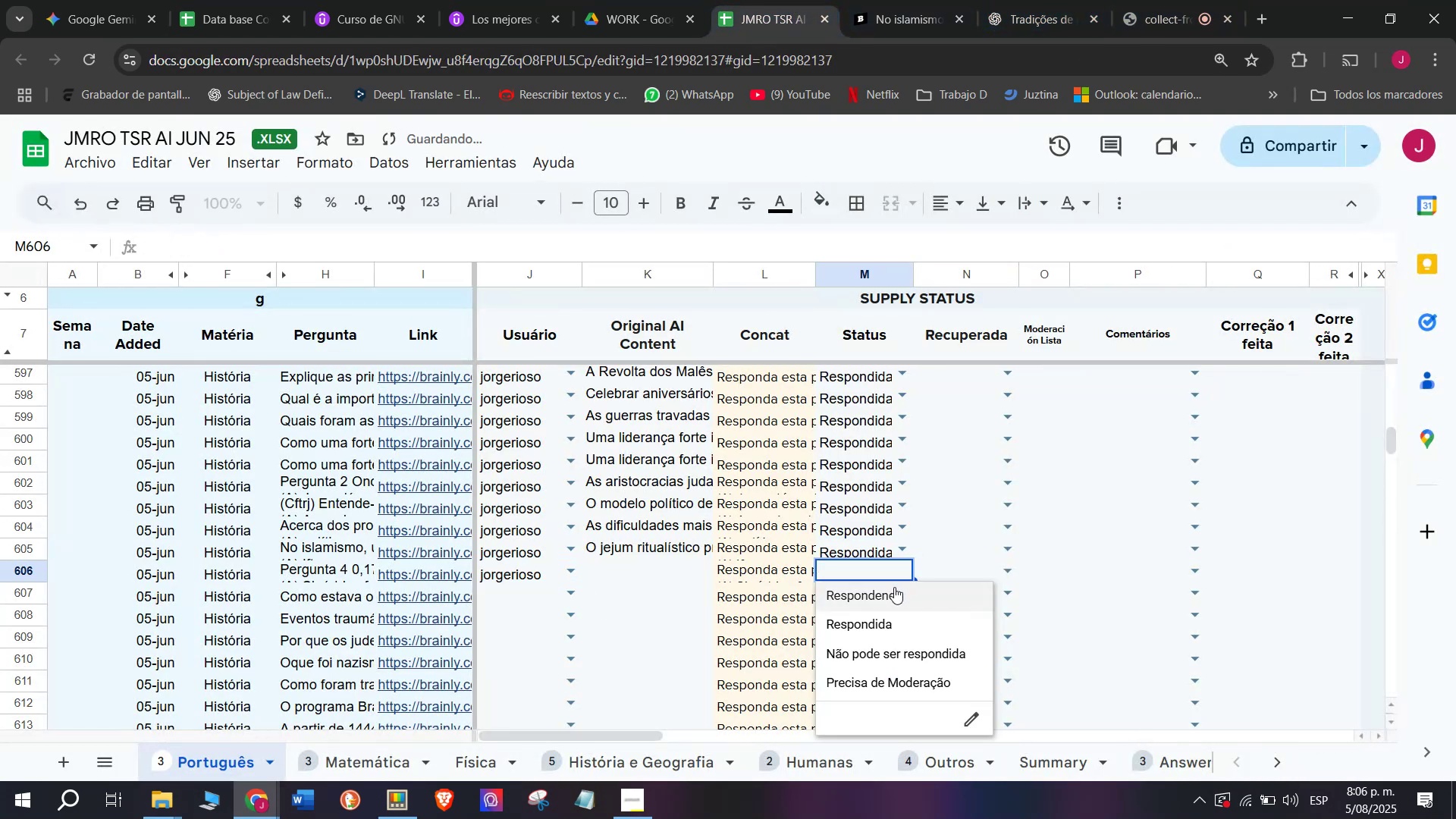 
left_click([887, 595])
 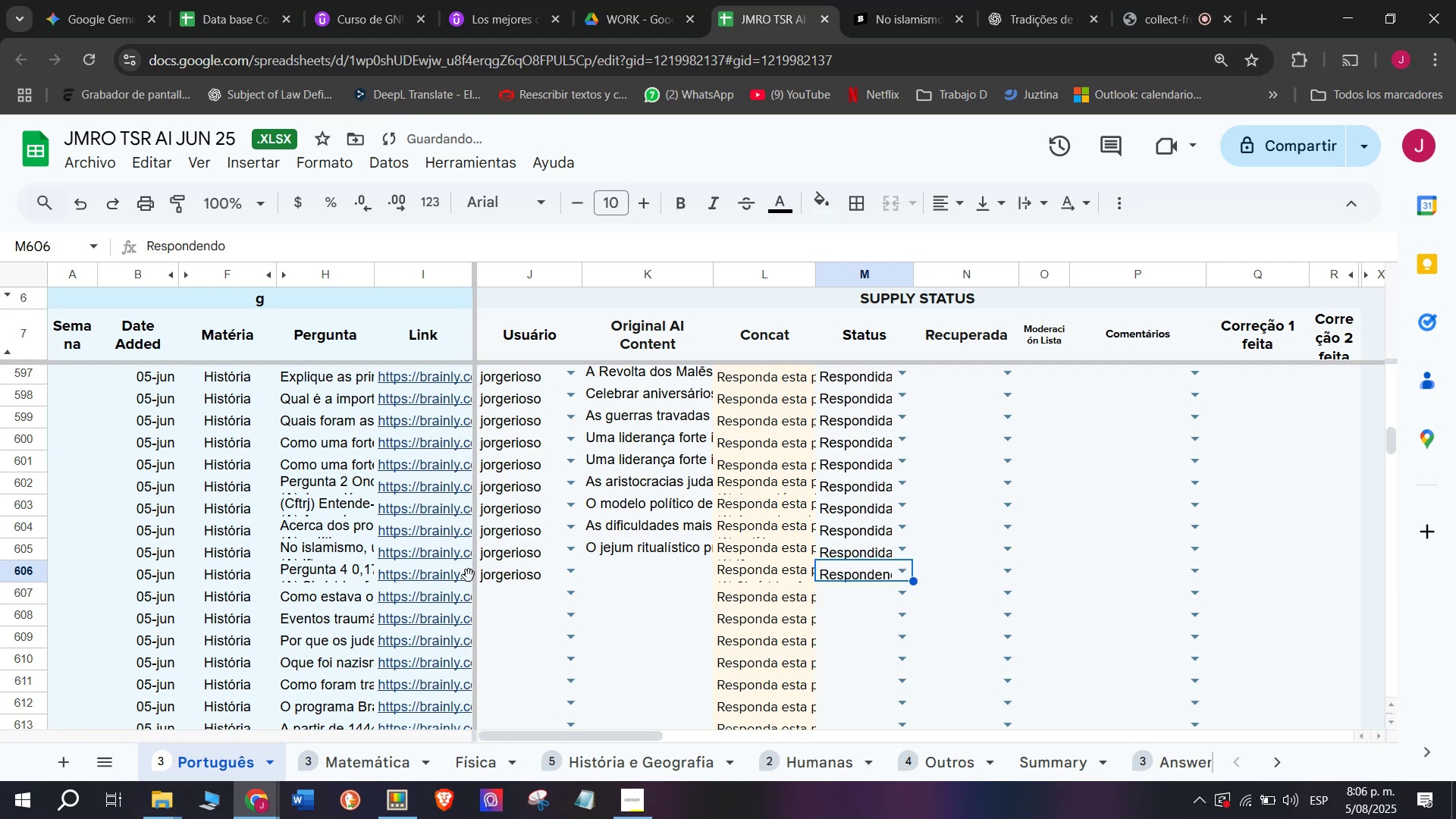 
left_click([456, 578])
 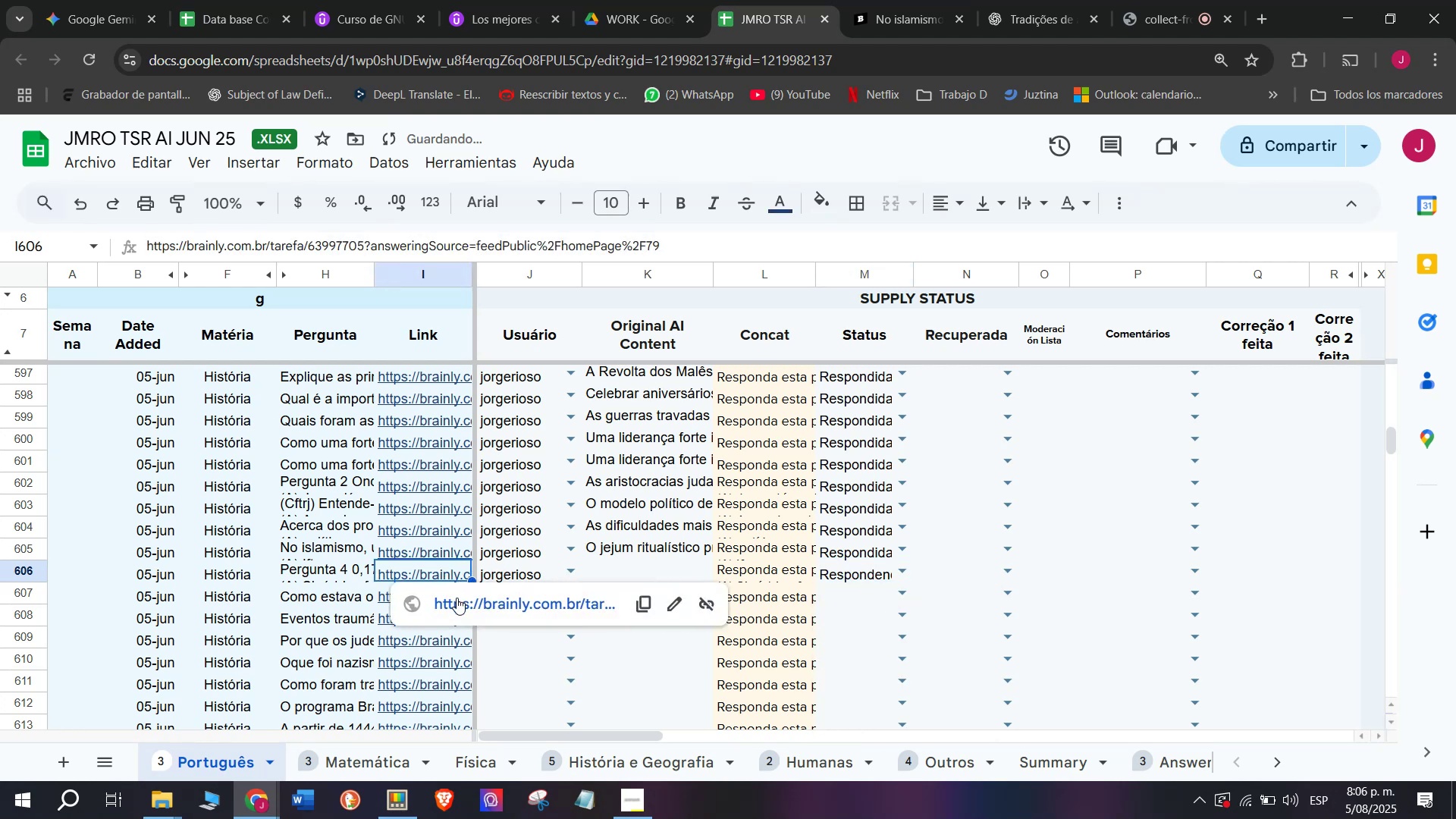 
left_click([457, 598])
 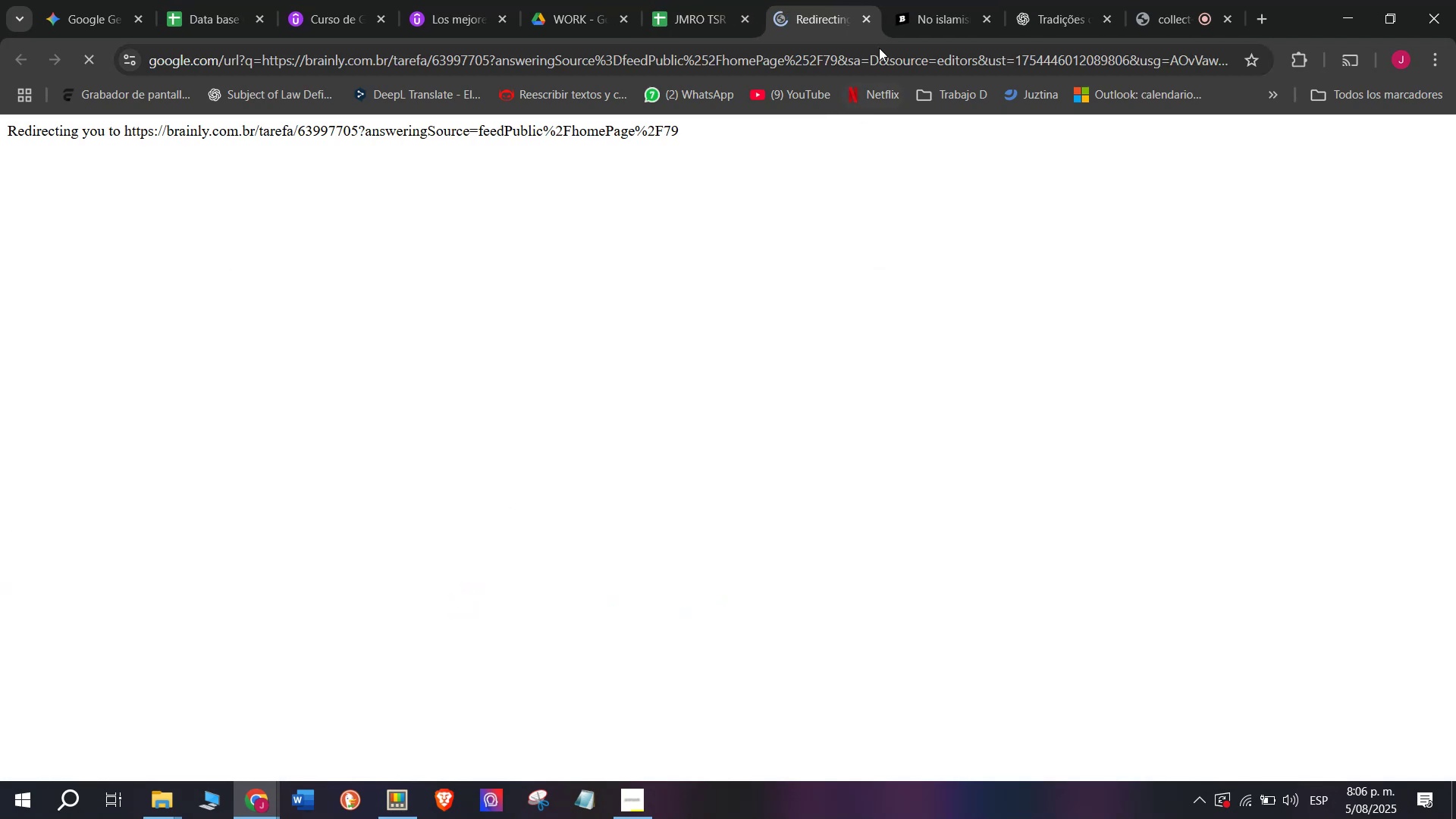 
left_click([934, 0])
 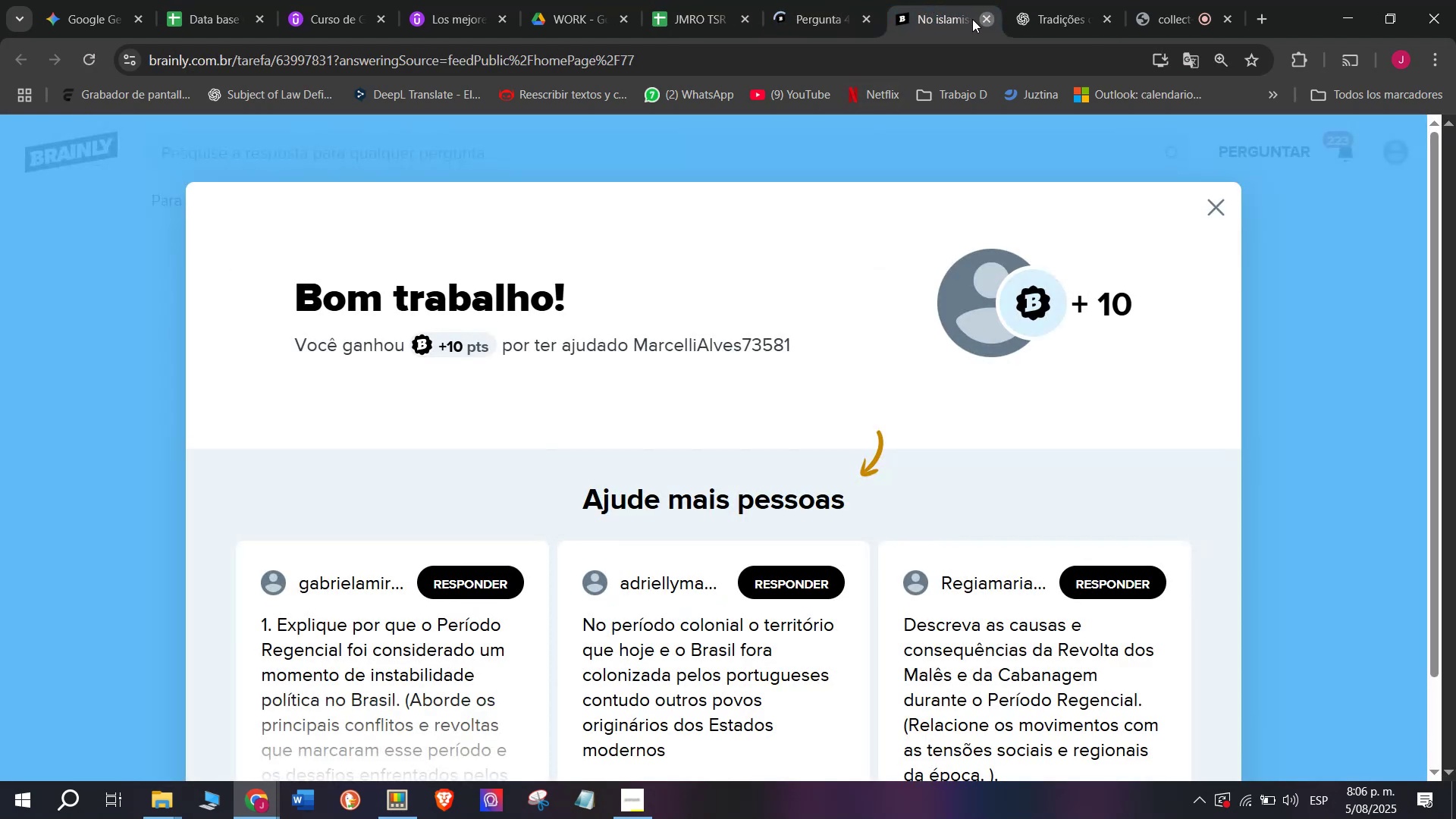 
double_click([825, 0])
 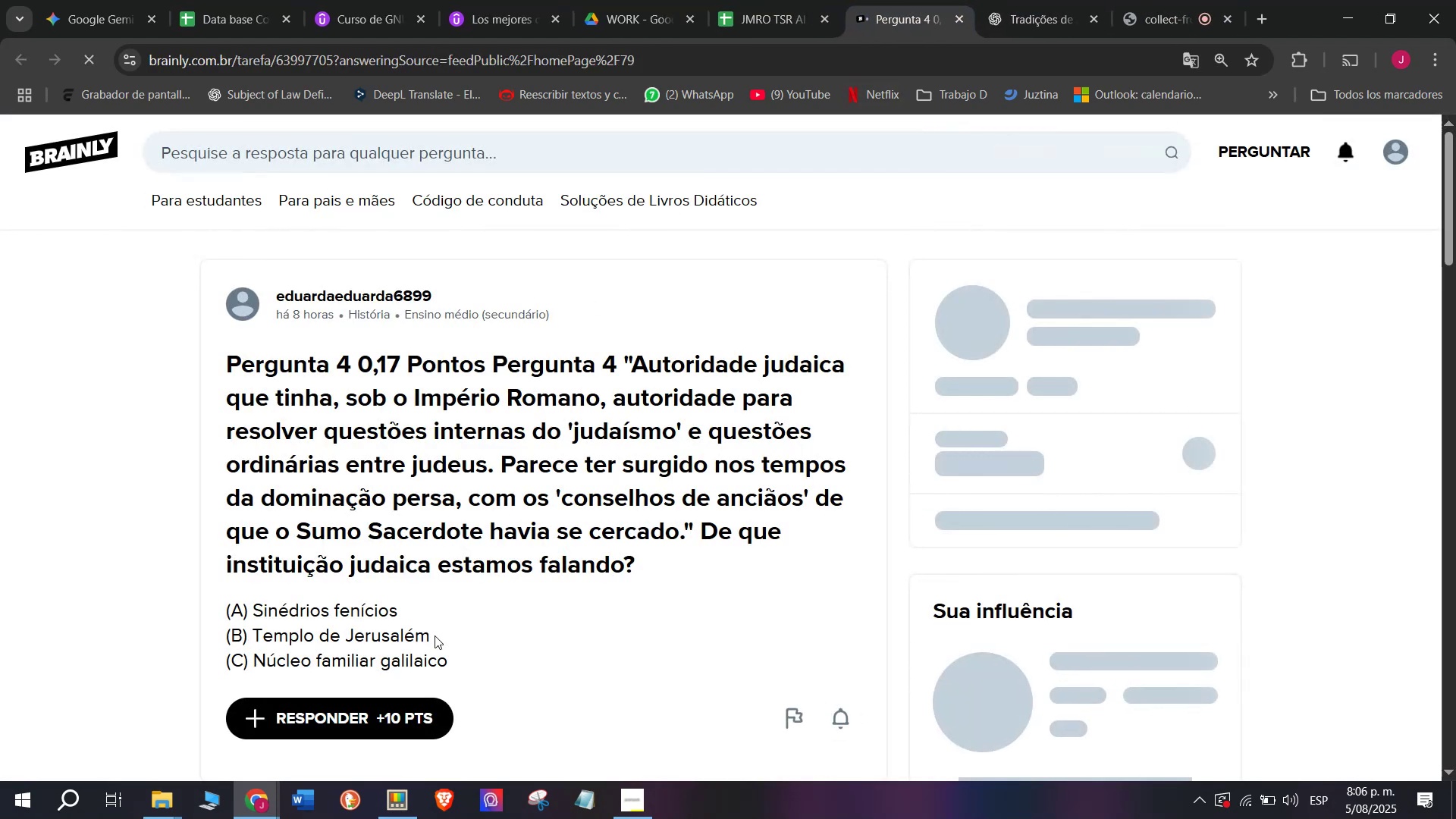 
left_click_drag(start_coordinate=[462, 657], to_coordinate=[195, 376])
 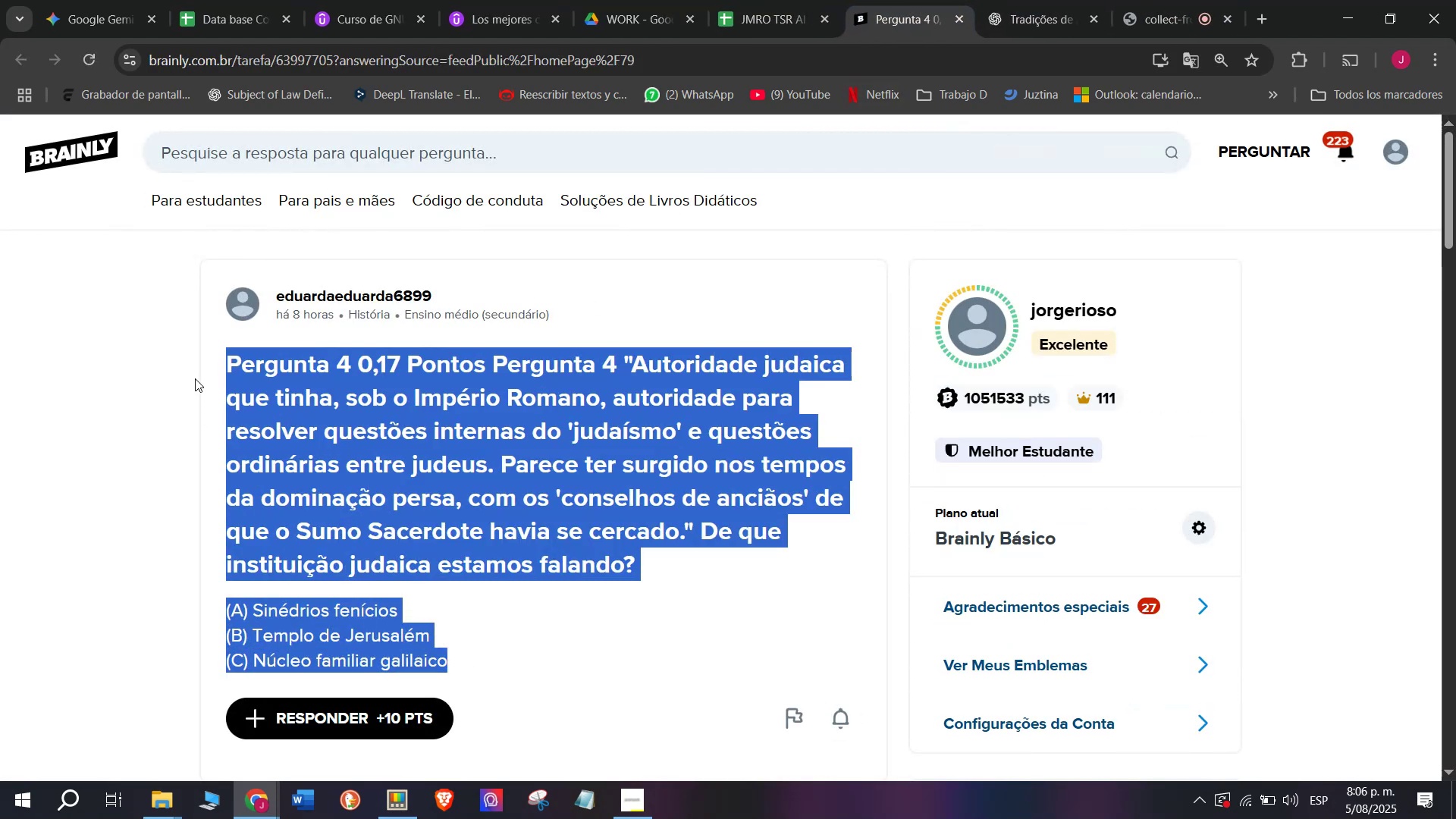 
key(Break)
 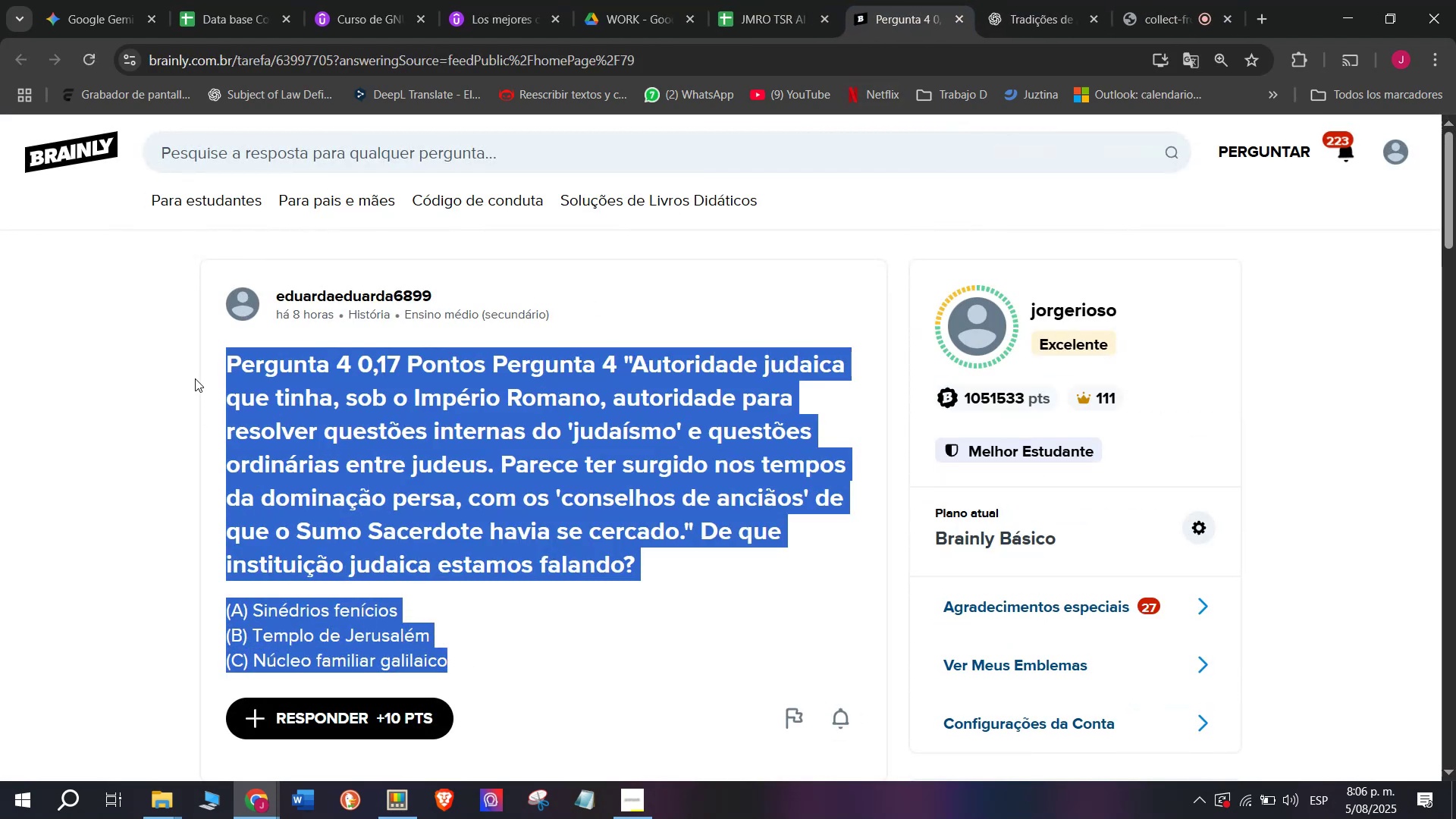 
key(Control+ControlLeft)
 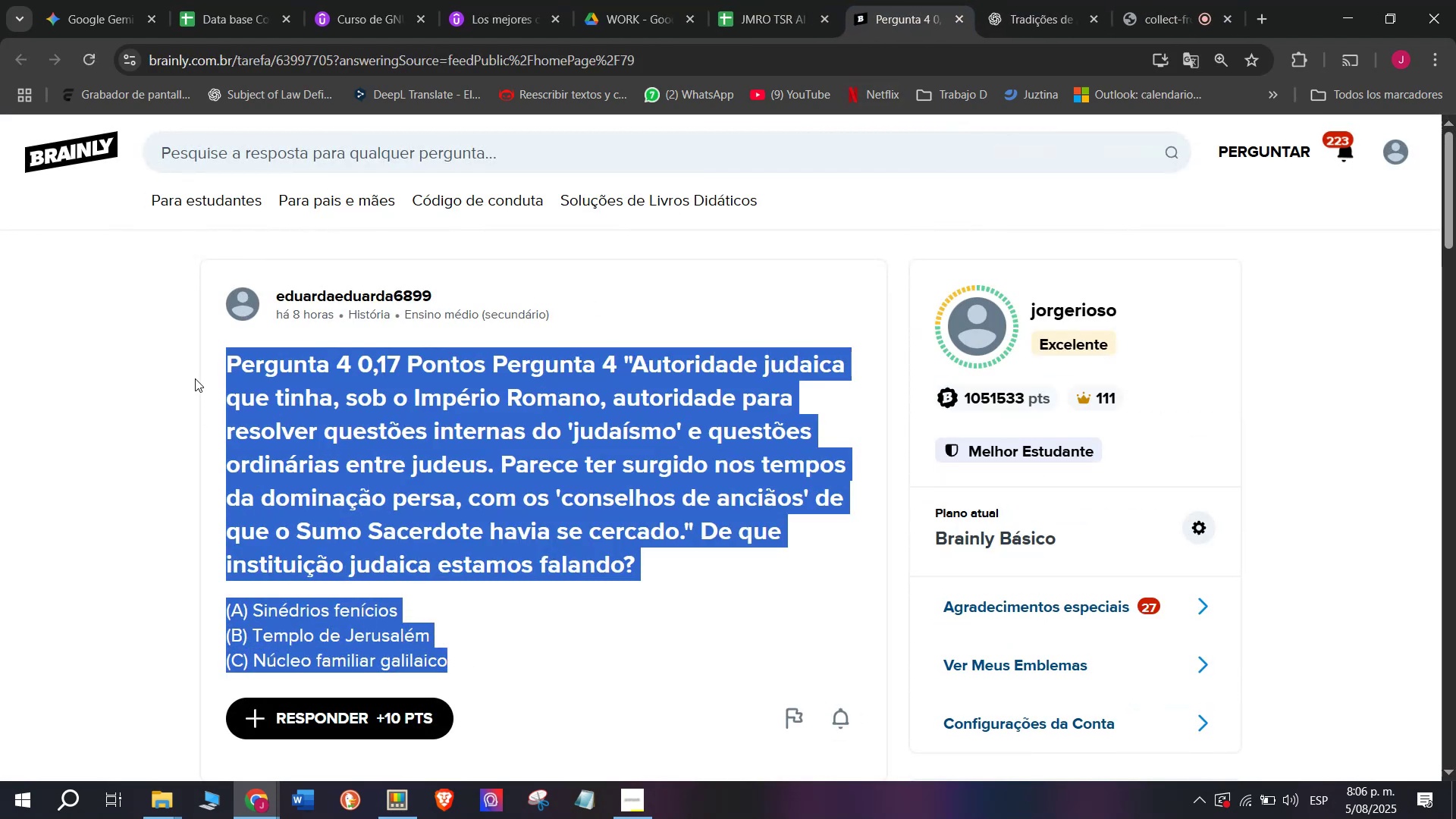 
key(Control+C)
 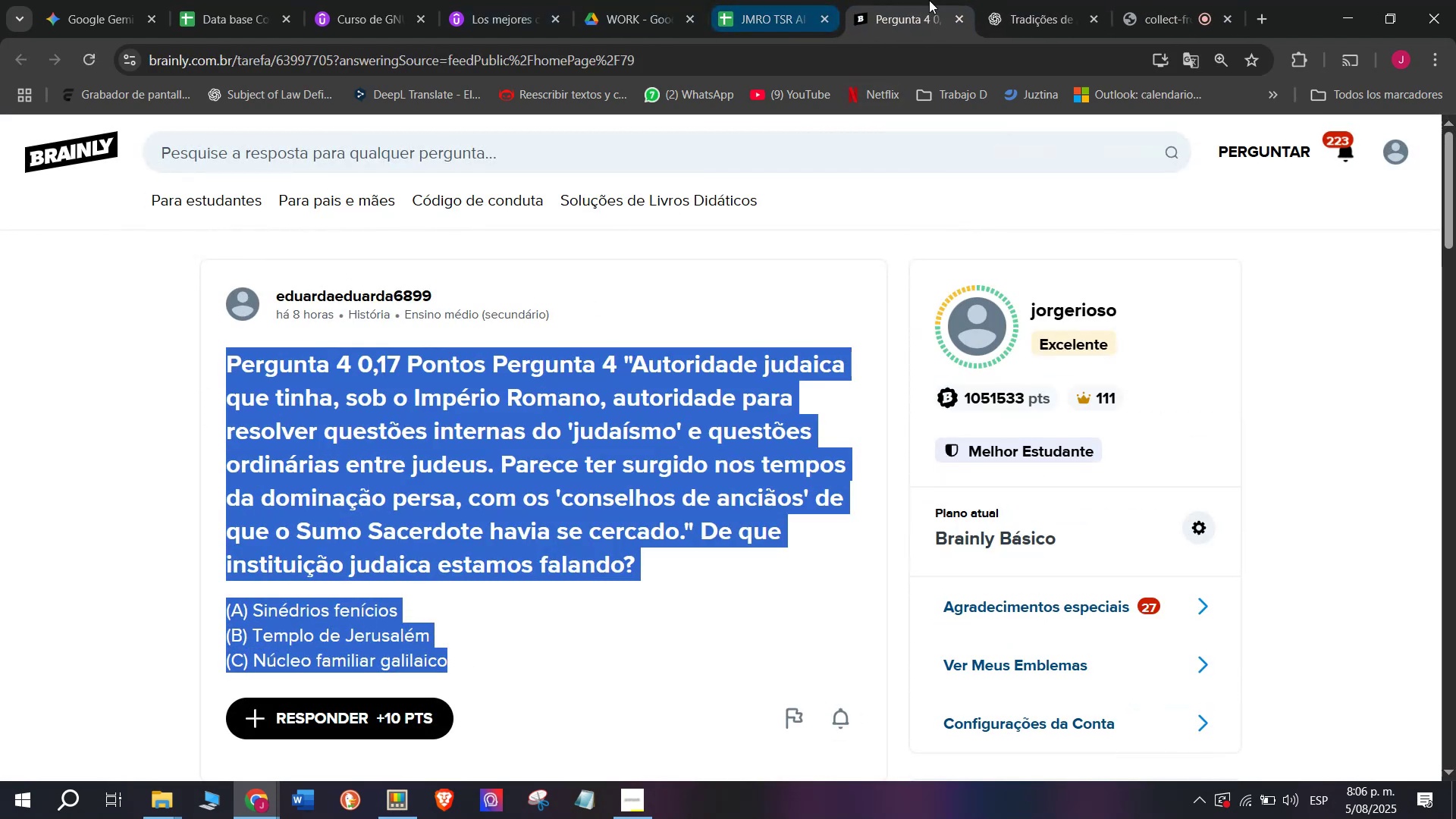 
left_click([996, 0])
 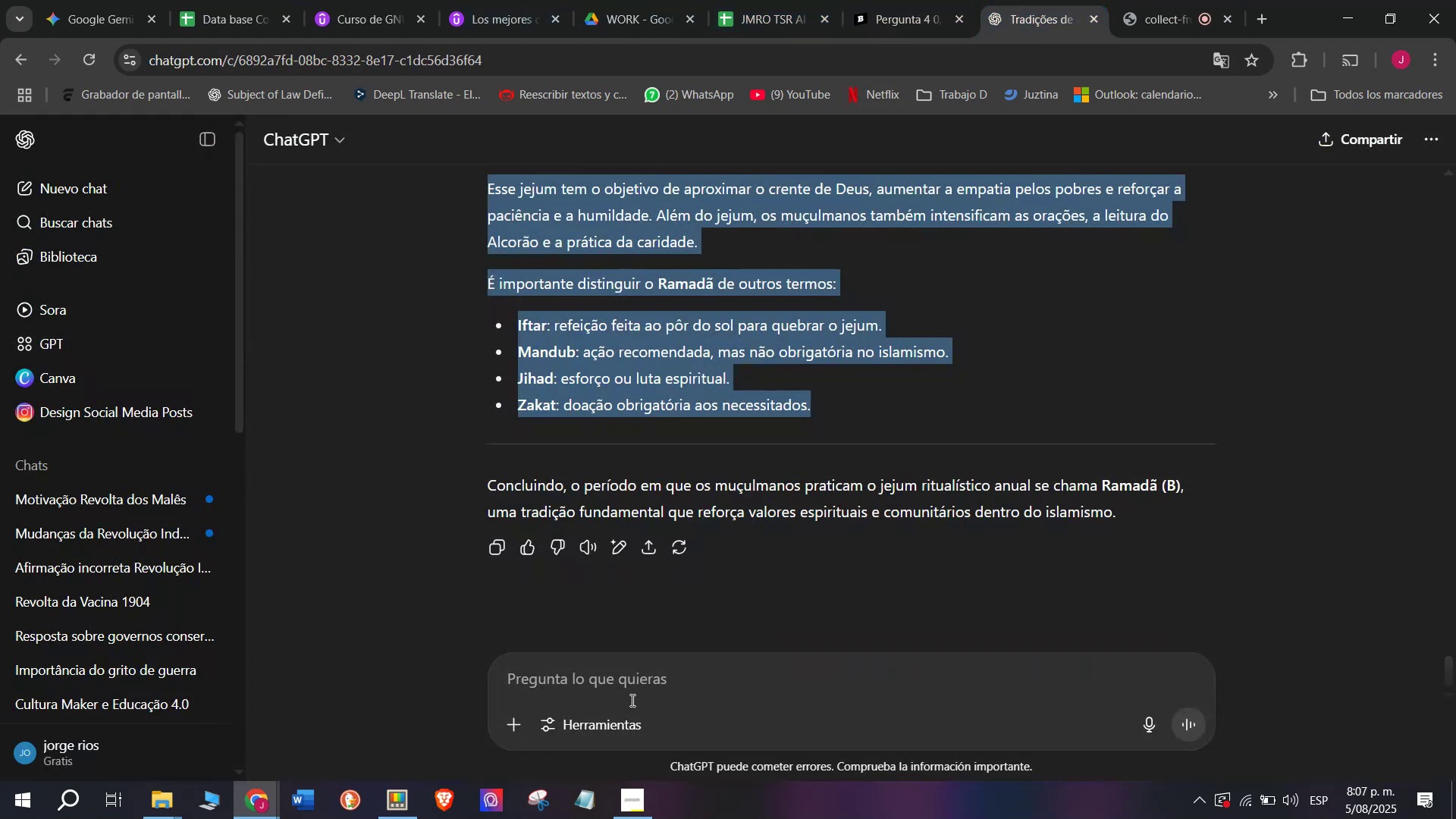 
left_click([632, 673])
 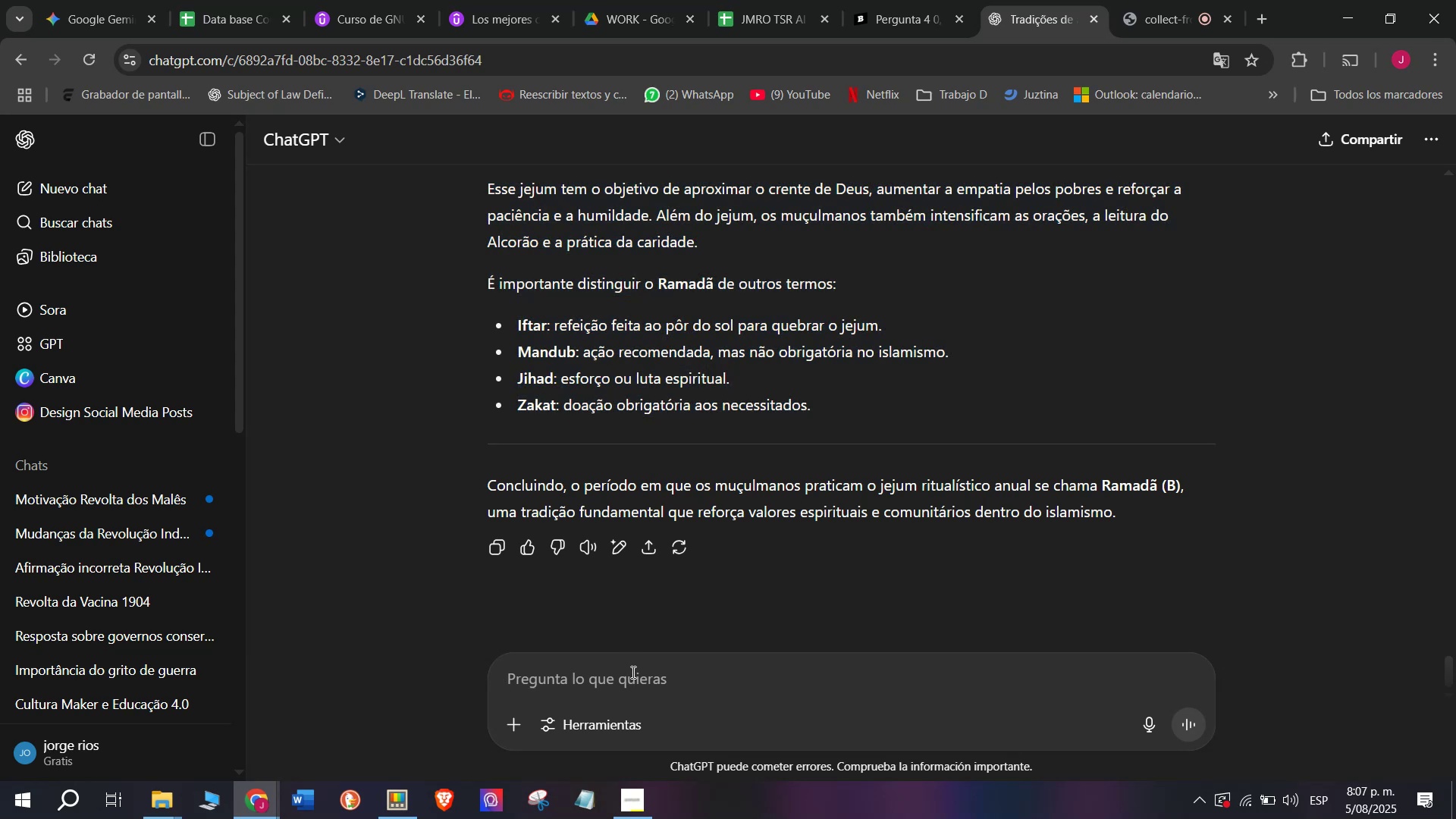 
key(Meta+MetaLeft)
 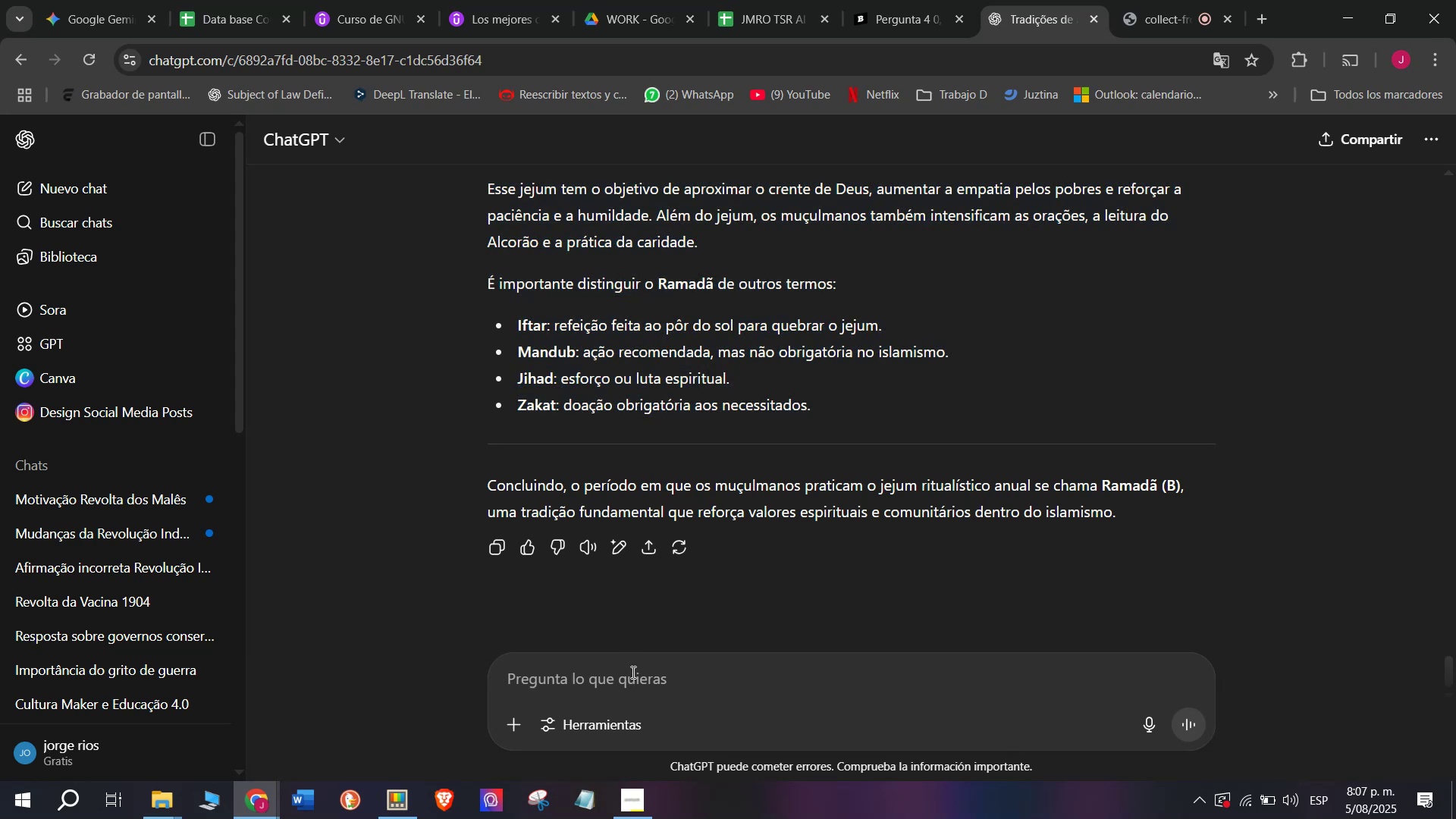 
key(C)
 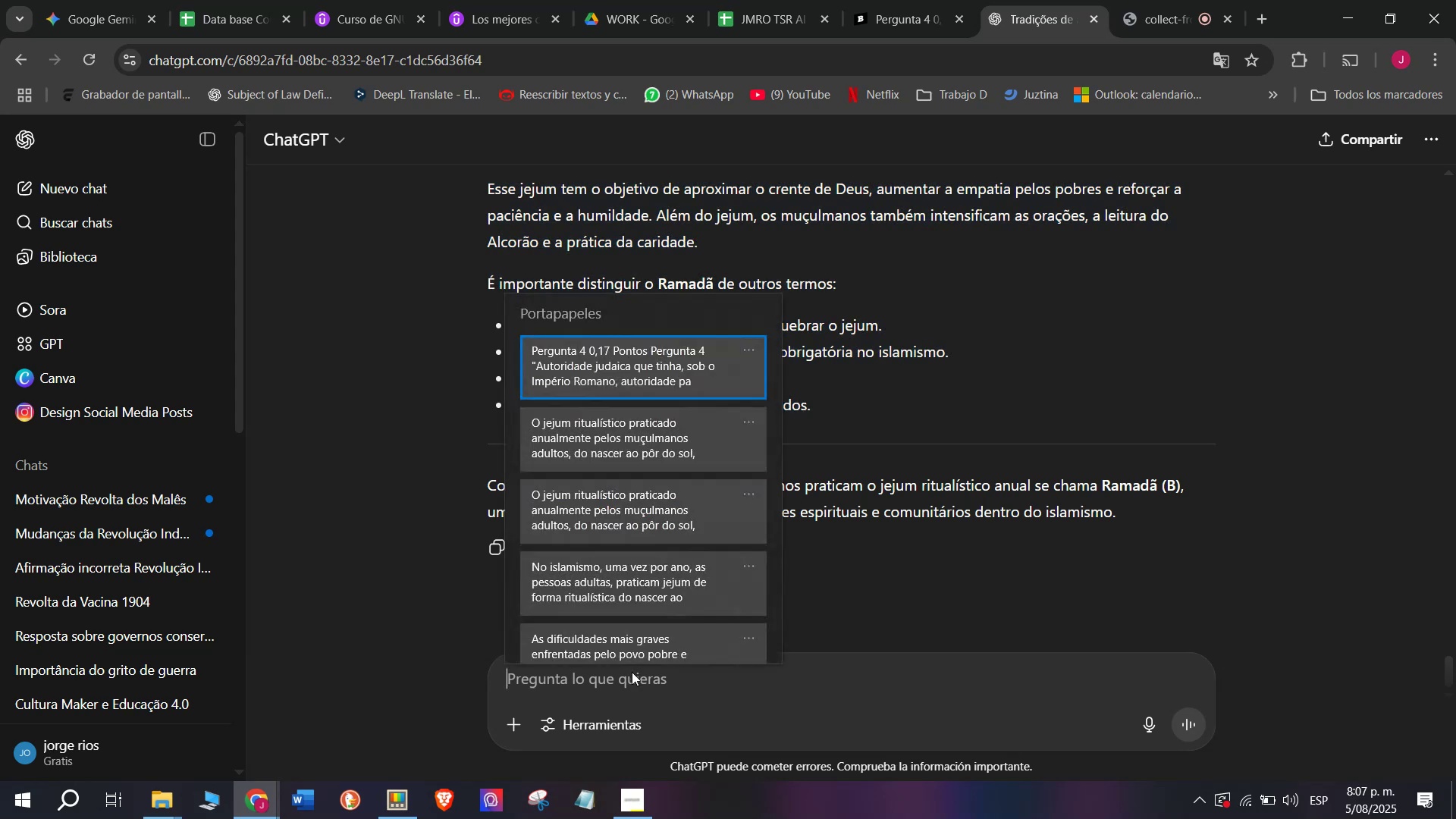 
key(Meta+V)
 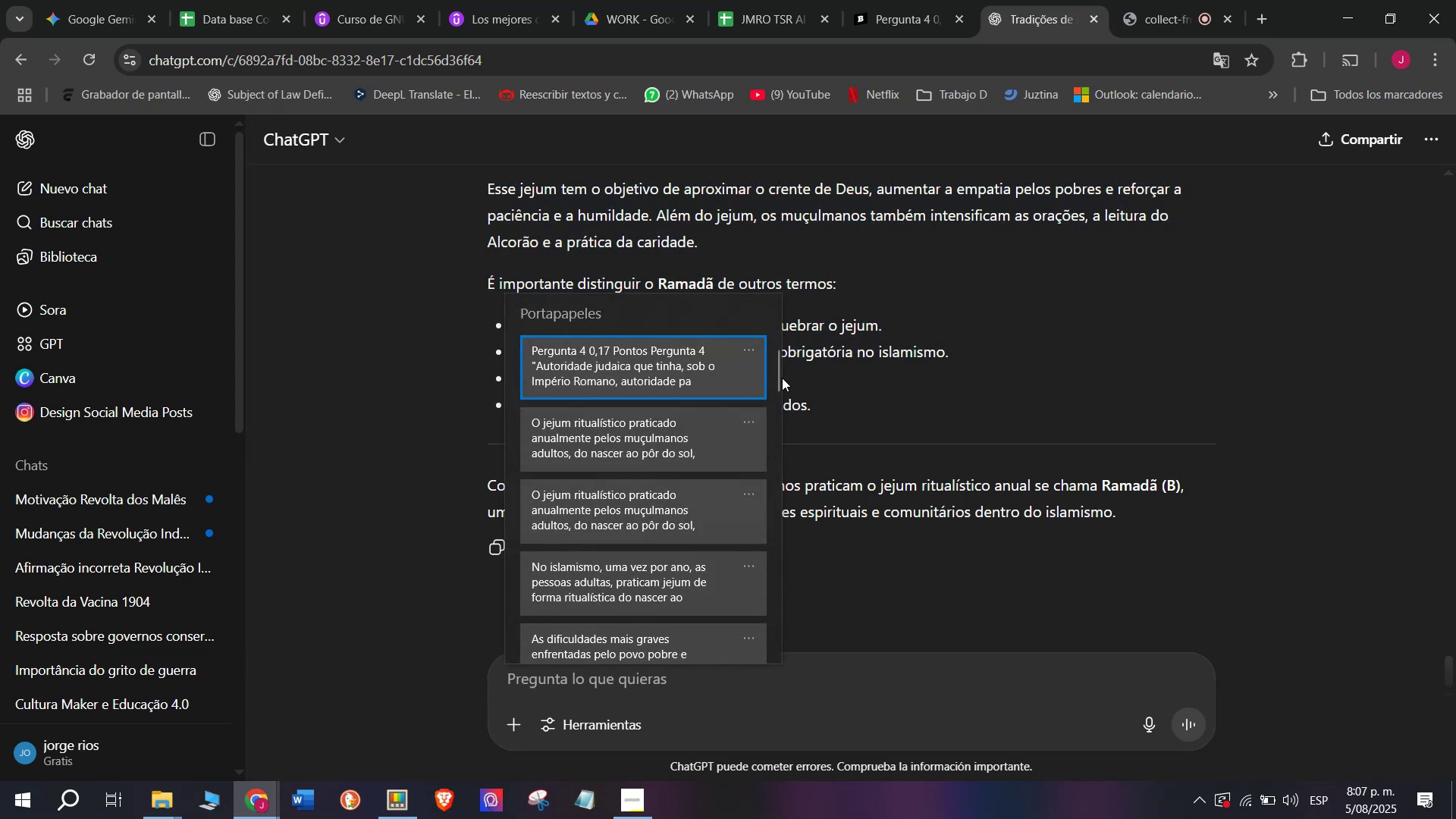 
left_click_drag(start_coordinate=[777, 377], to_coordinate=[774, 712])
 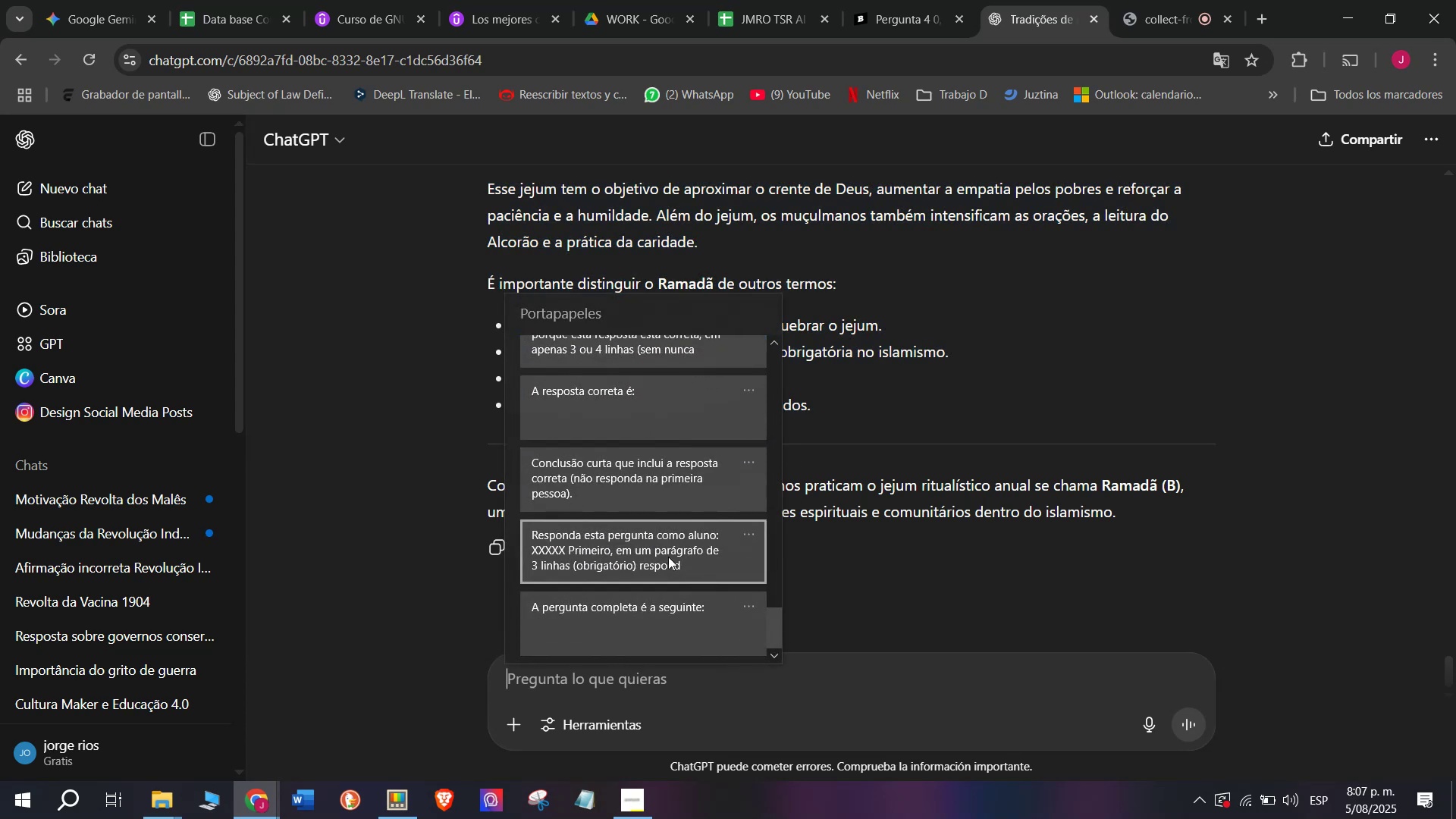 
left_click([667, 556])
 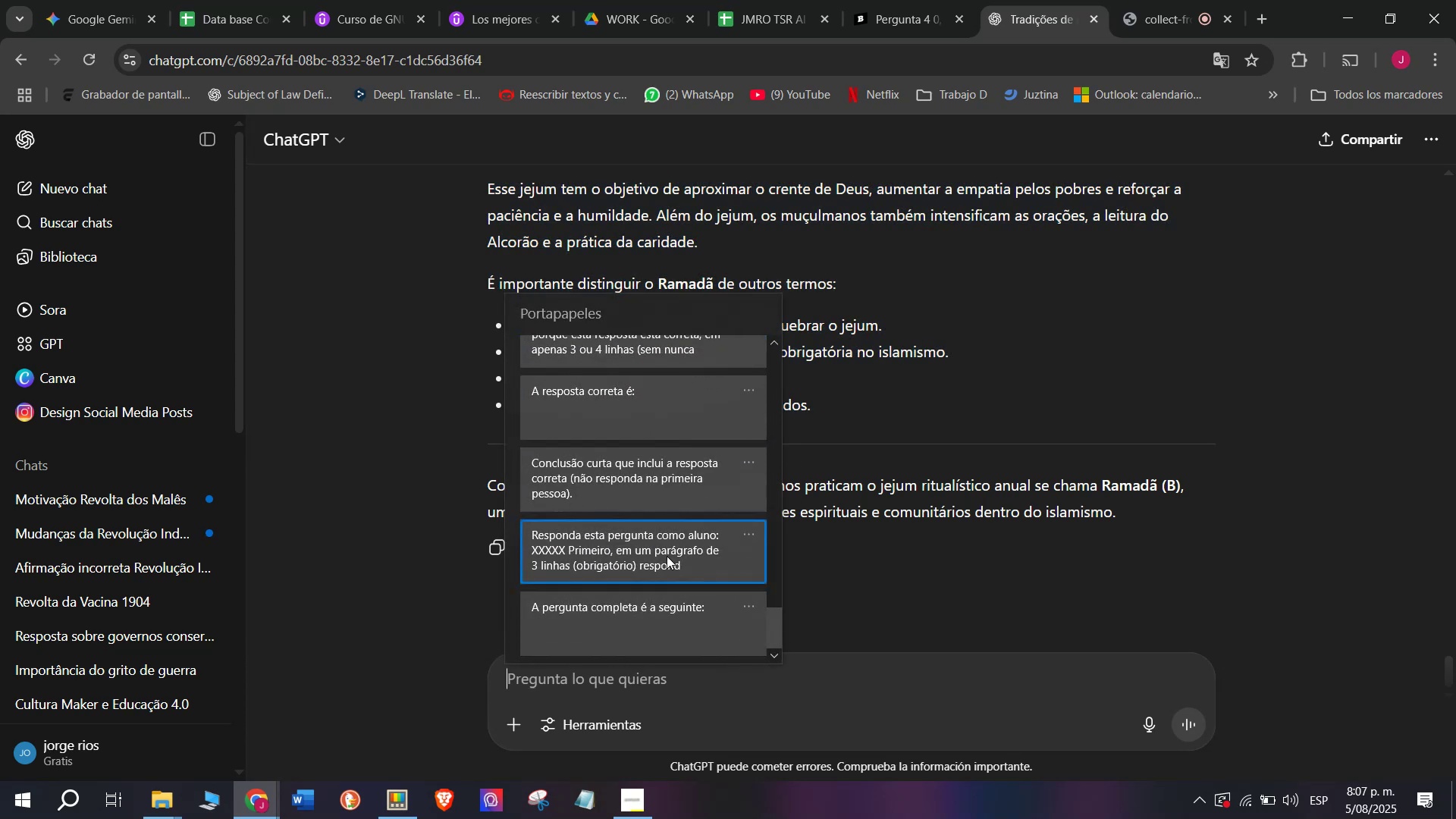 
key(Control+ControlLeft)
 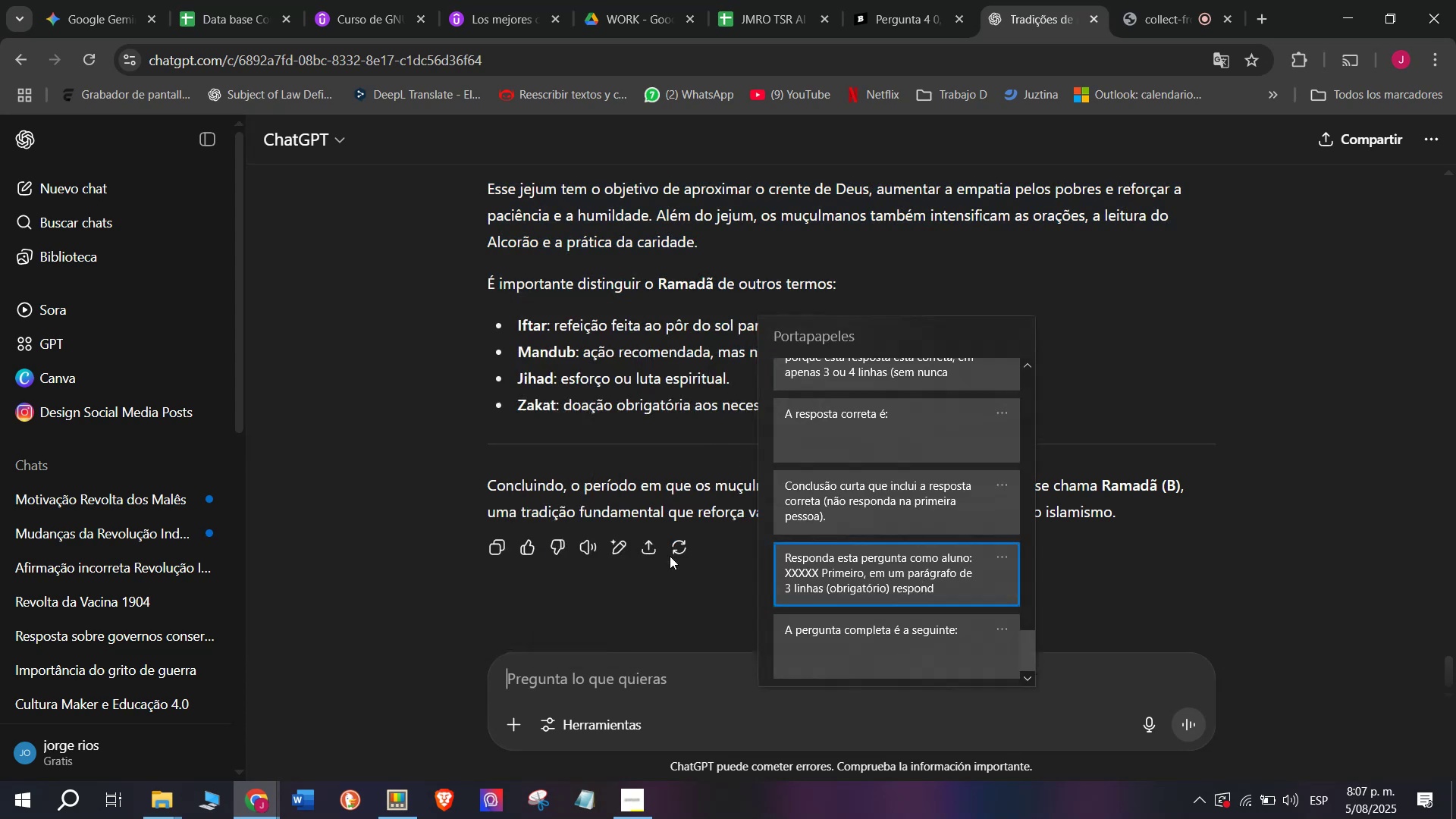 
key(Control+V)
 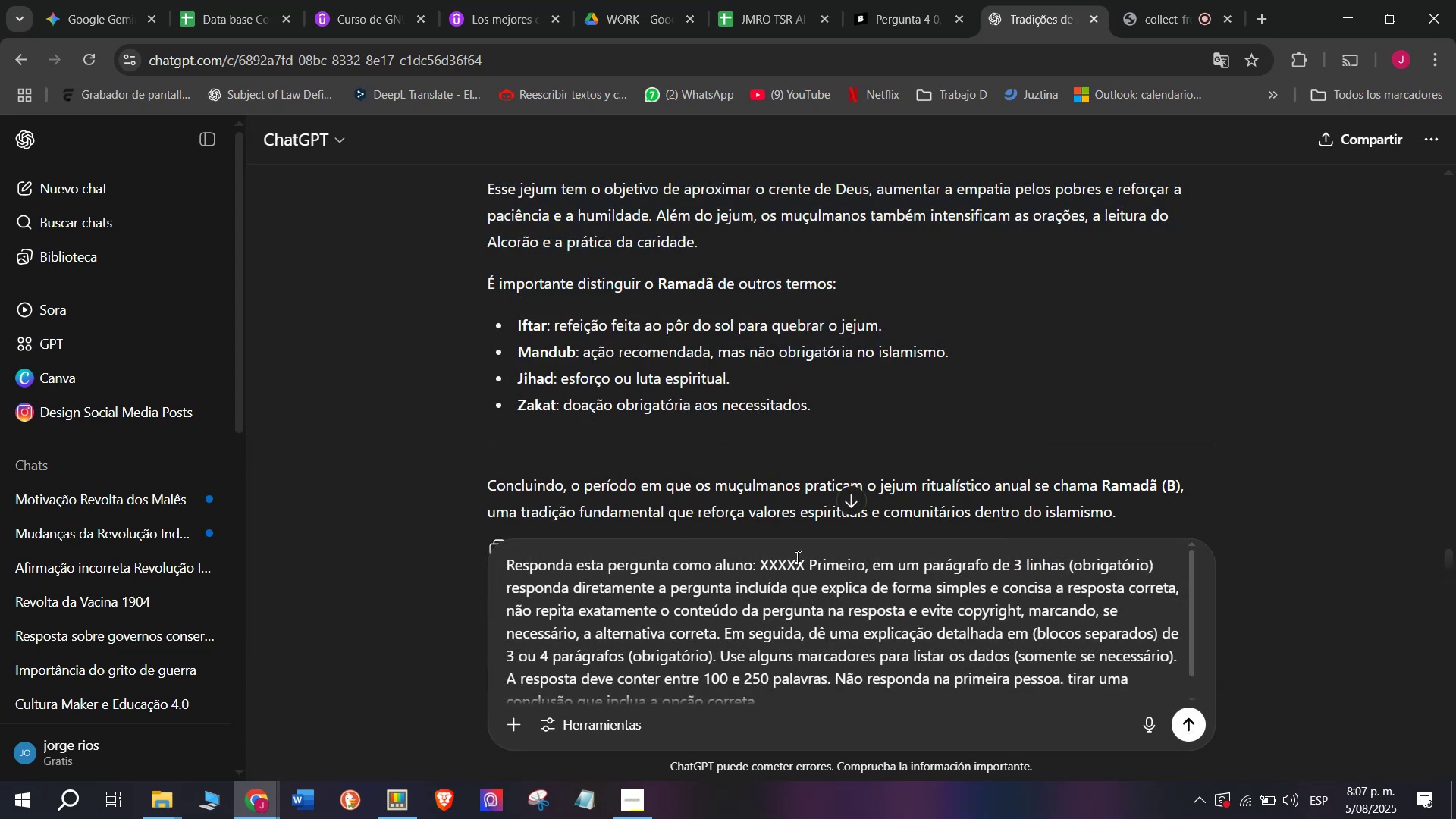 
left_click_drag(start_coordinate=[801, 558], to_coordinate=[758, 570])
 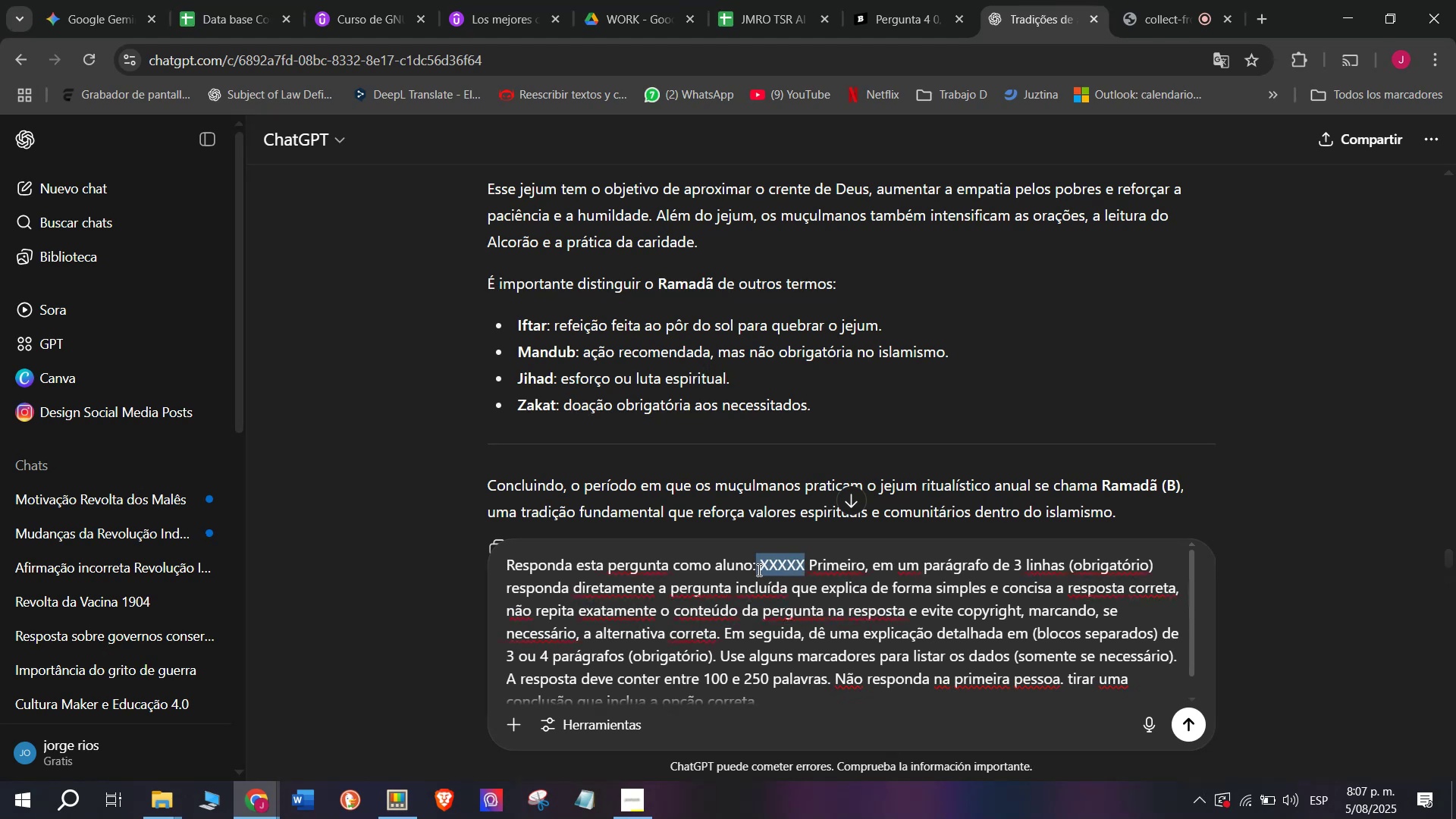 
key(C)
 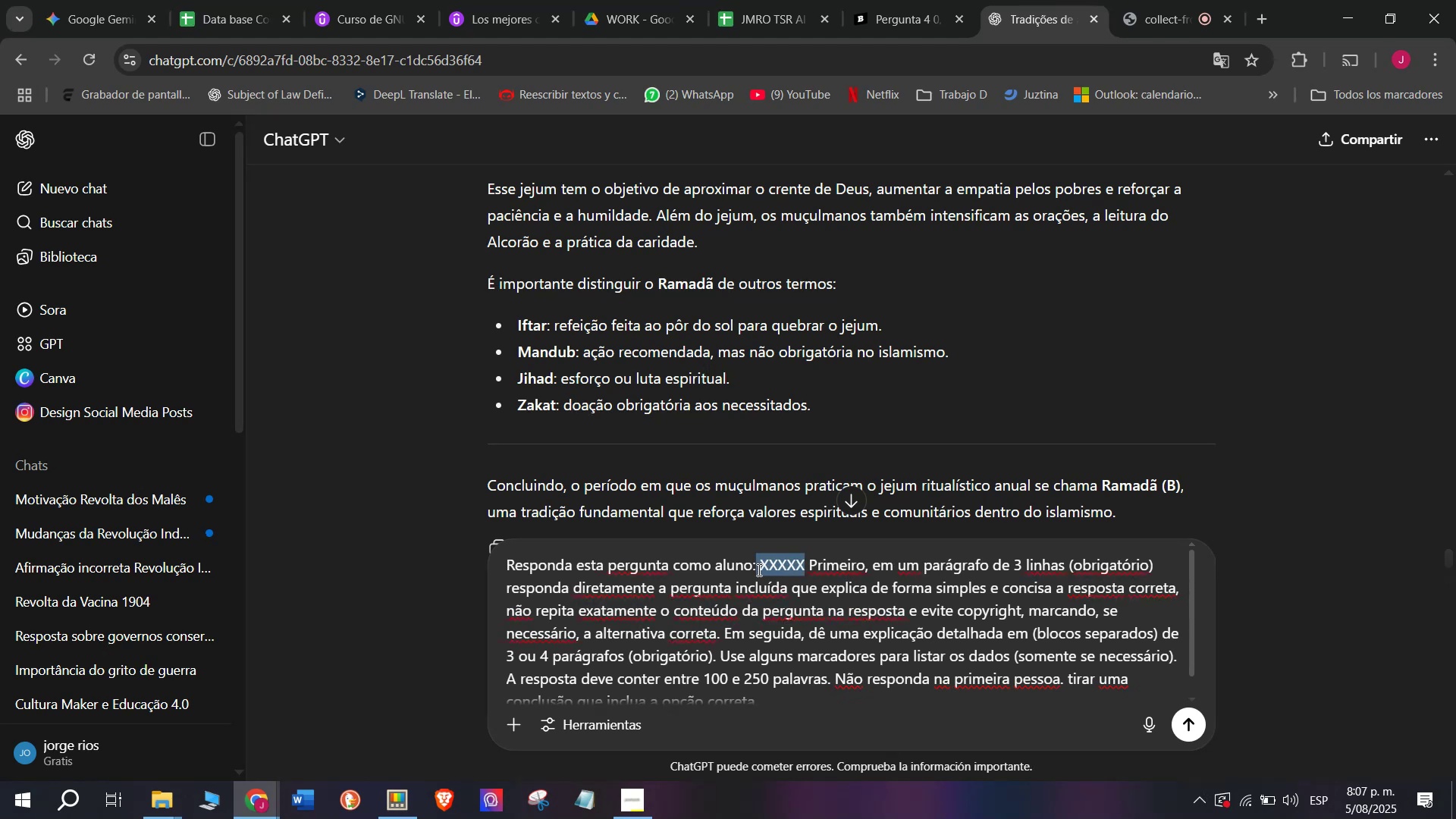 
key(Meta+MetaLeft)
 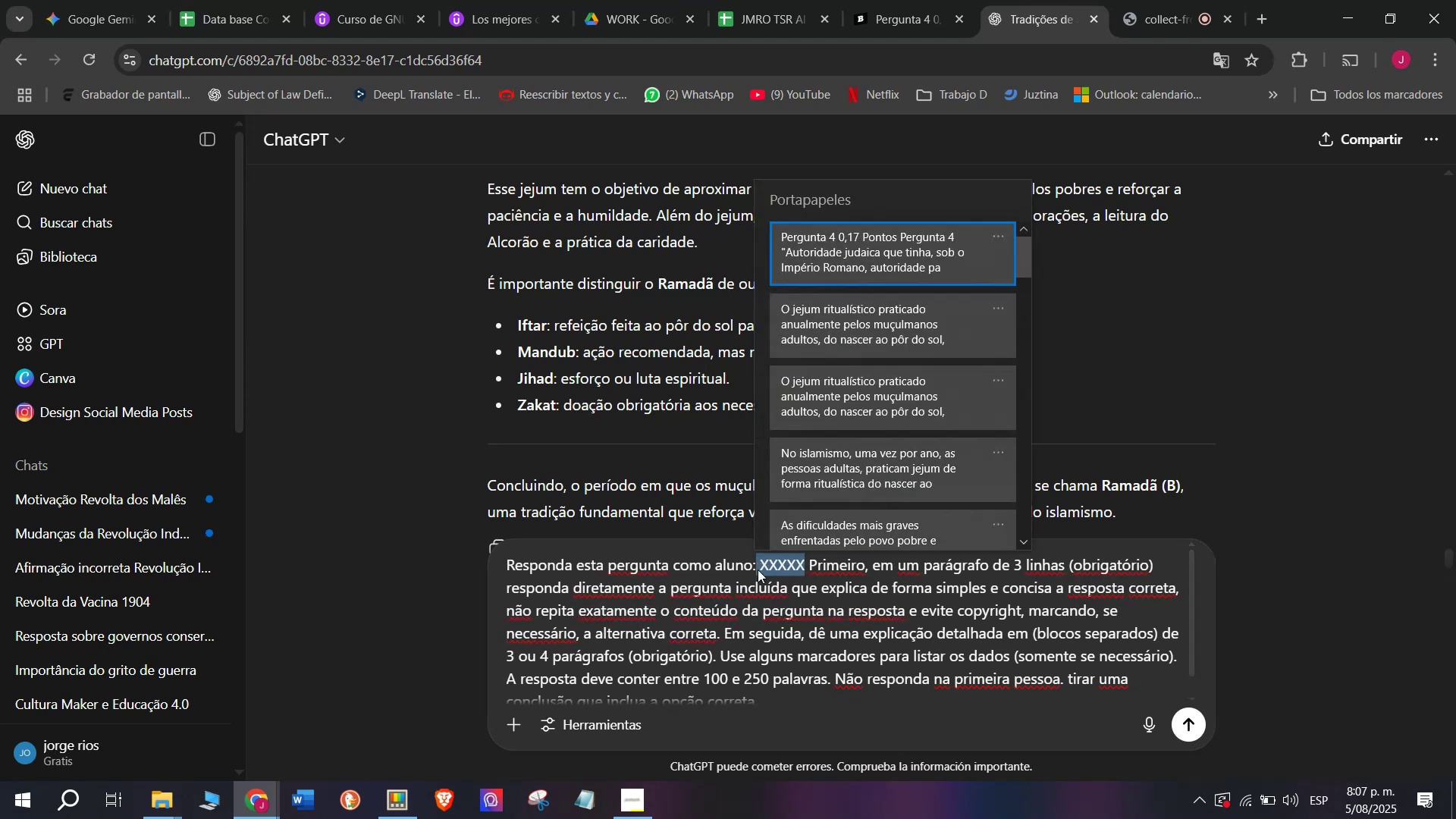 
key(Meta+V)
 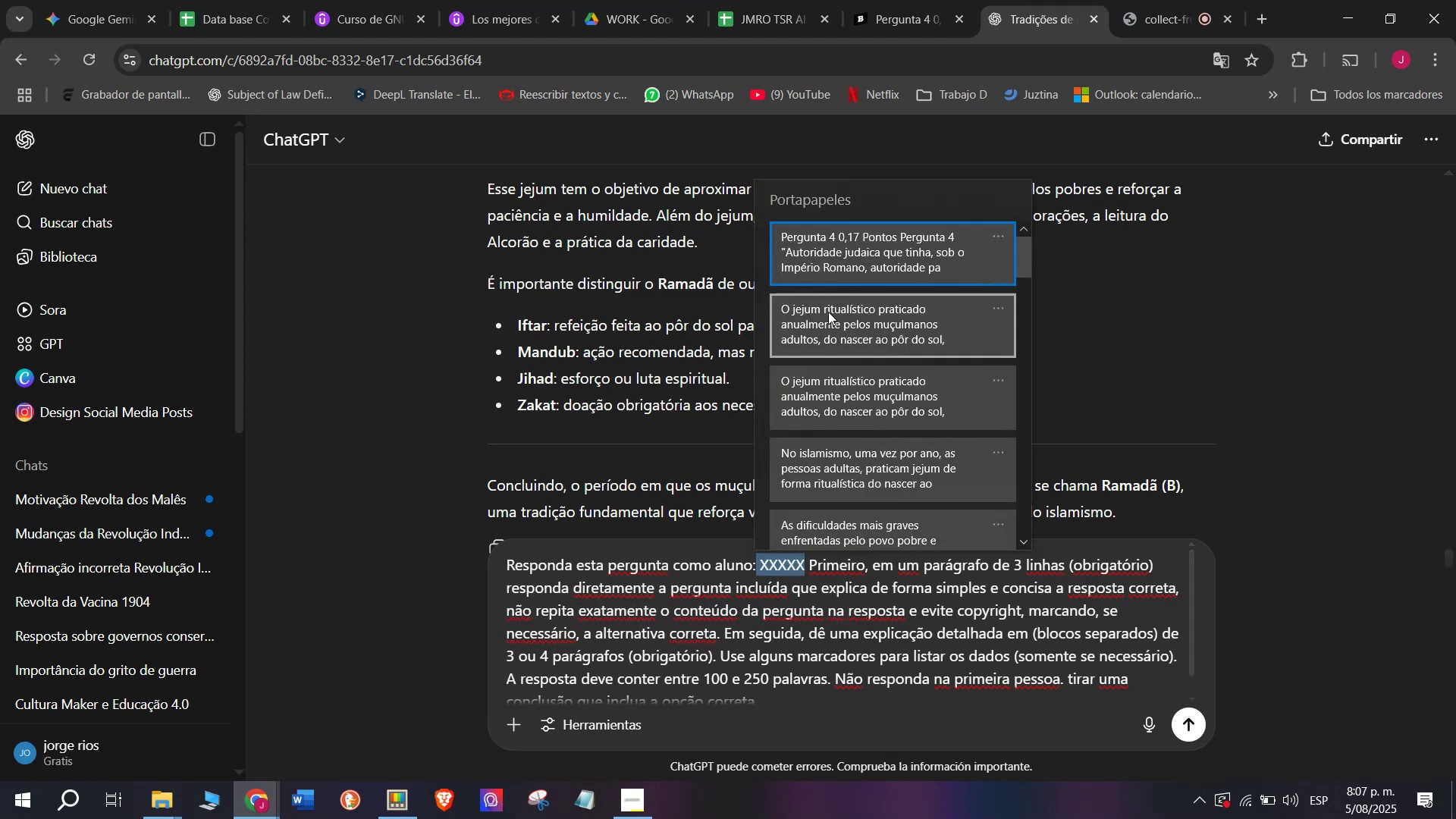 
left_click([838, 244])
 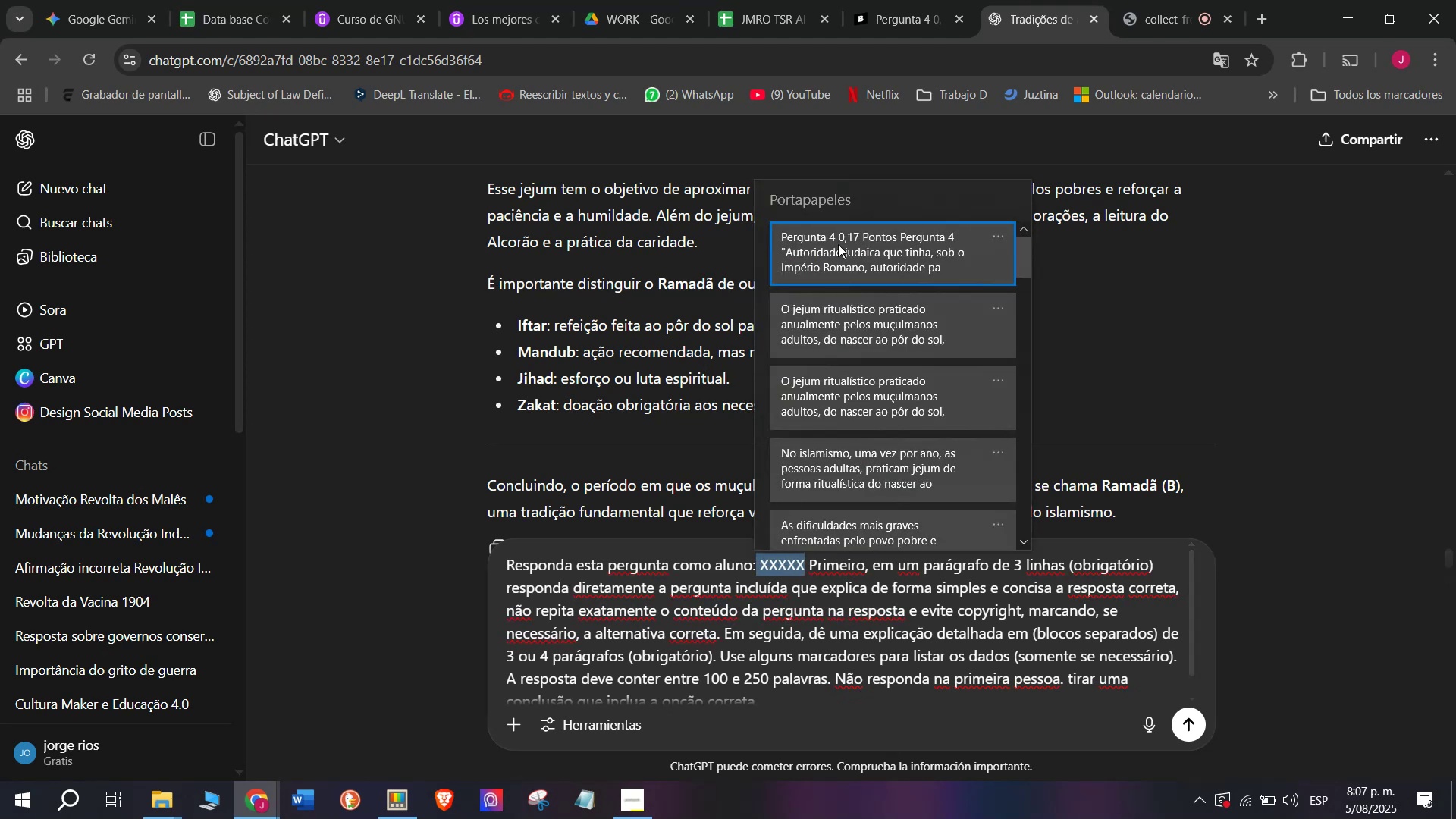 
key(Control+ControlLeft)
 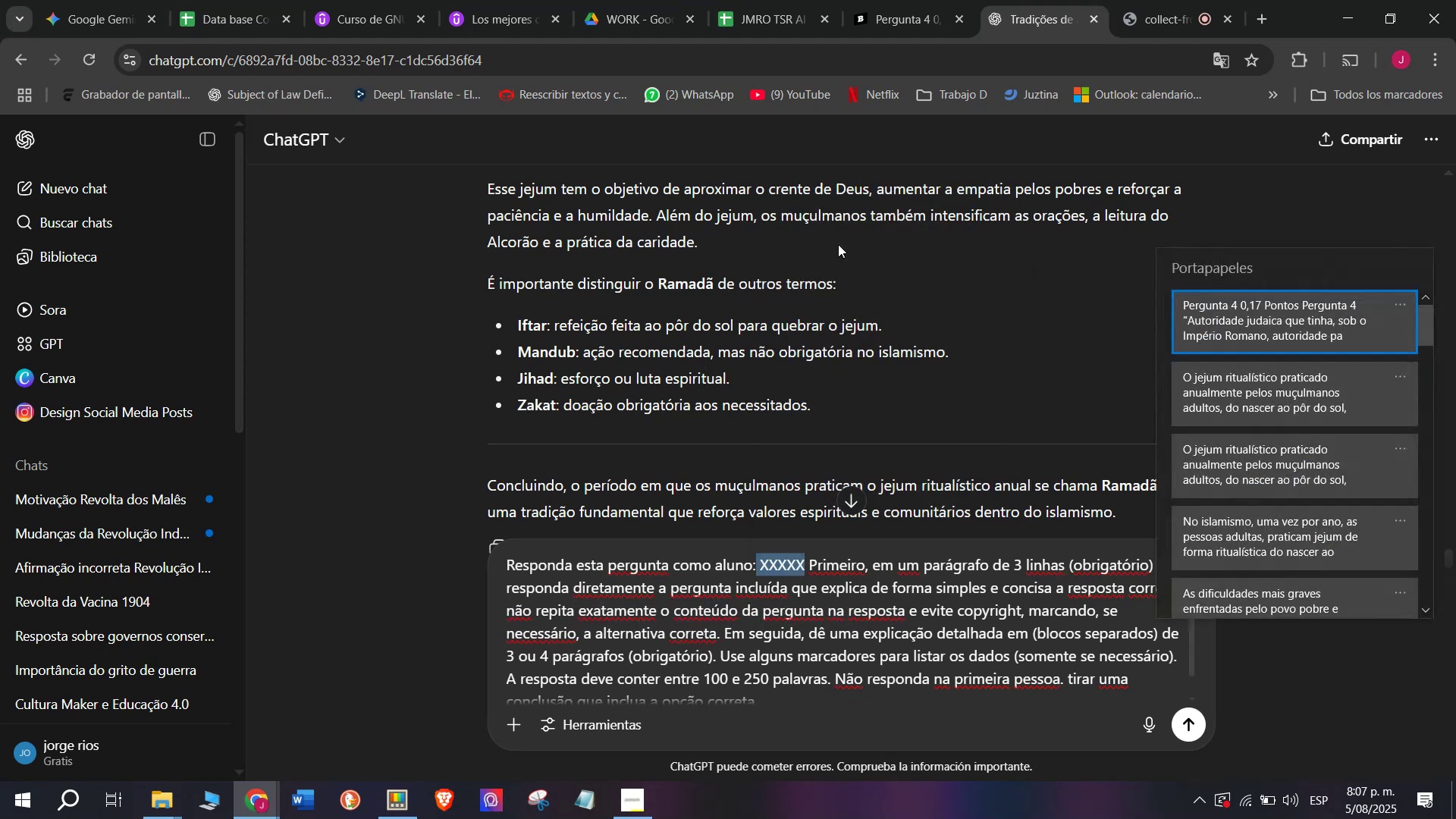 
key(Control+V)
 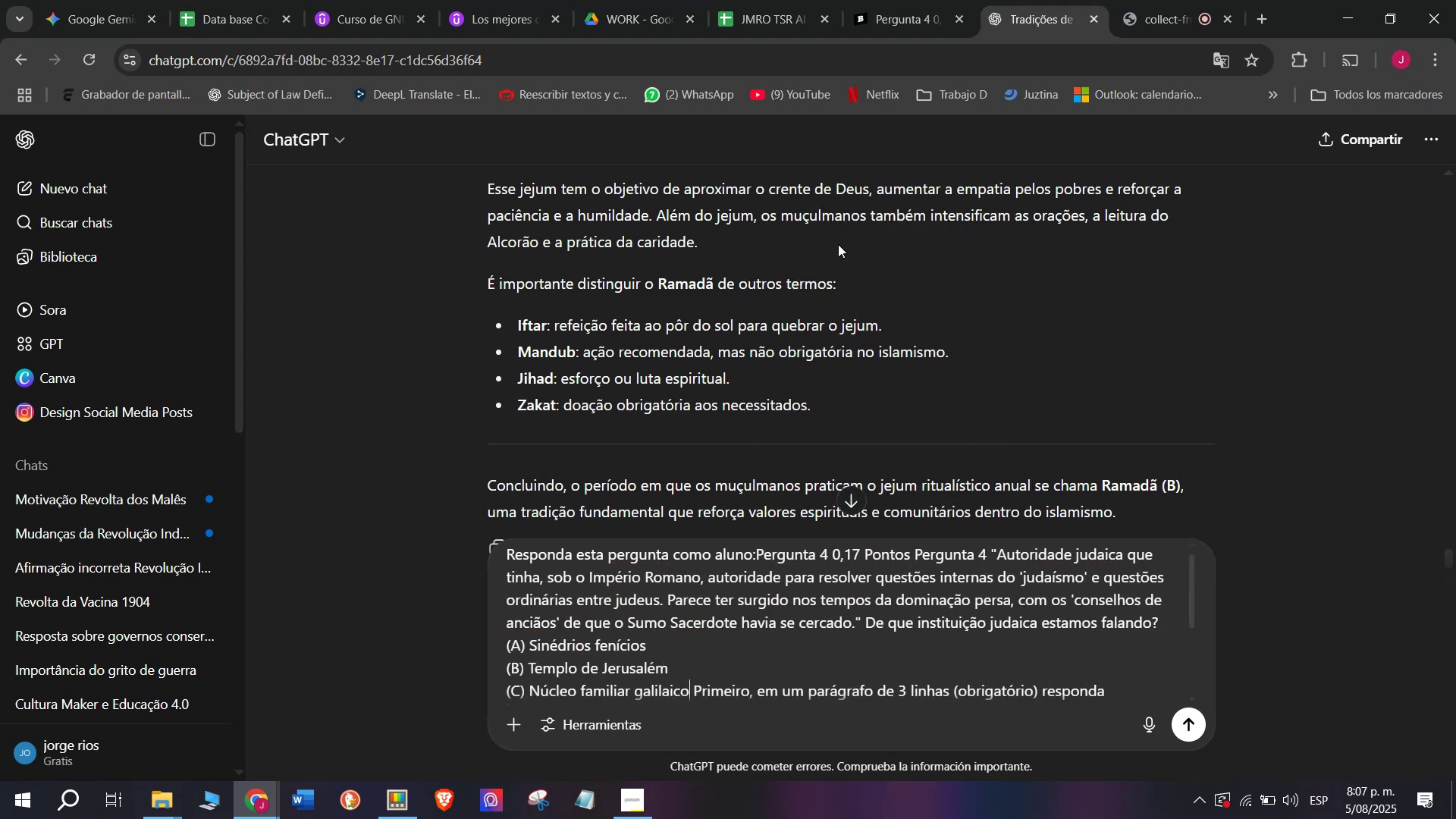 
key(Enter)
 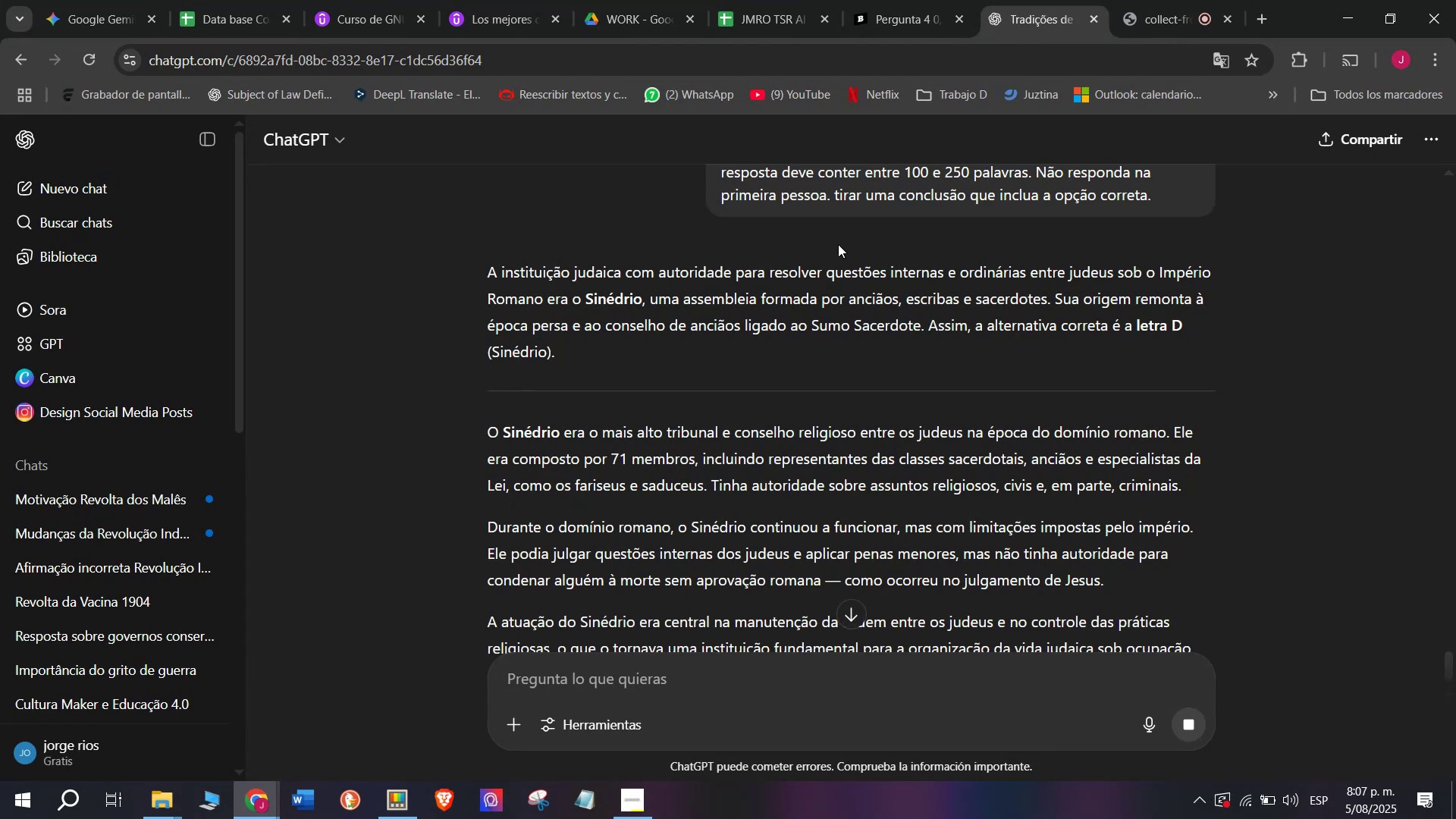 
wait(12.23)
 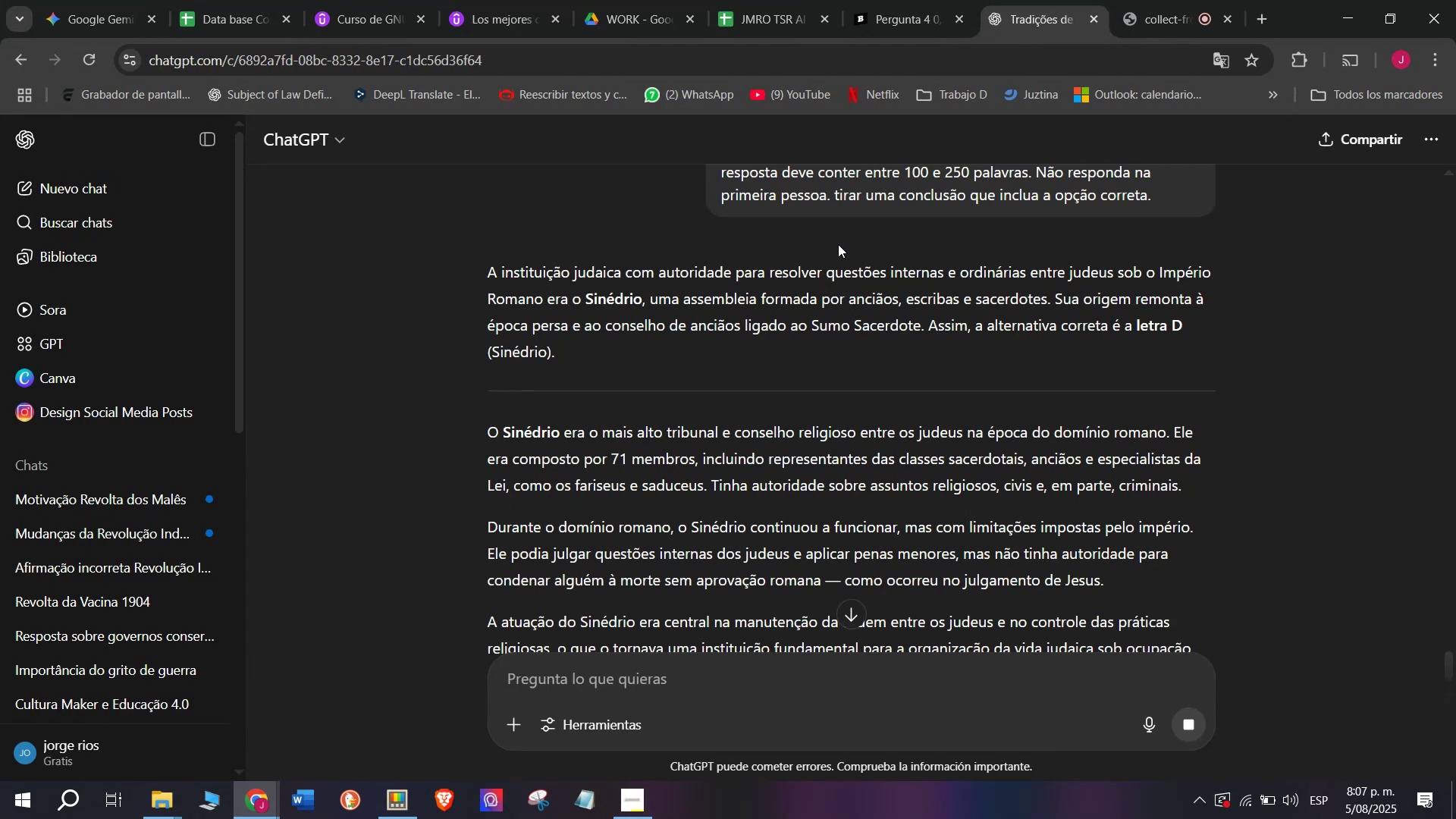 
left_click_drag(start_coordinate=[489, 274], to_coordinate=[1133, 573])
 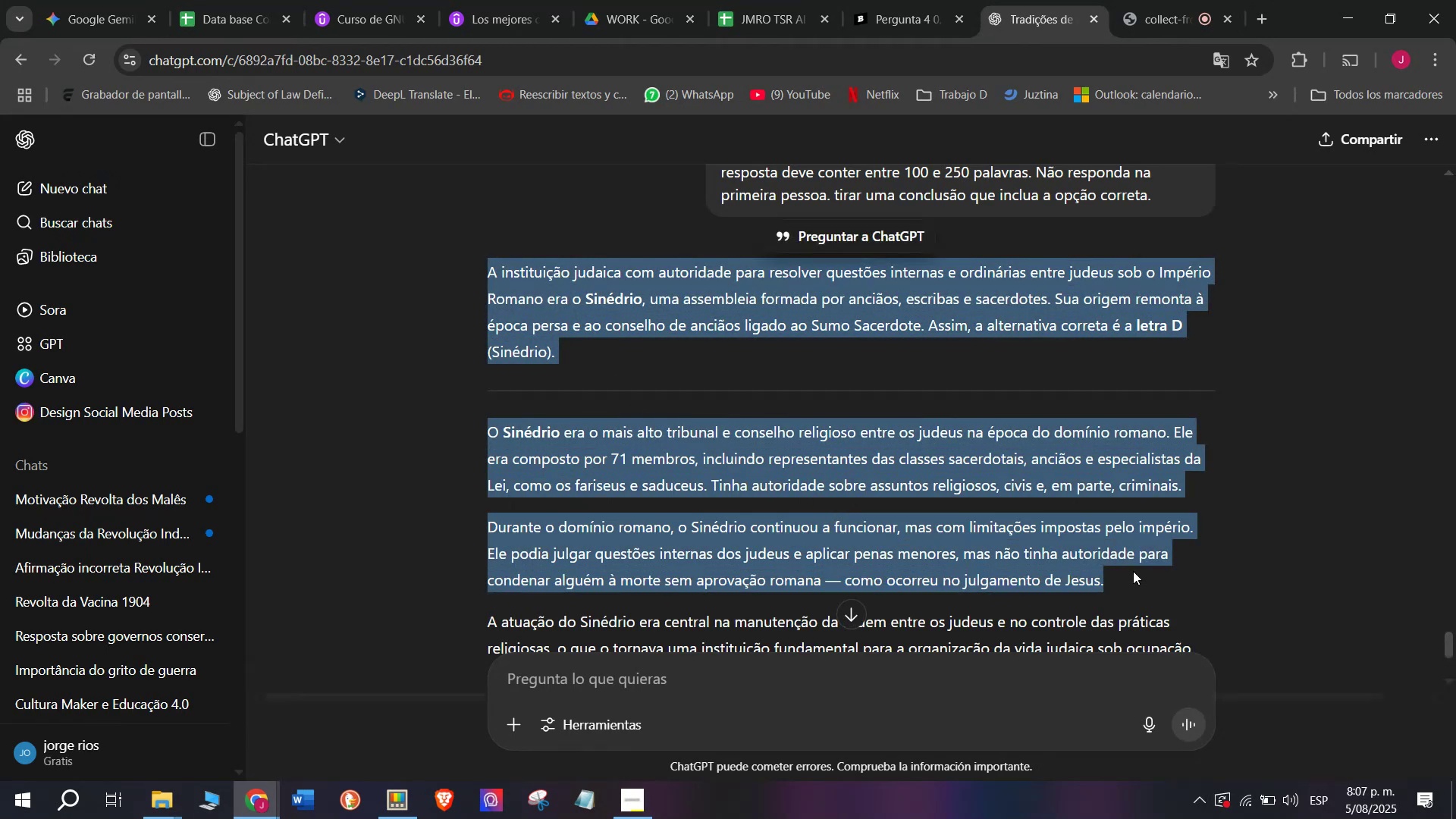 
key(Control+ControlLeft)
 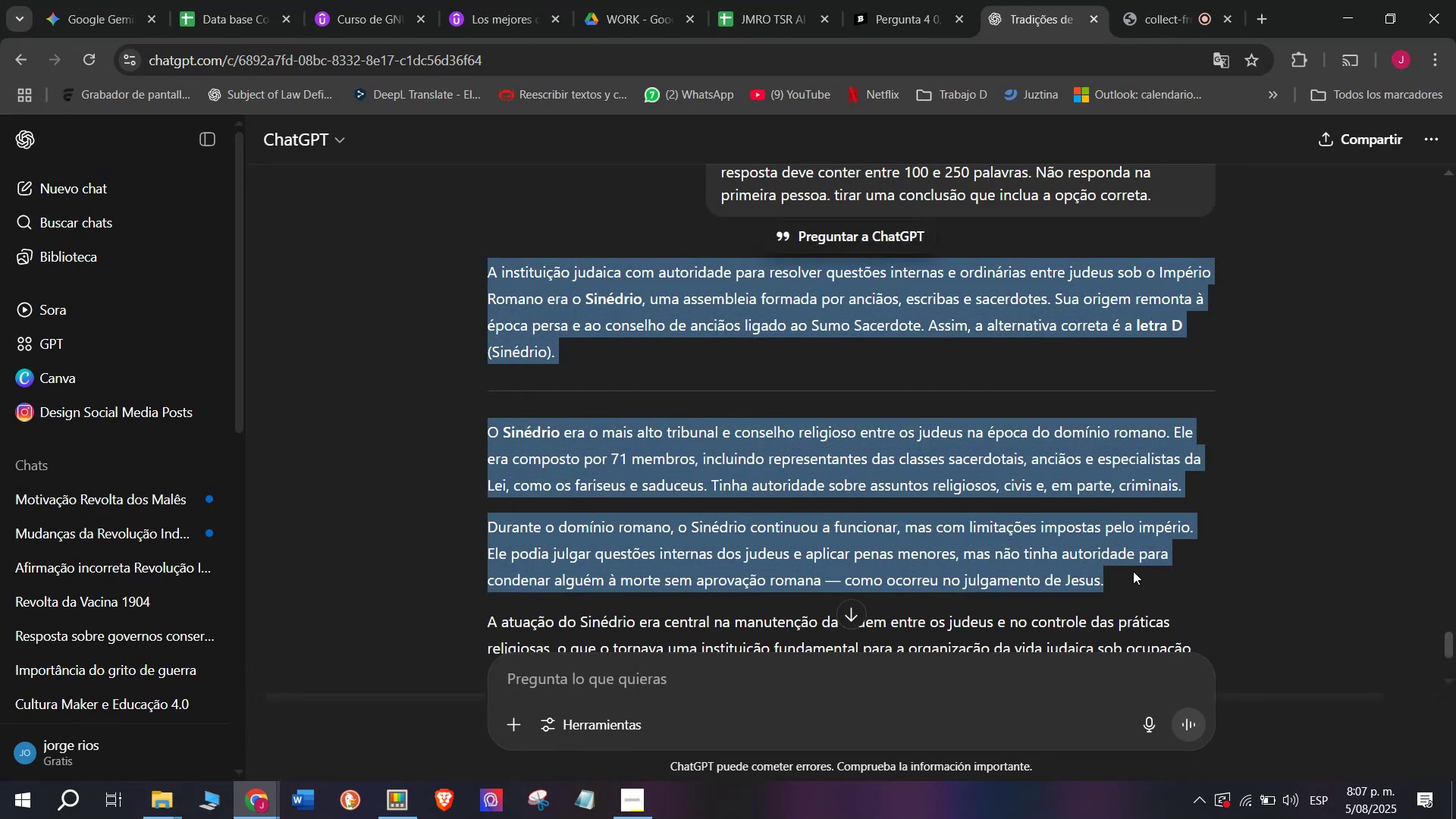 
key(Break)
 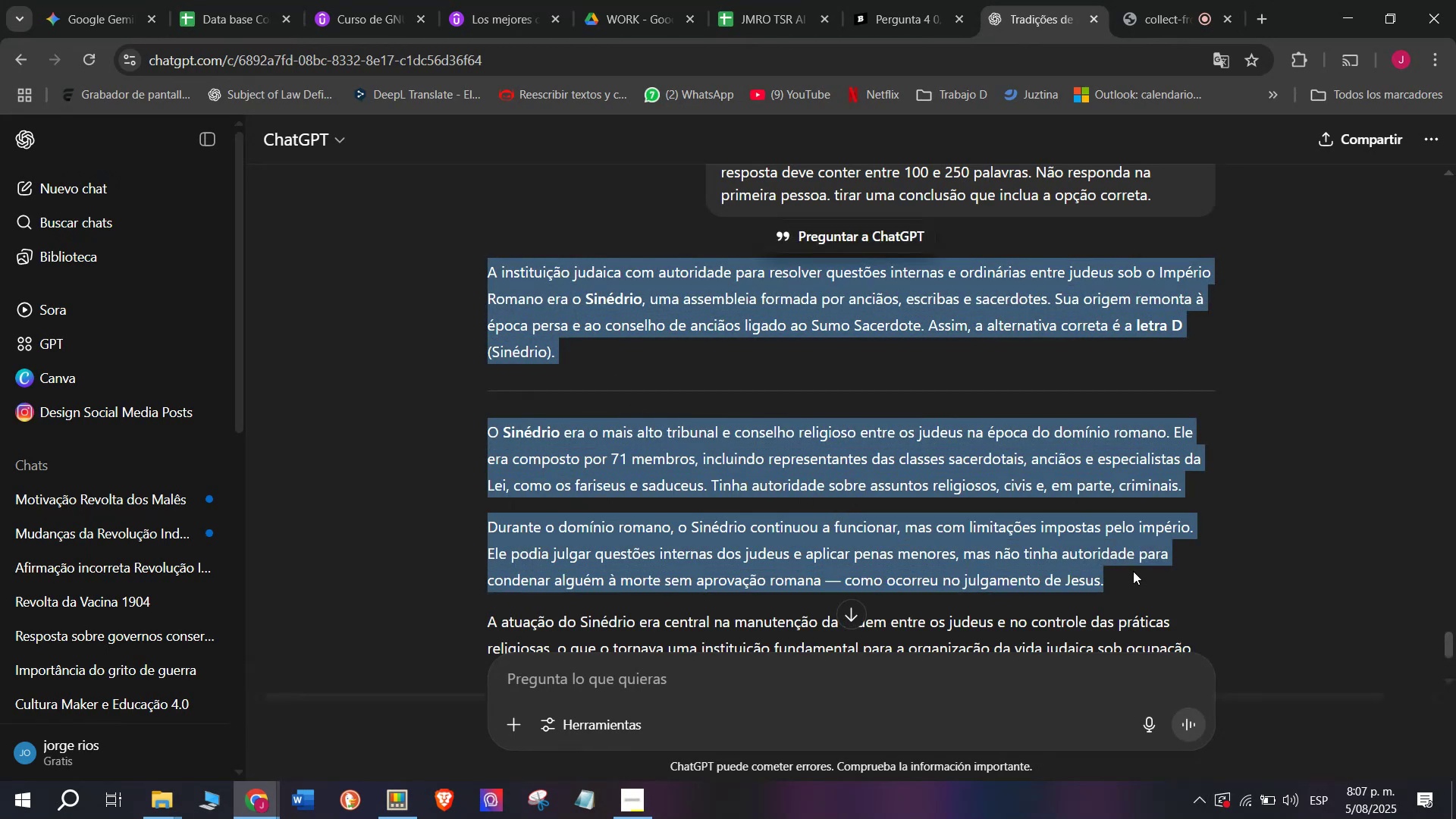 
key(Control+C)
 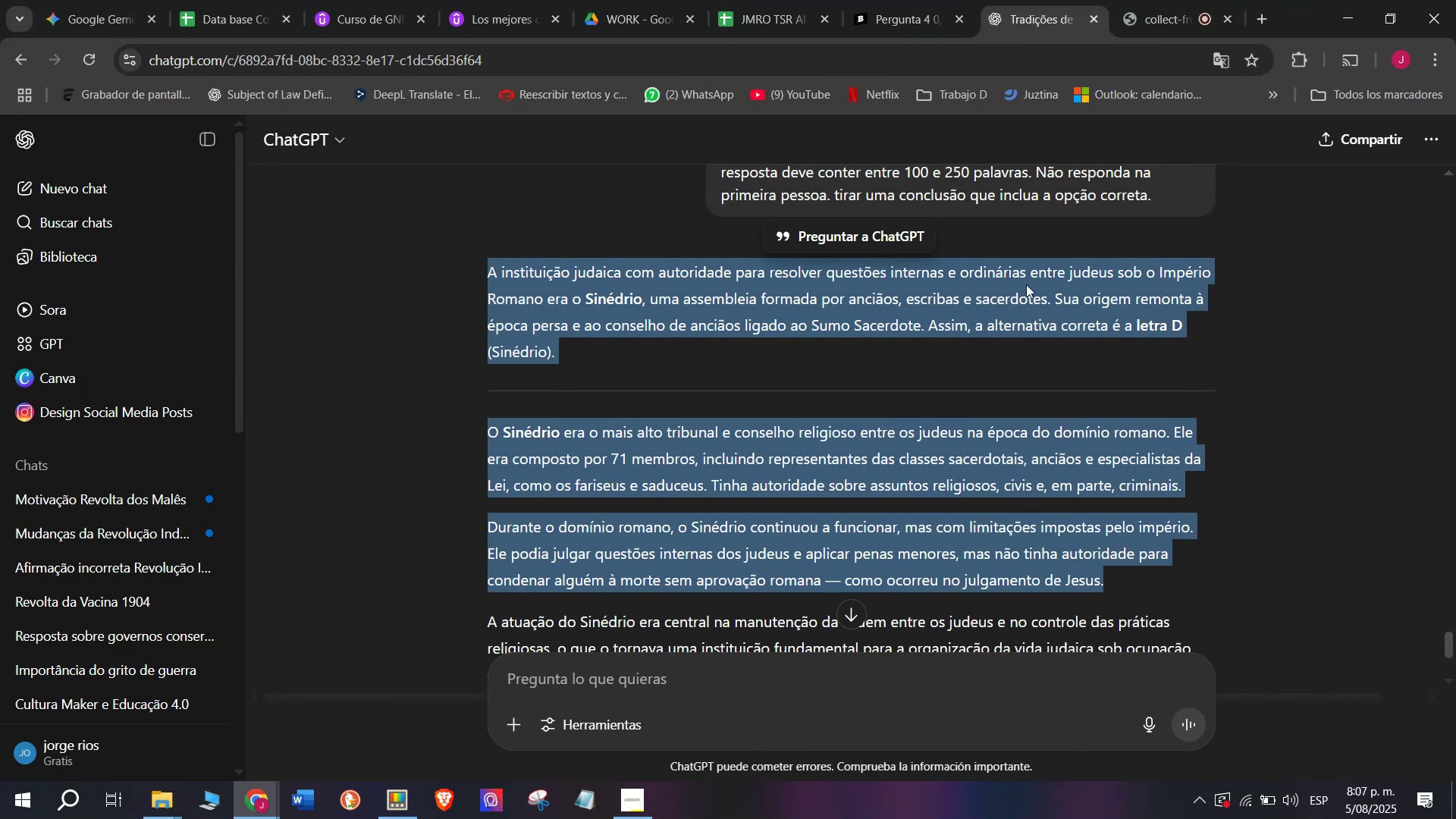 
left_click([894, 0])
 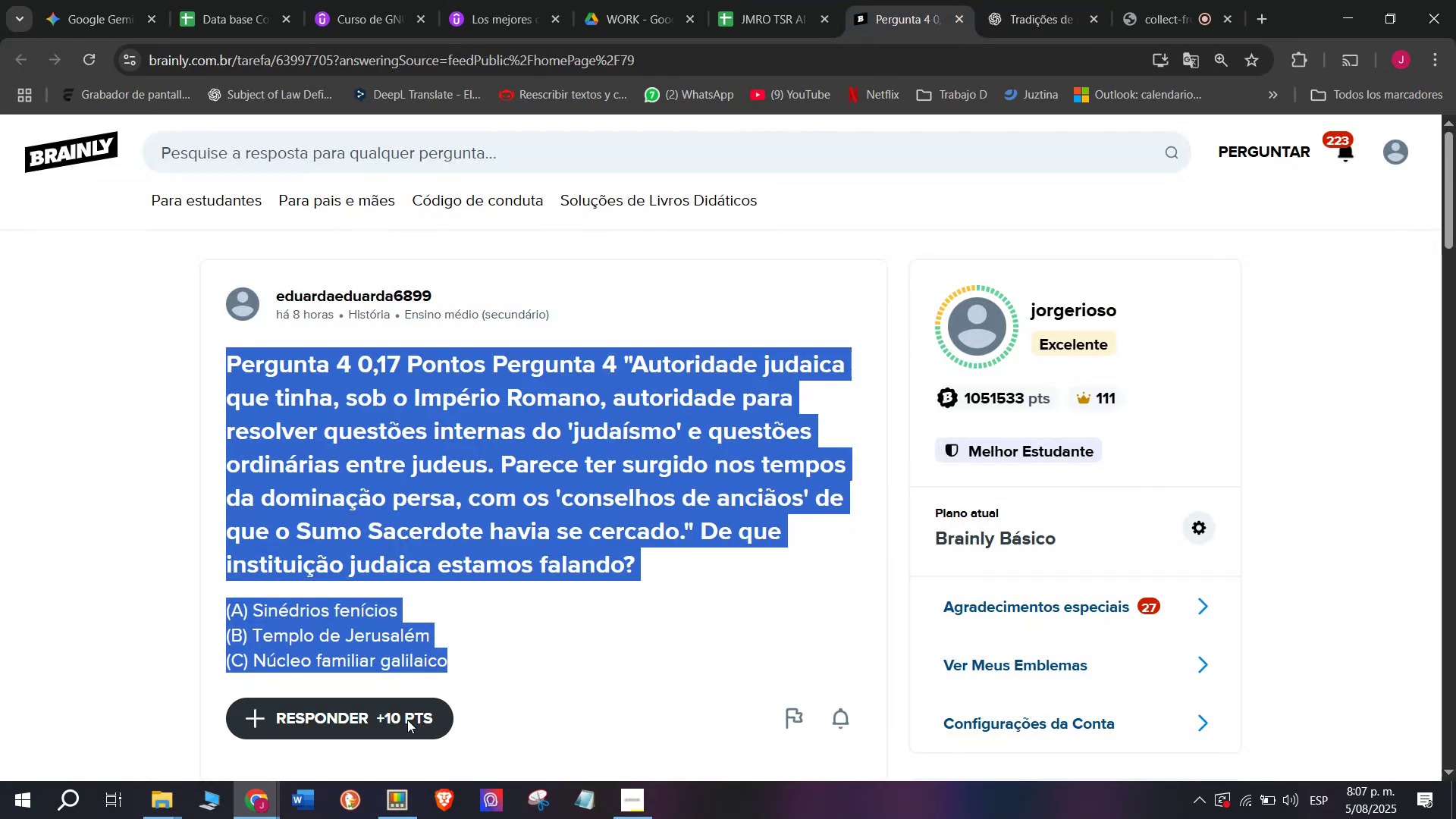 
left_click([407, 720])
 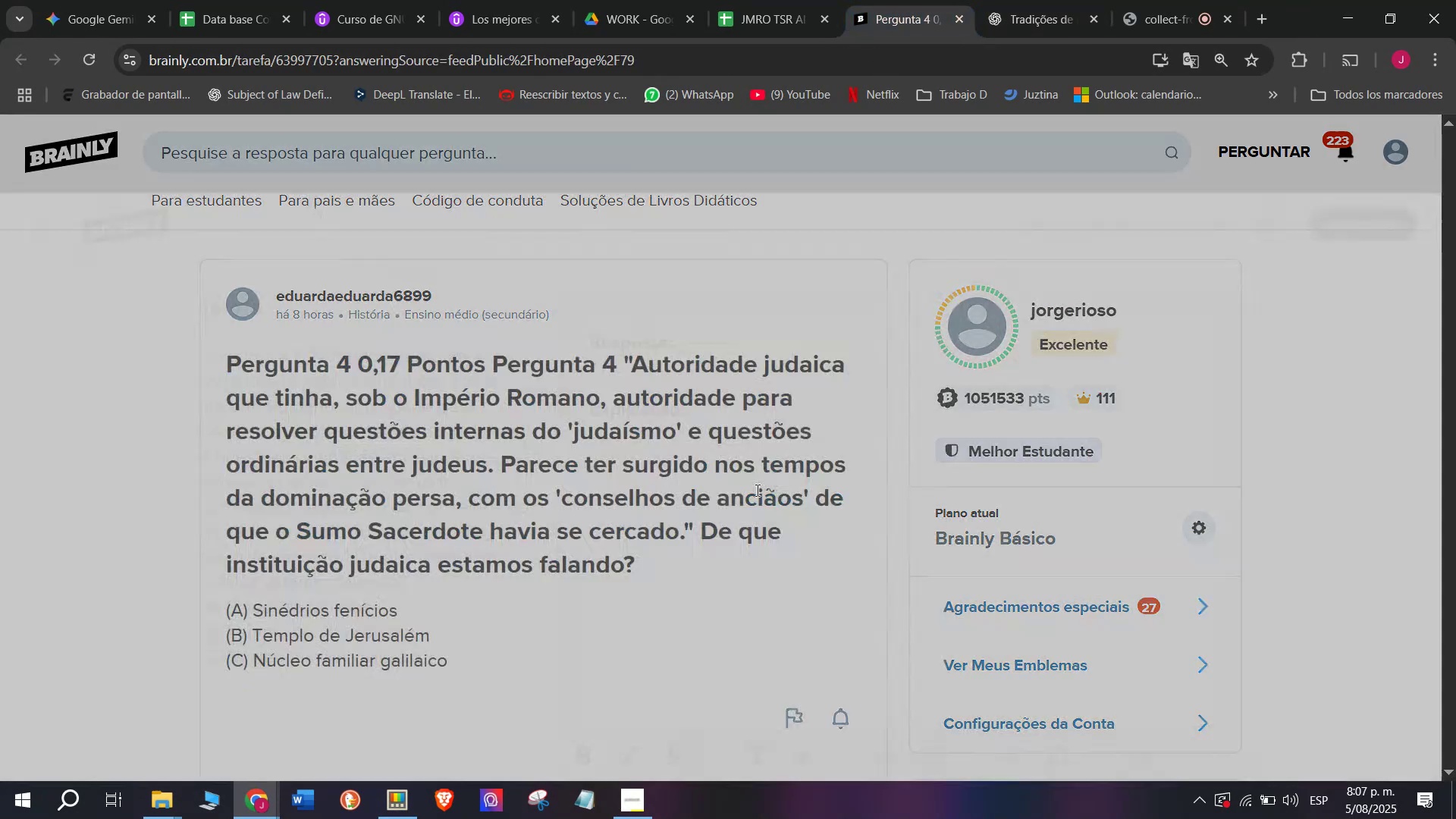 
left_click_drag(start_coordinate=[811, 482], to_coordinate=[534, 171])
 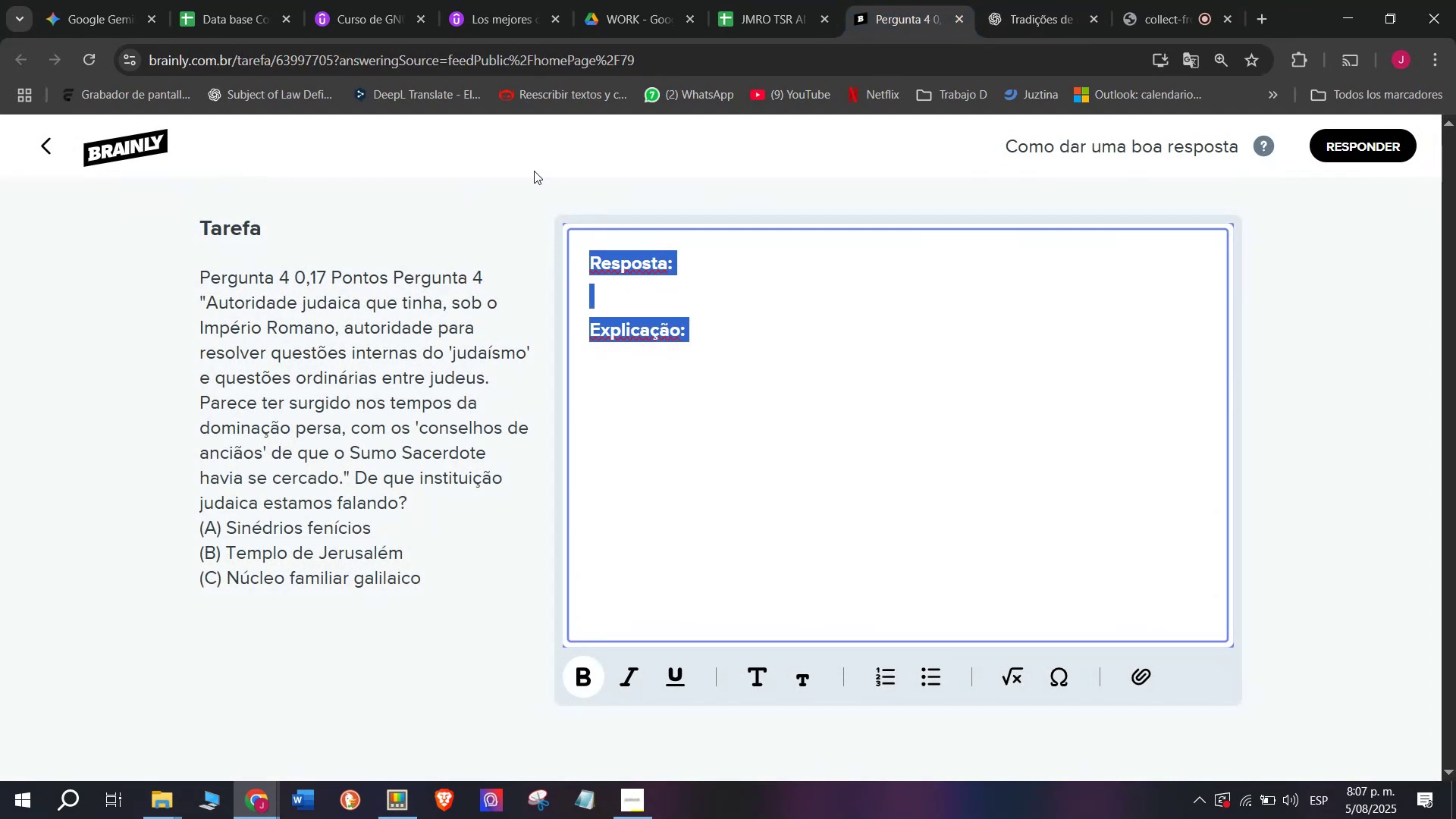 
key(Z)
 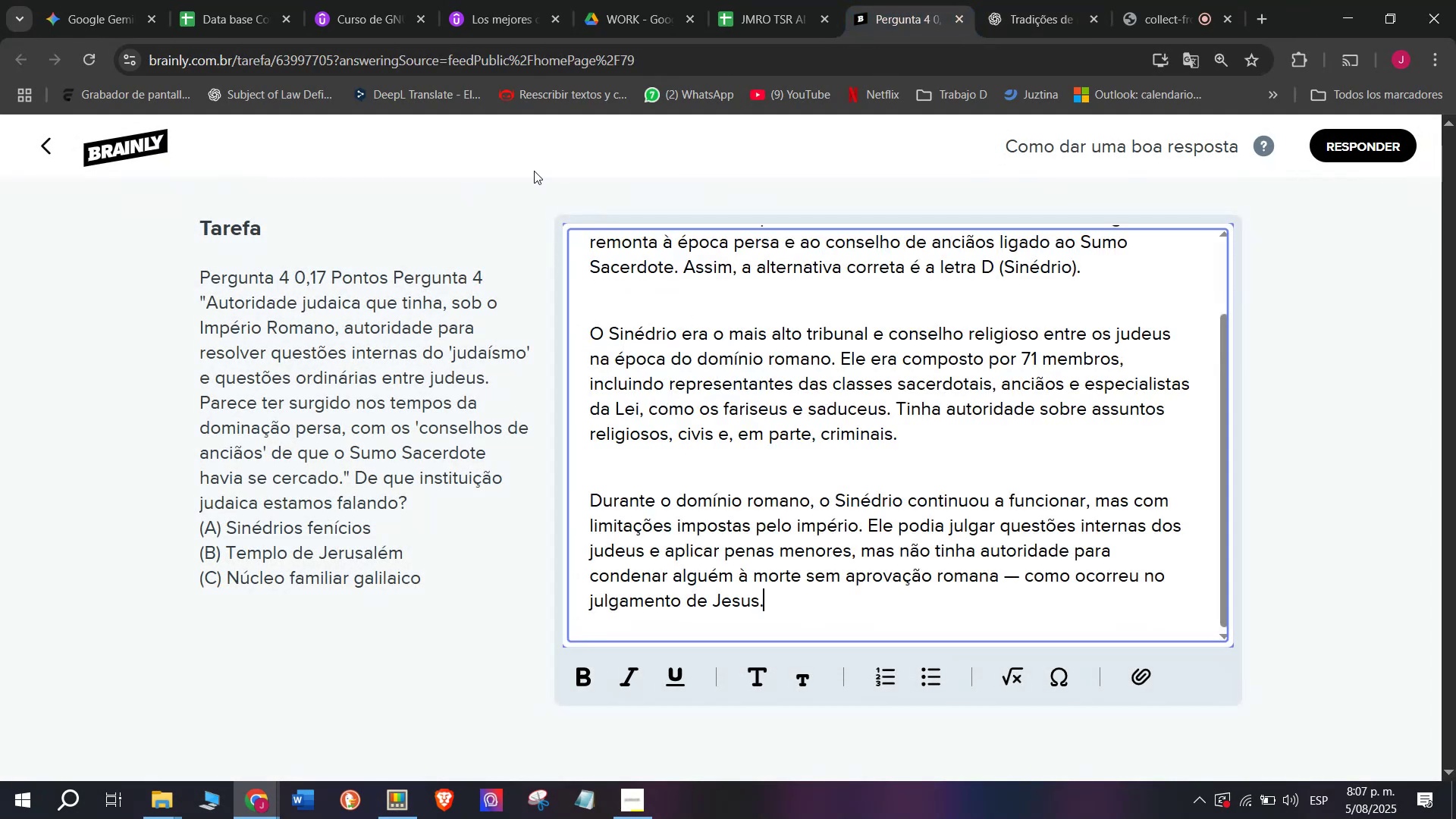 
key(Control+ControlLeft)
 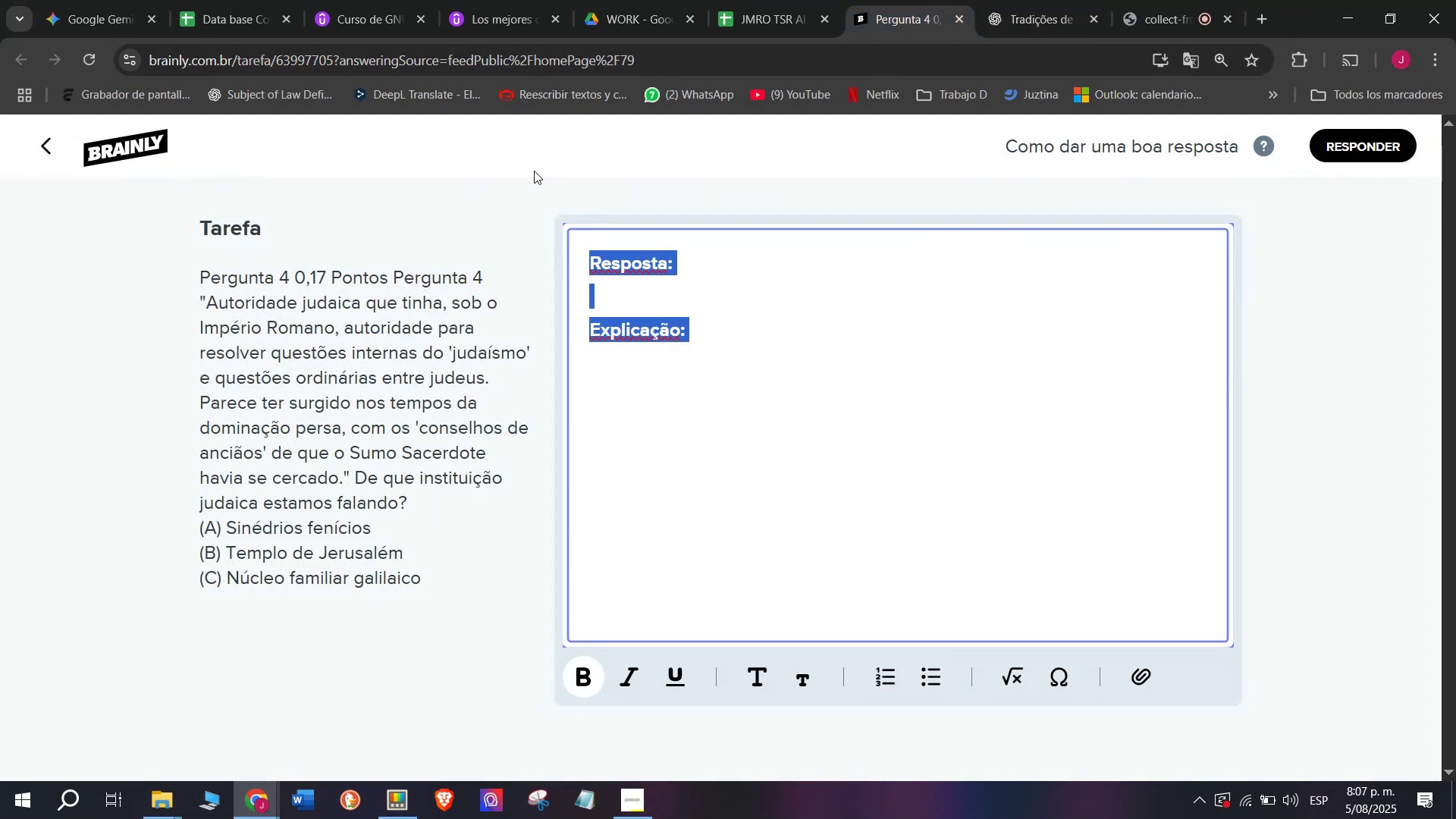 
key(Control+V)
 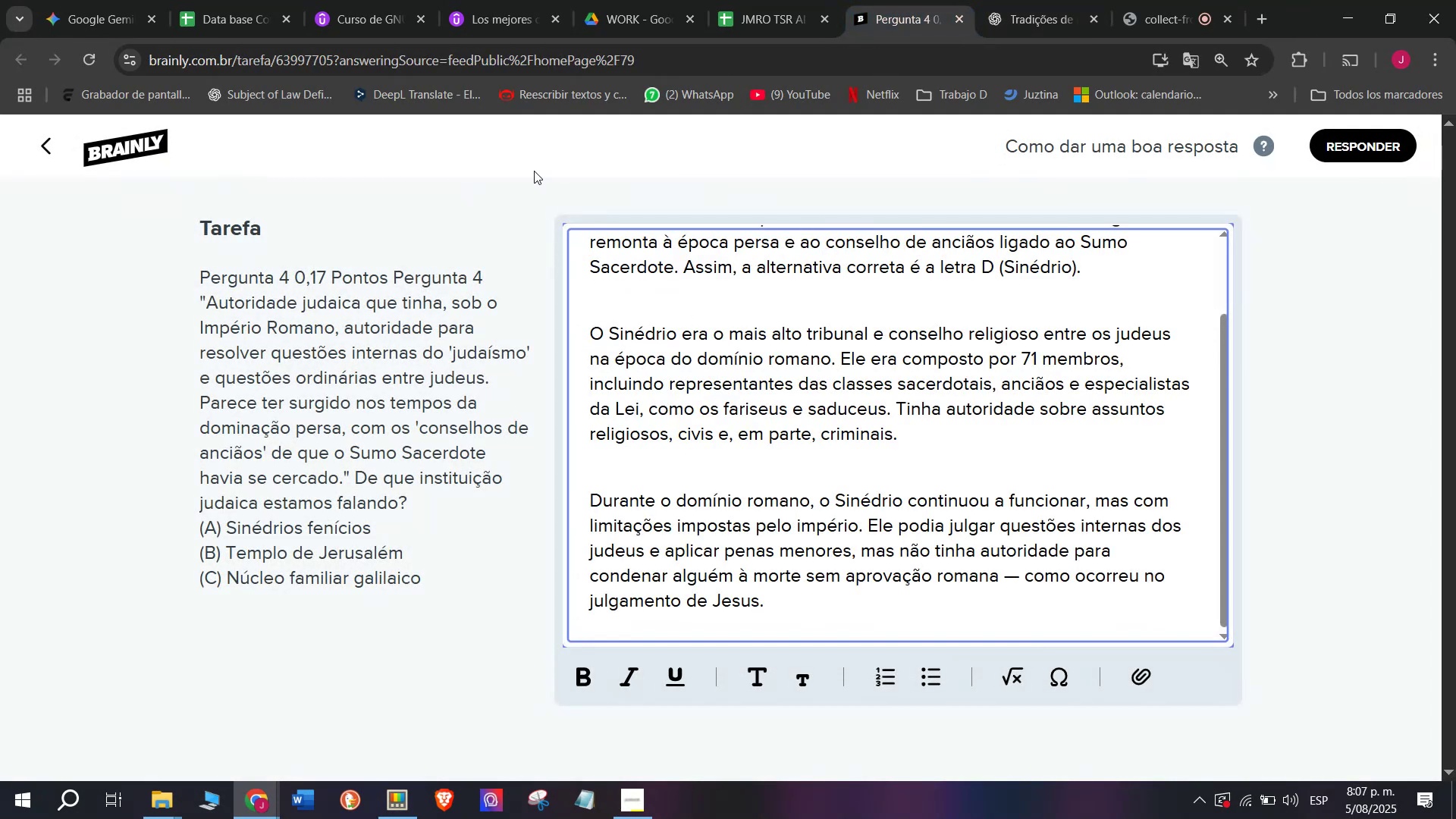 
scroll: coordinate [901, 271], scroll_direction: down, amount: 1.0
 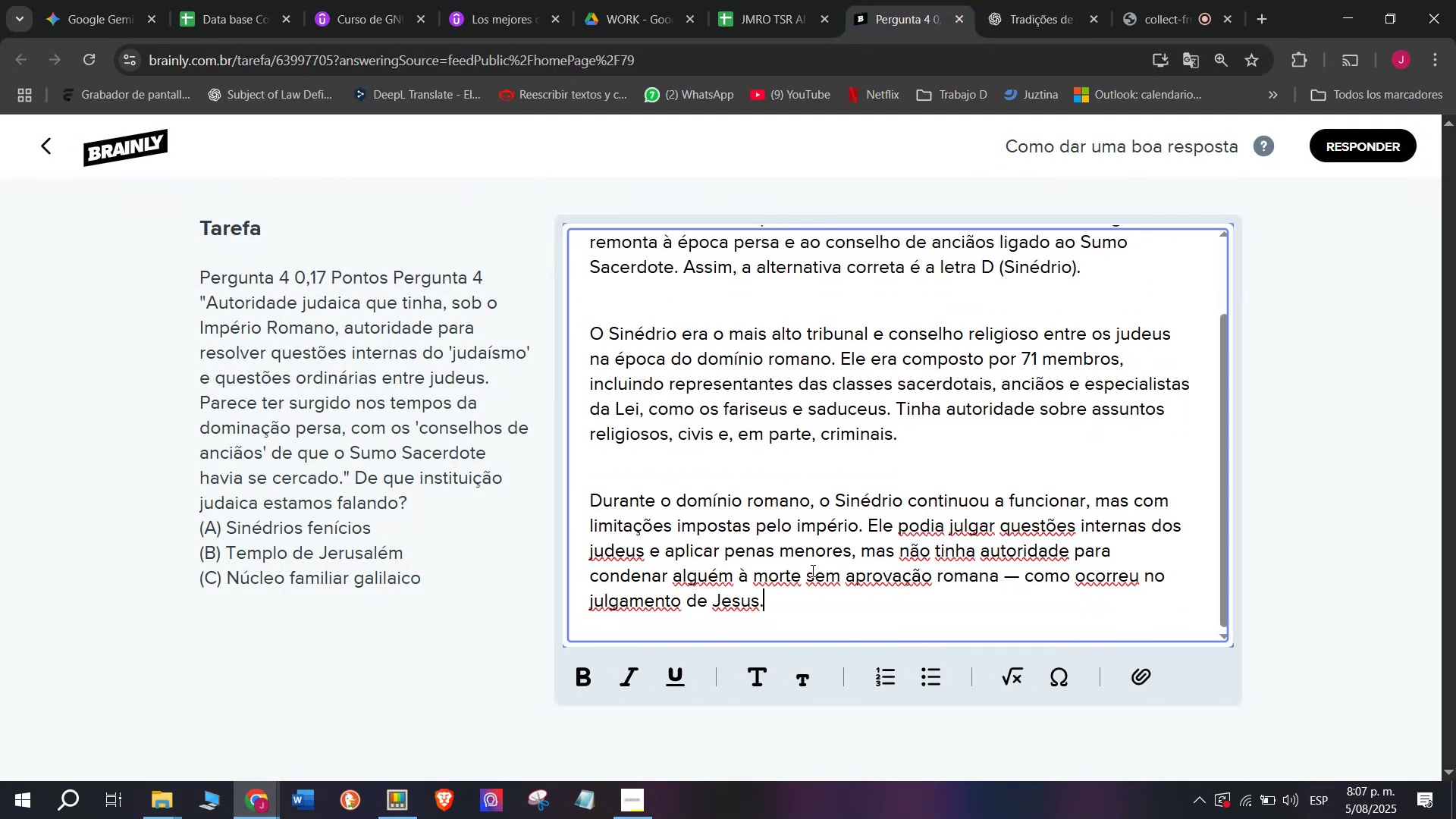 
left_click_drag(start_coordinate=[795, 601], to_coordinate=[406, 72])
 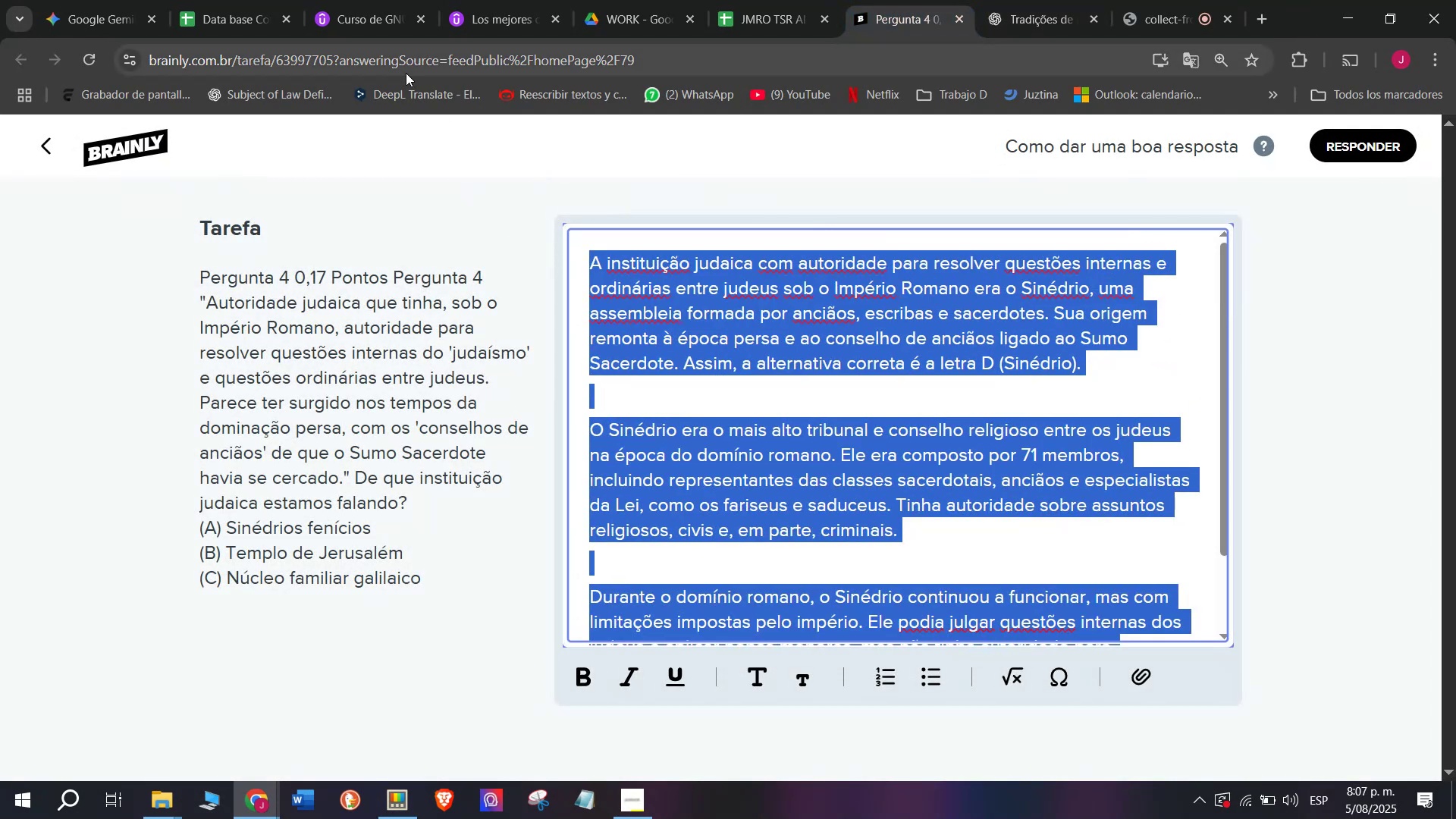 
key(Control+ControlLeft)
 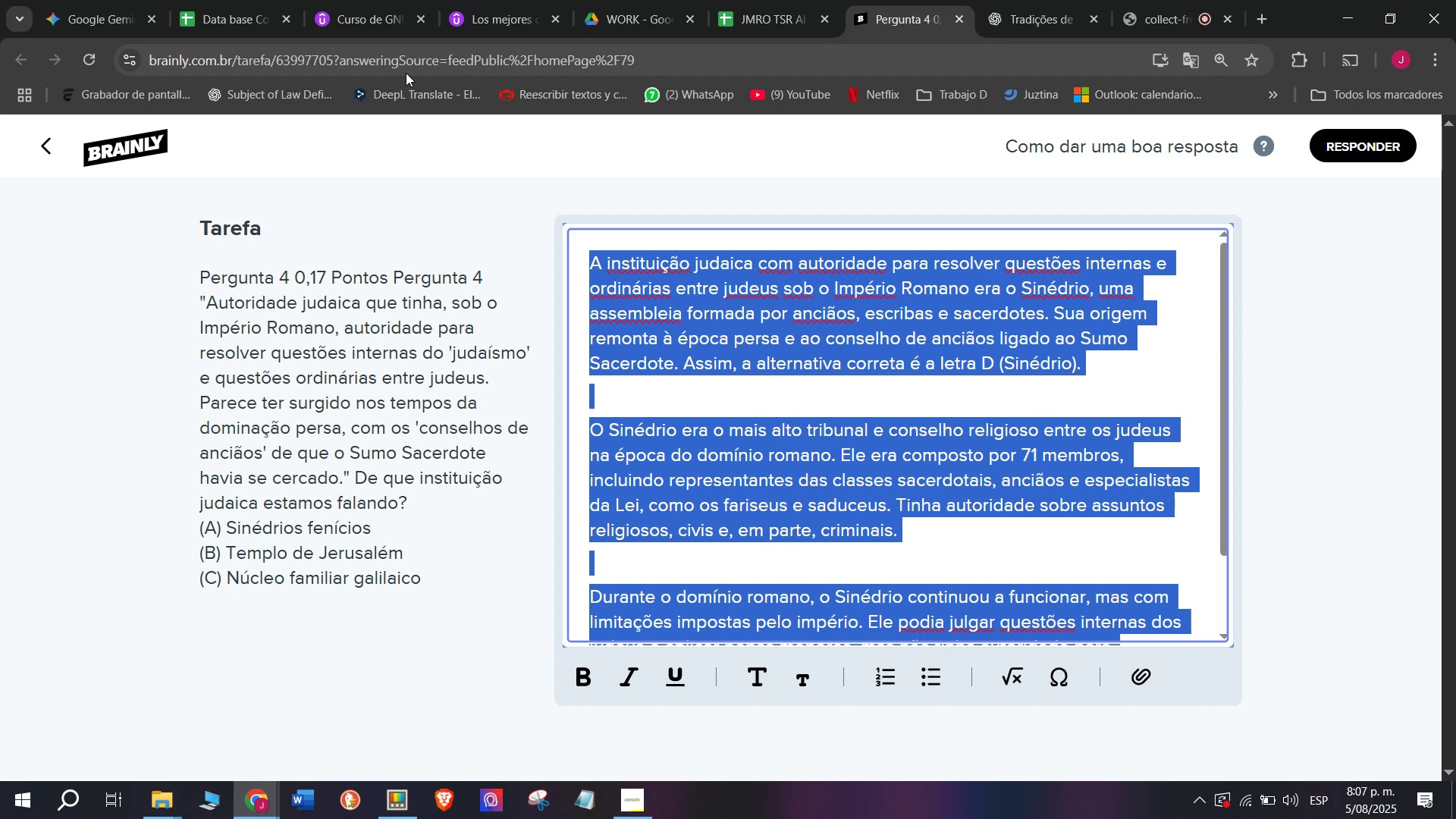 
key(Break)
 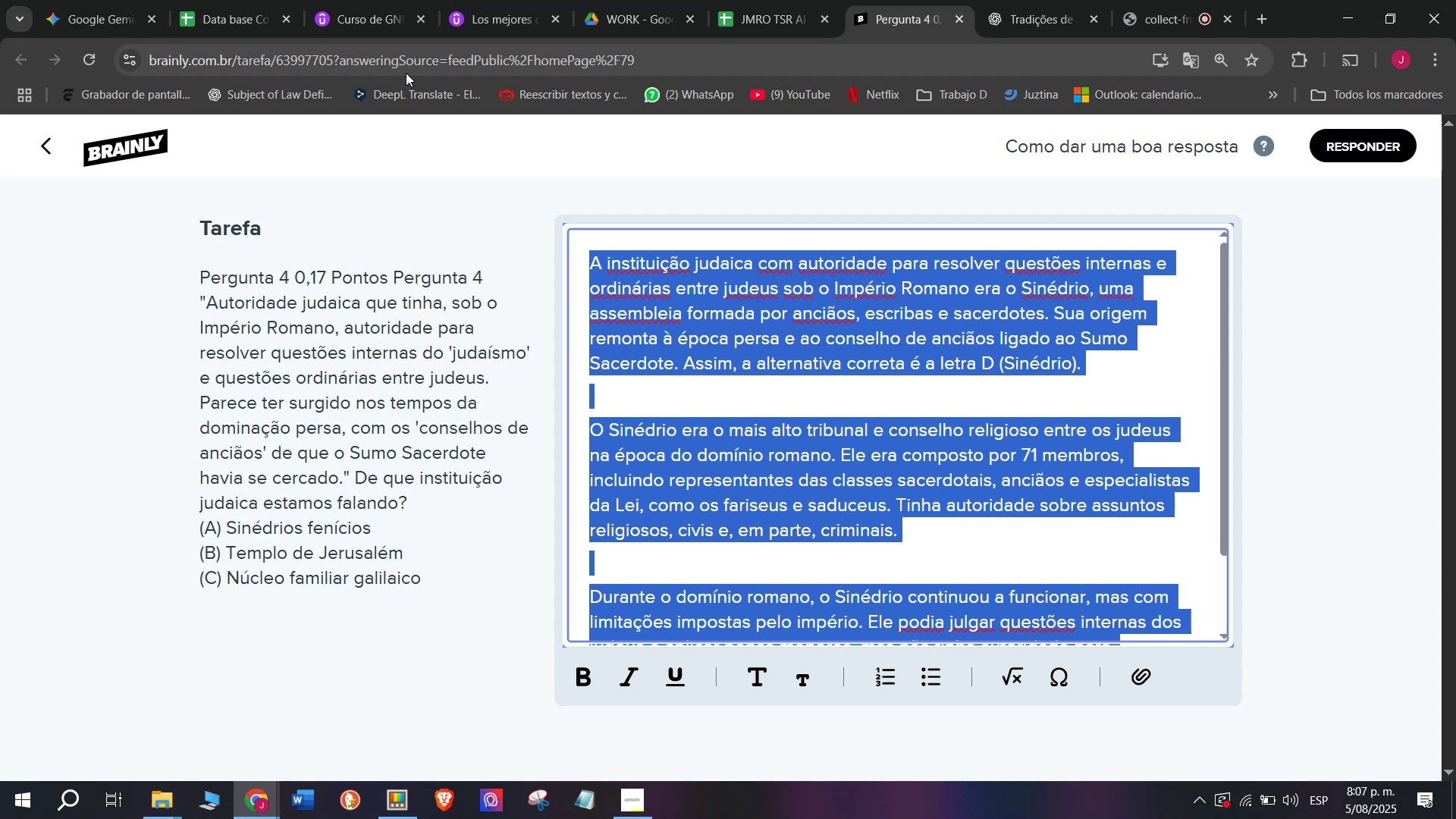 
key(Control+C)
 